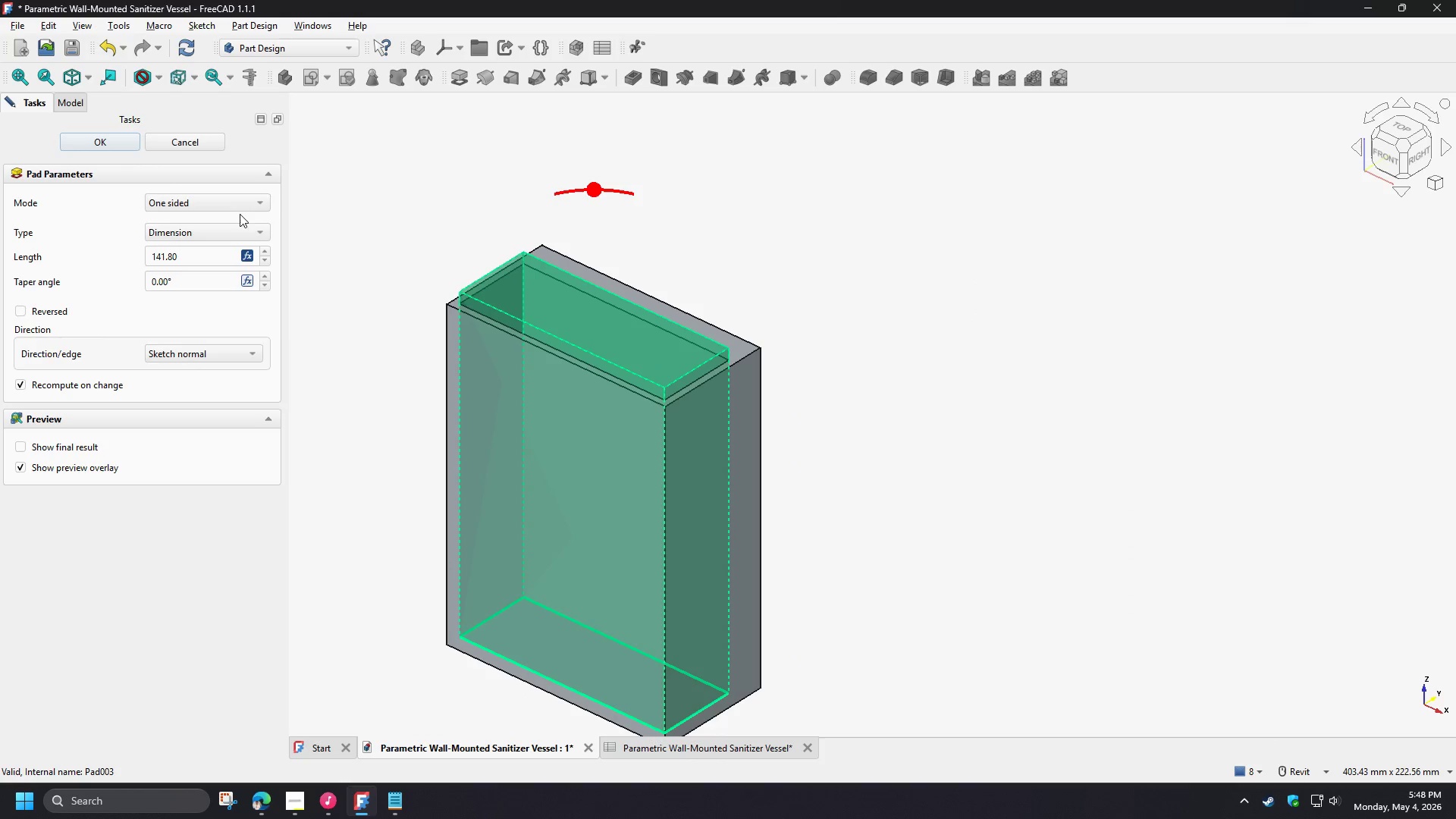 
left_click([119, 143])
 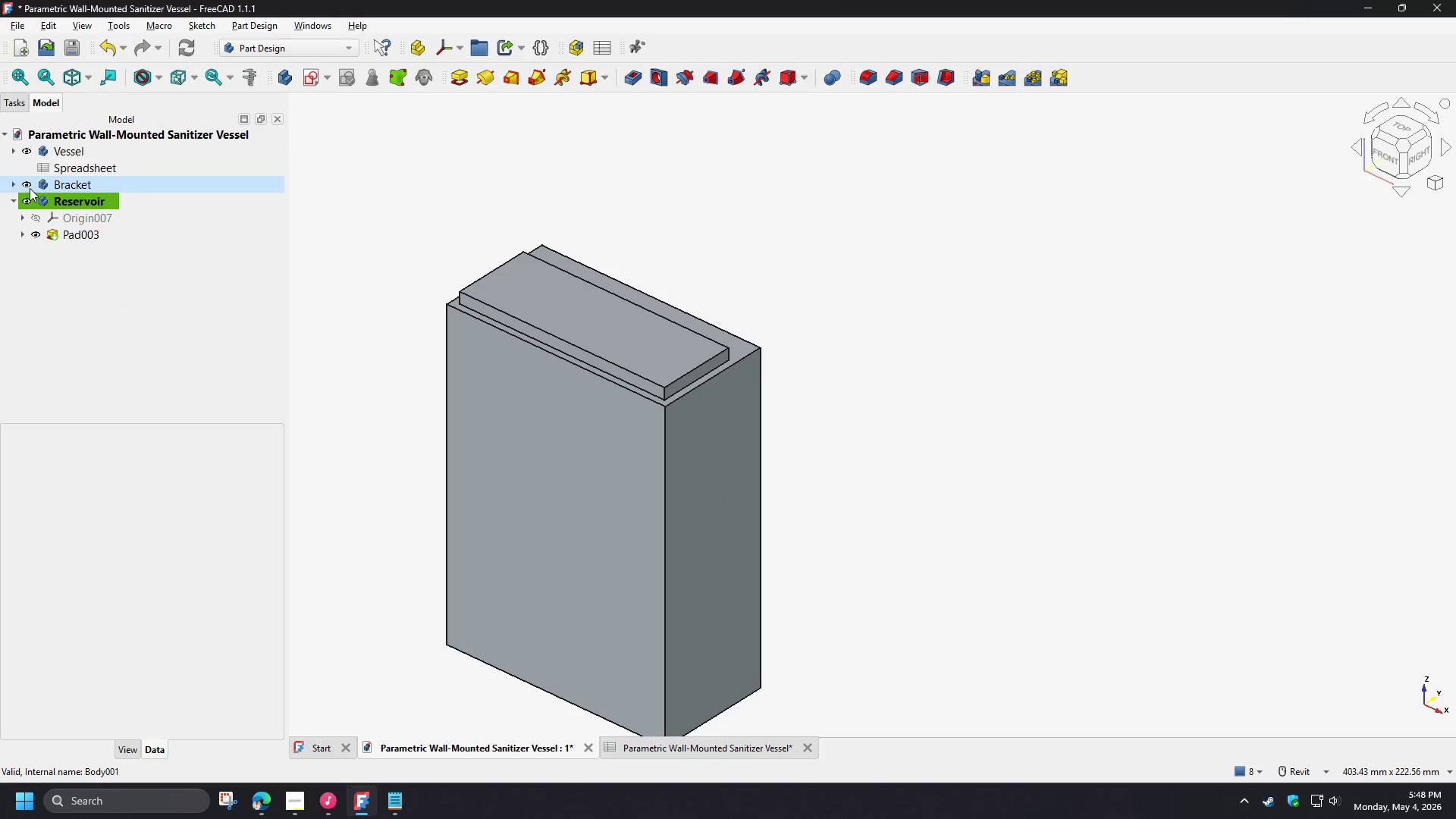 
left_click([29, 187])
 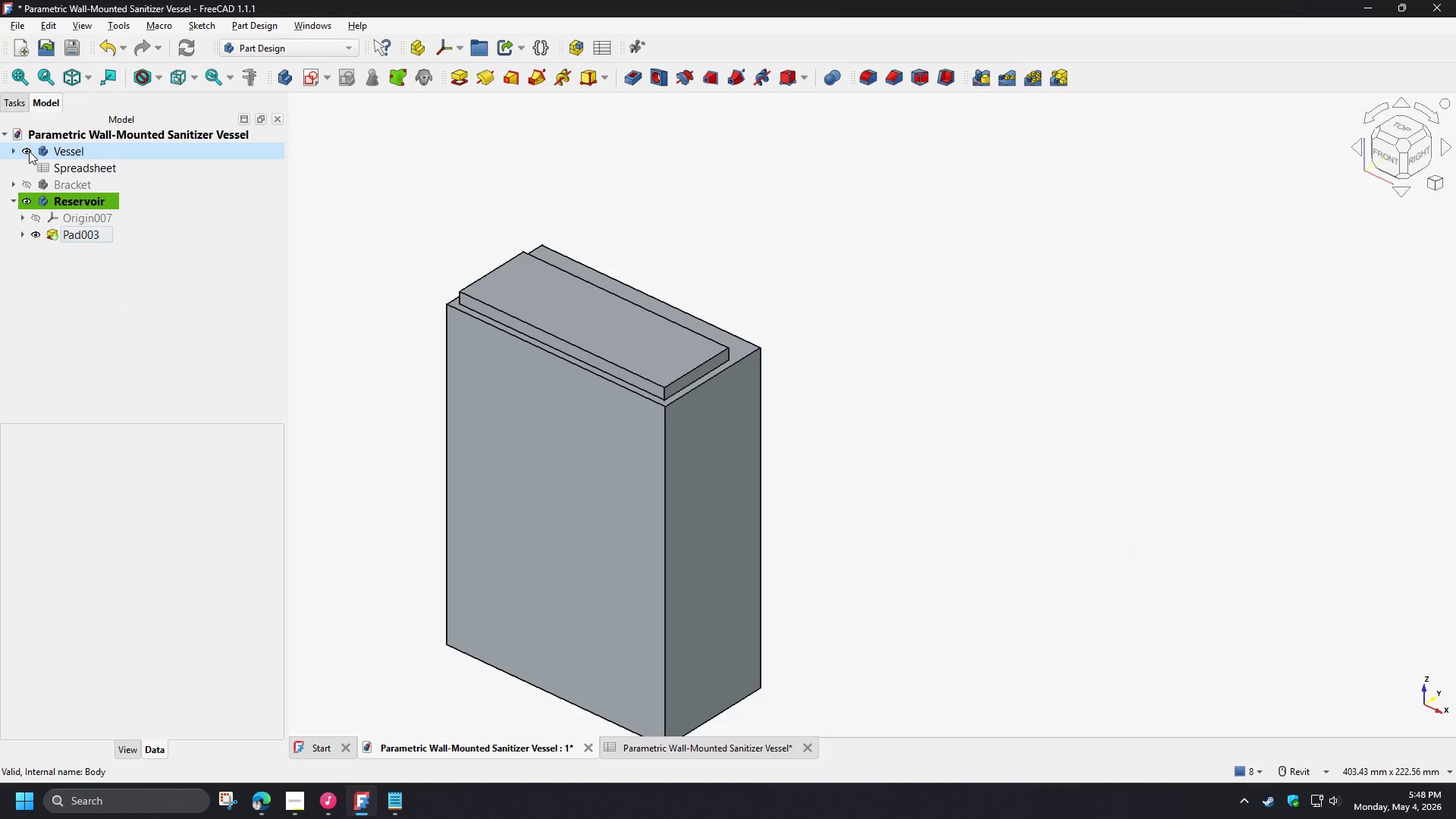 
left_click([29, 151])
 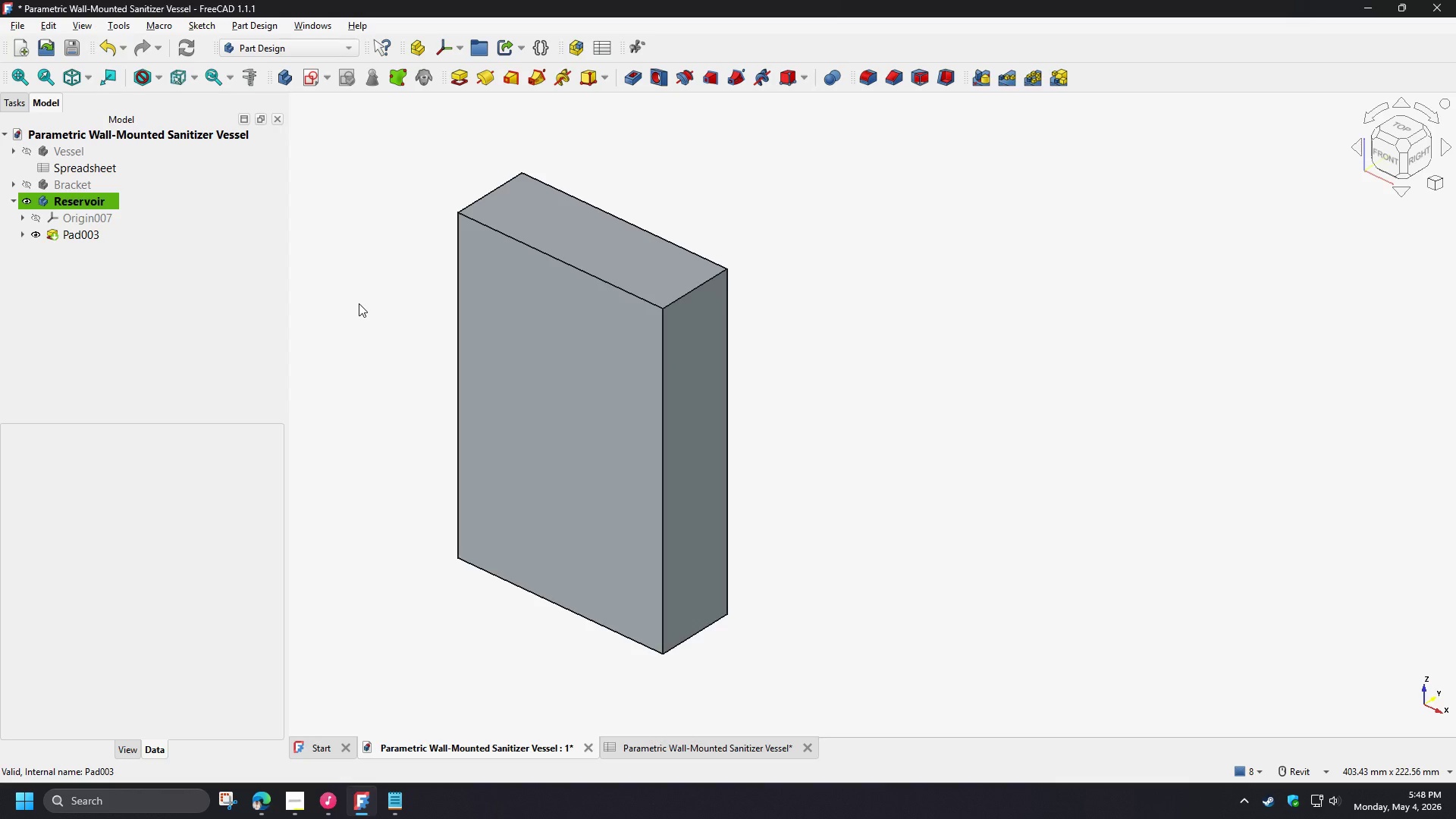 
left_click_drag(start_coordinate=[93, 298], to_coordinate=[93, 293])
 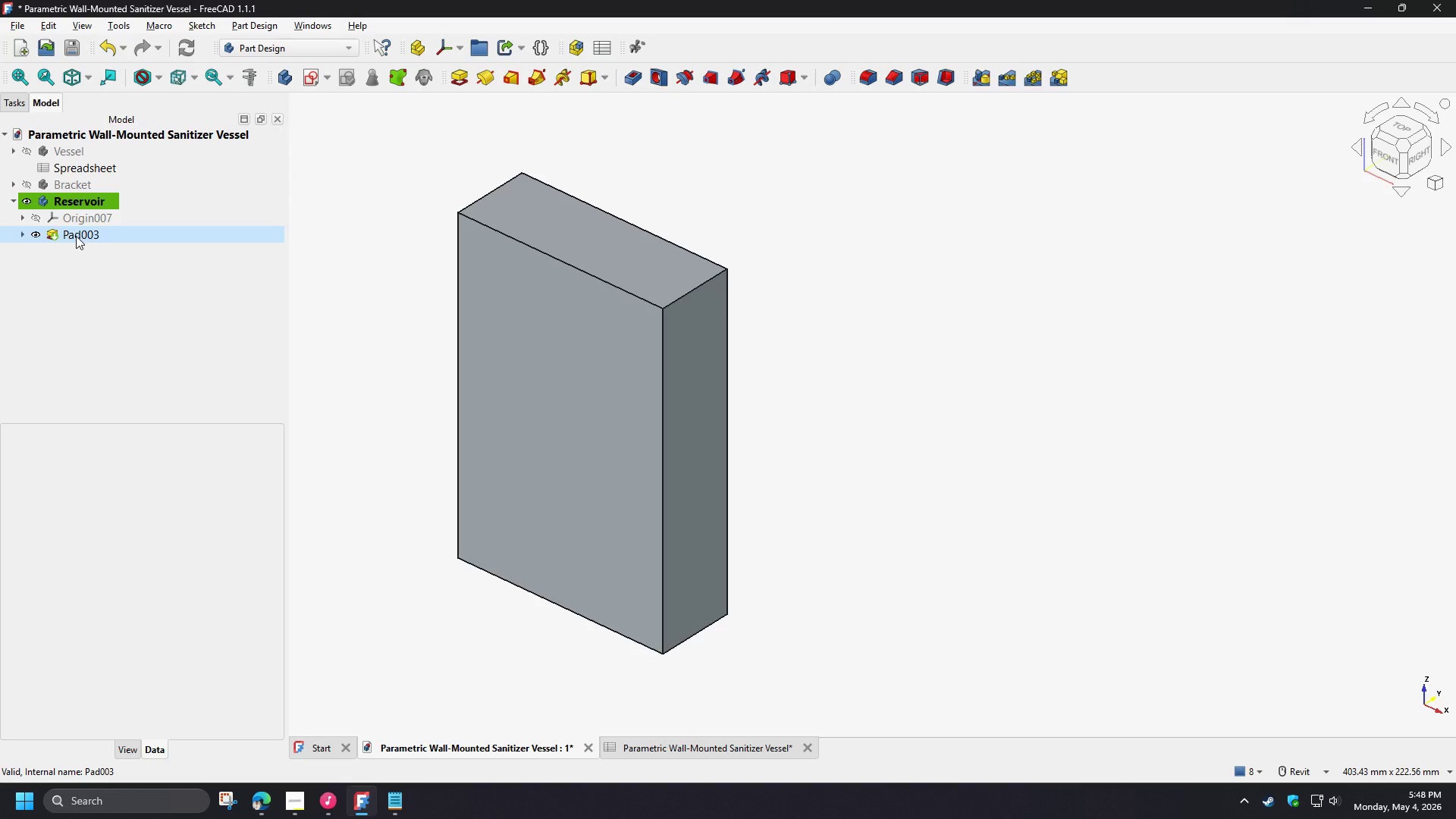 
left_click([76, 236])
 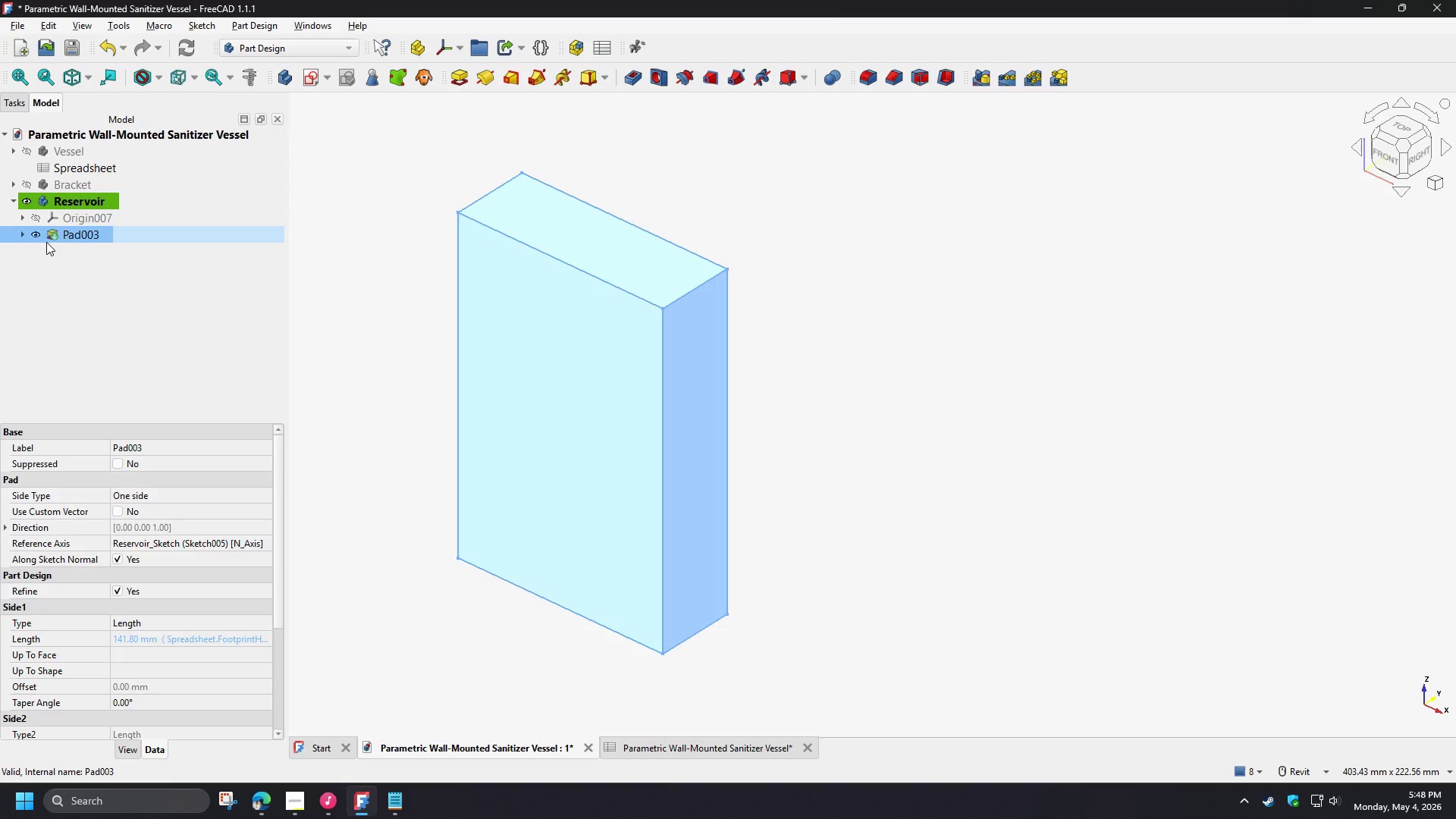 
key(F2)
 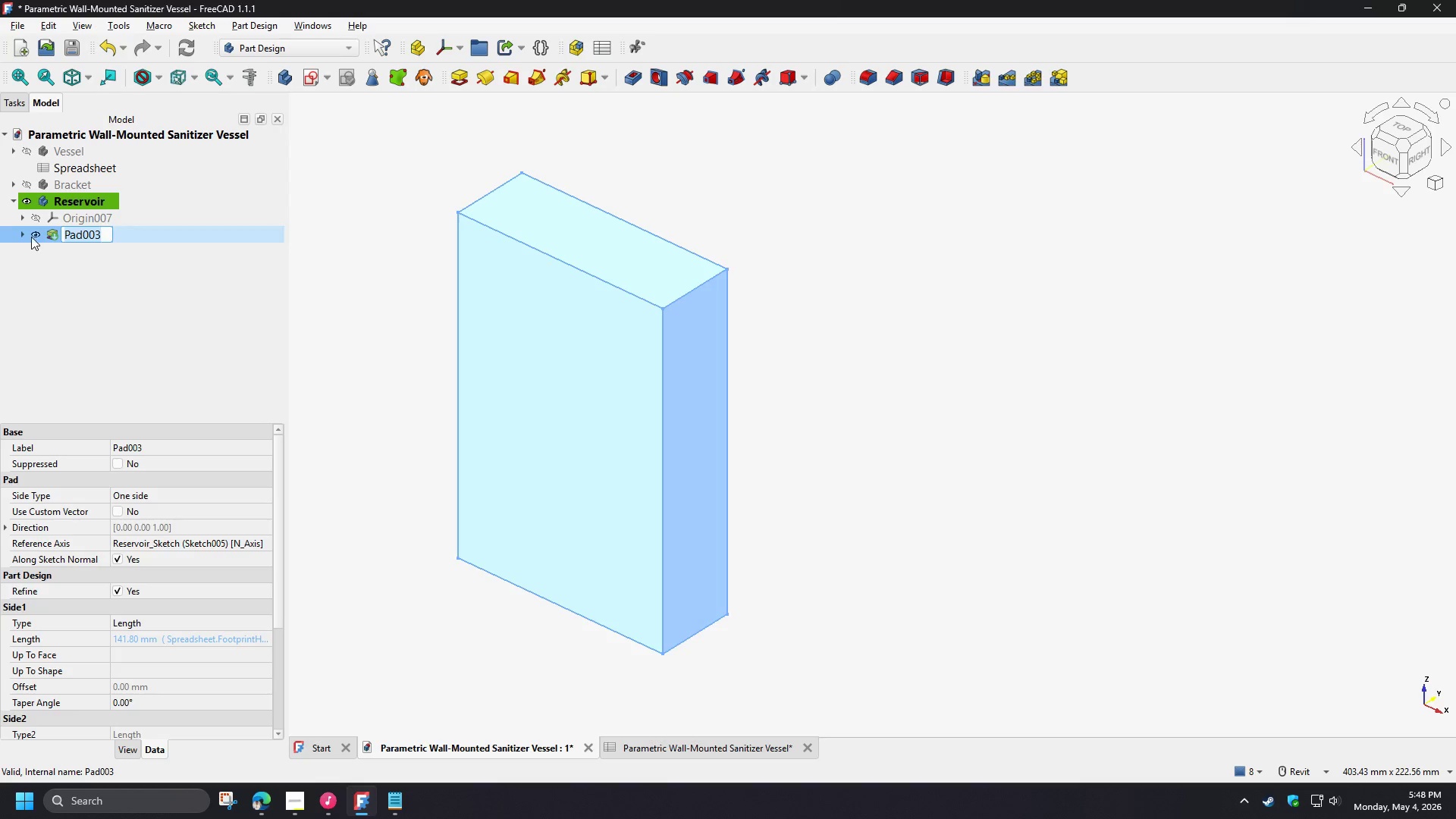 
left_click([20, 237])
 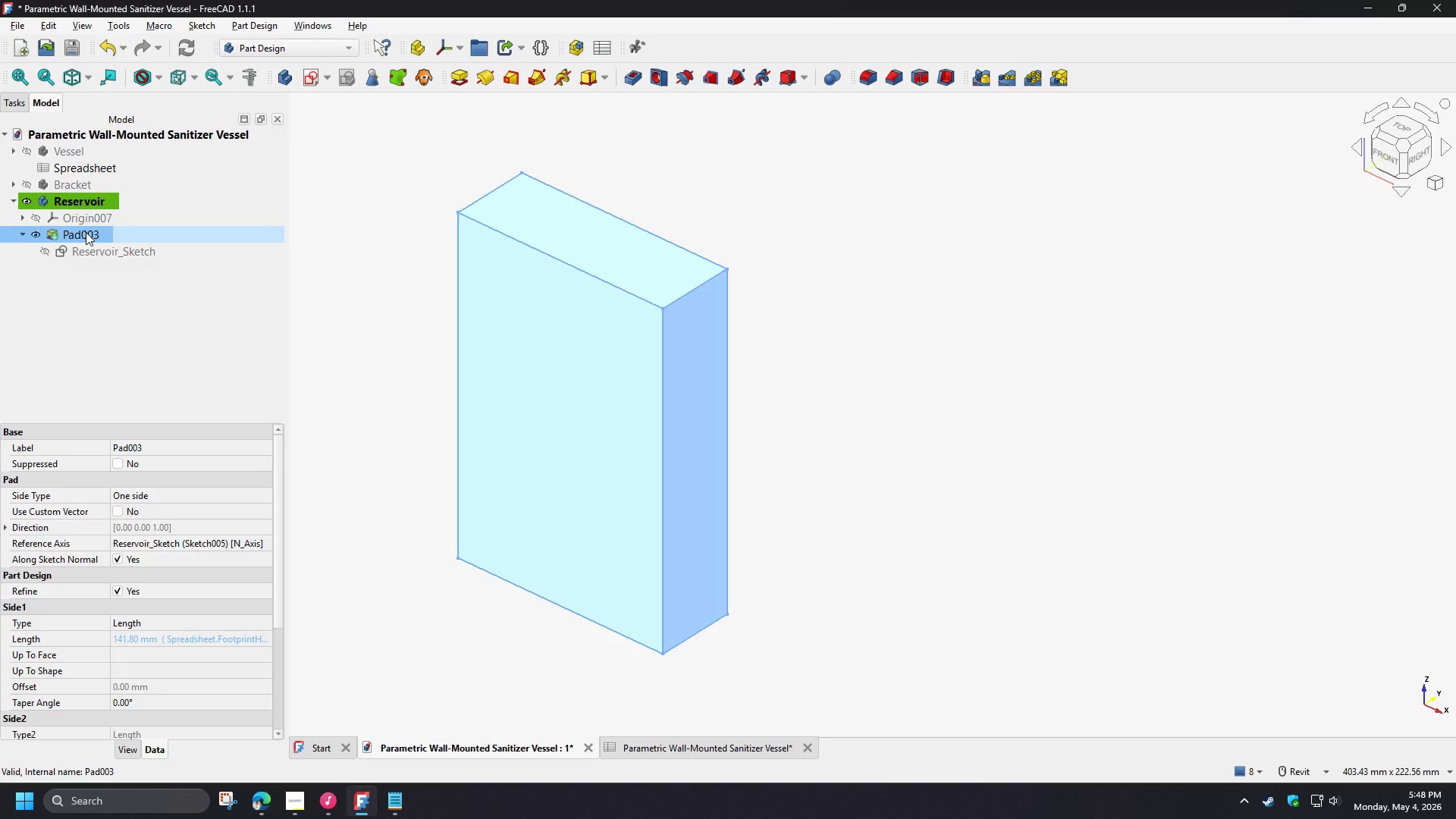 
left_click([86, 232])
 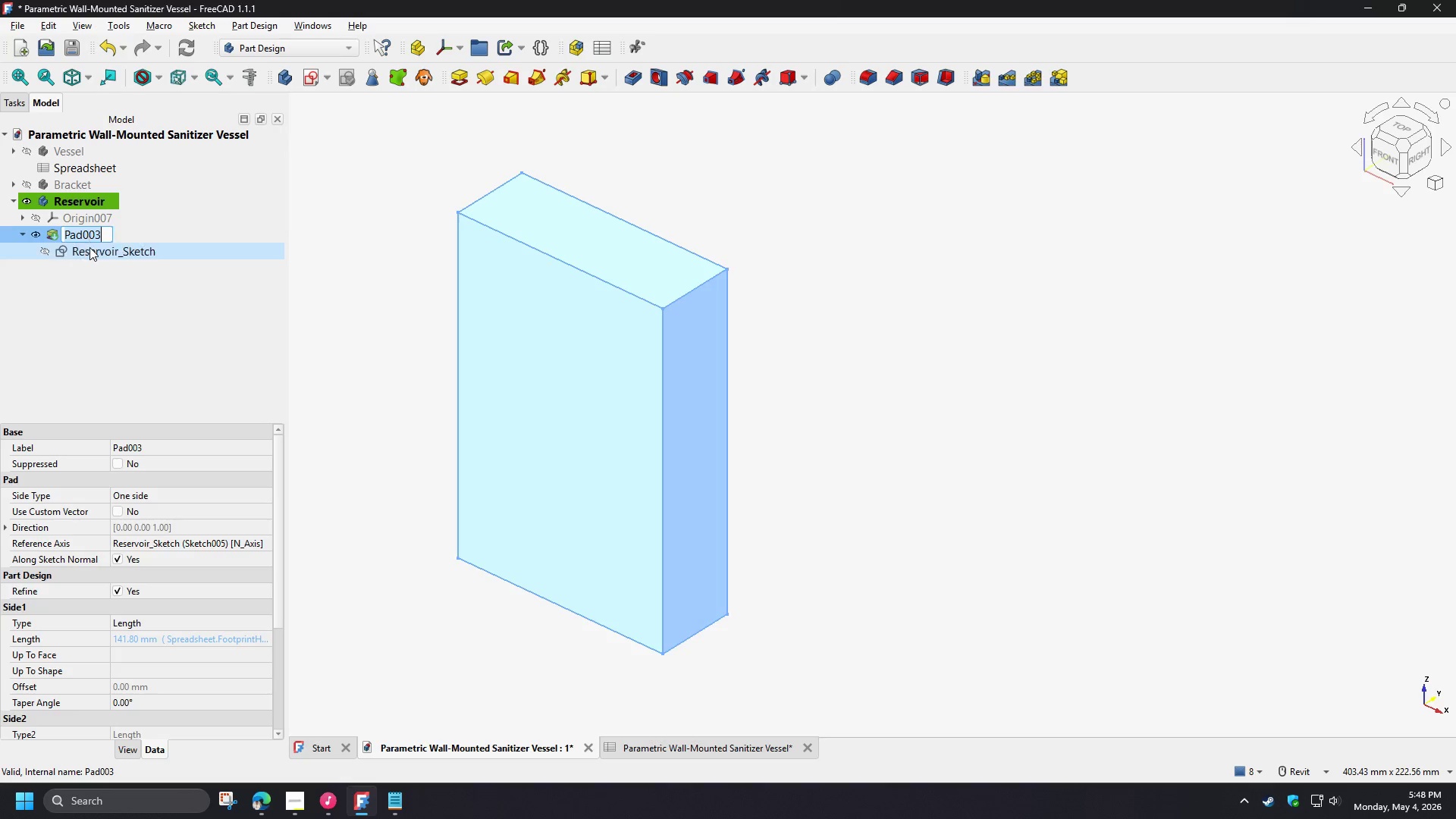 
type([F2]Reservoir_Pad)
 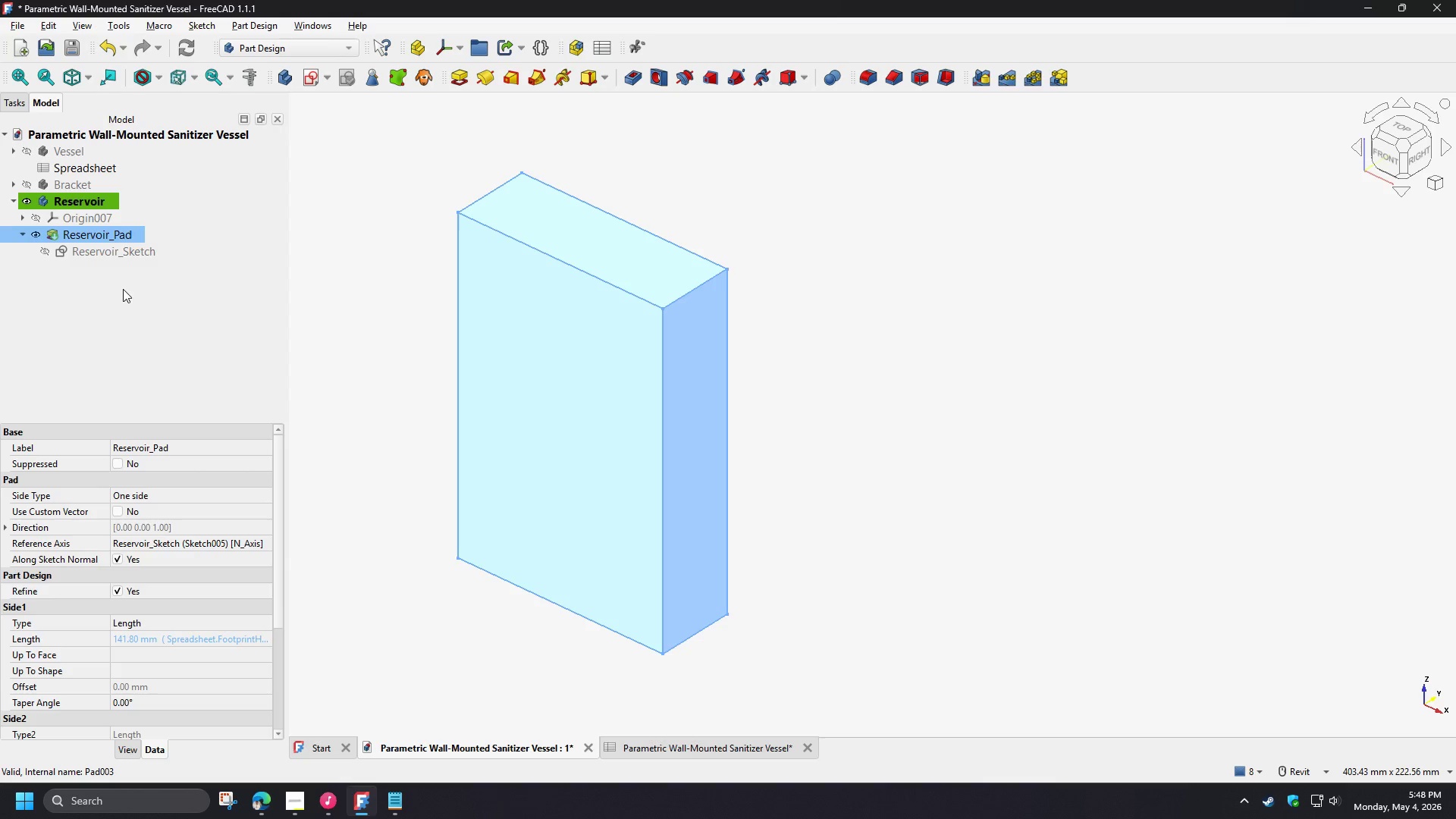 
 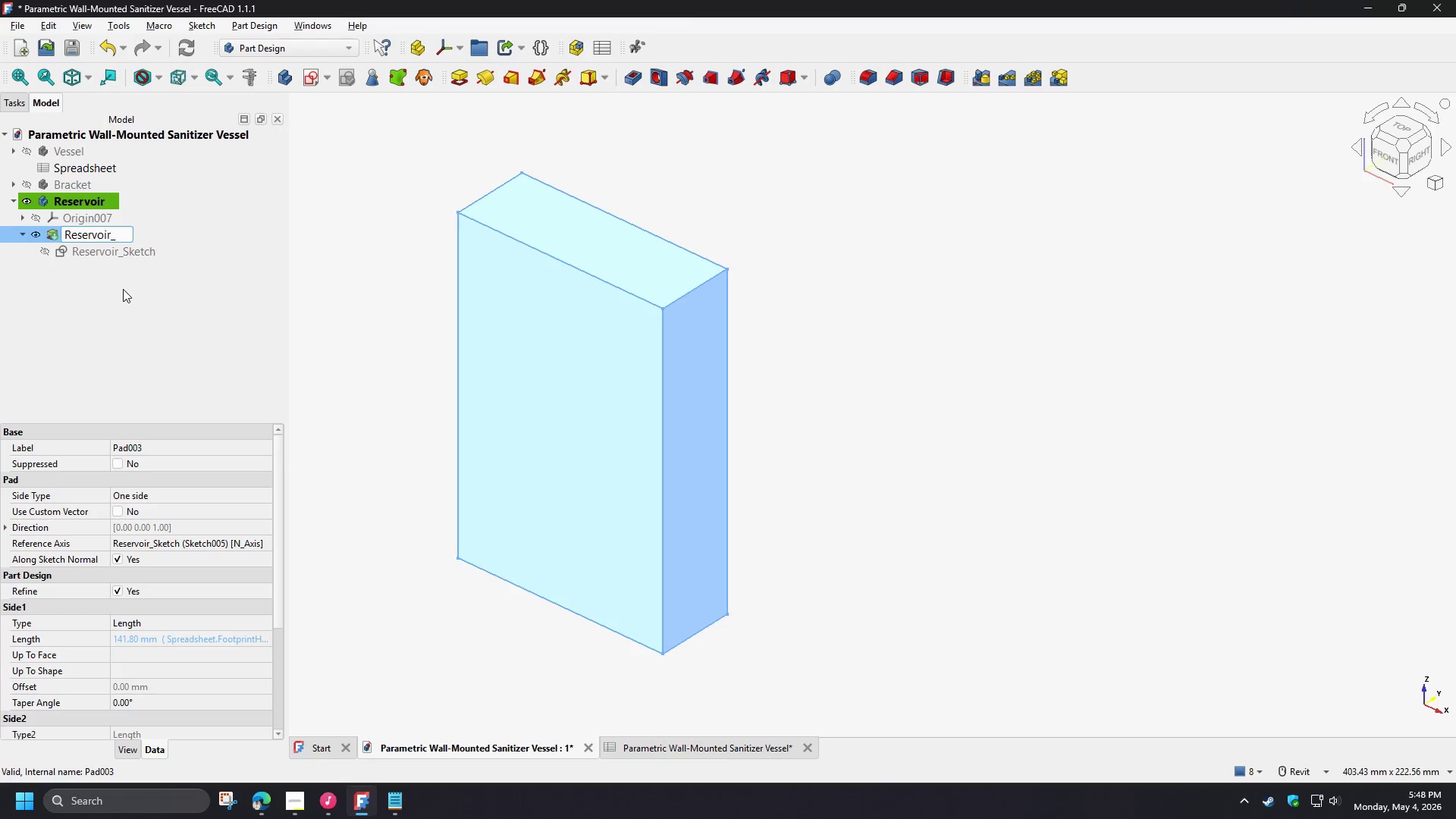 
key(Enter)
 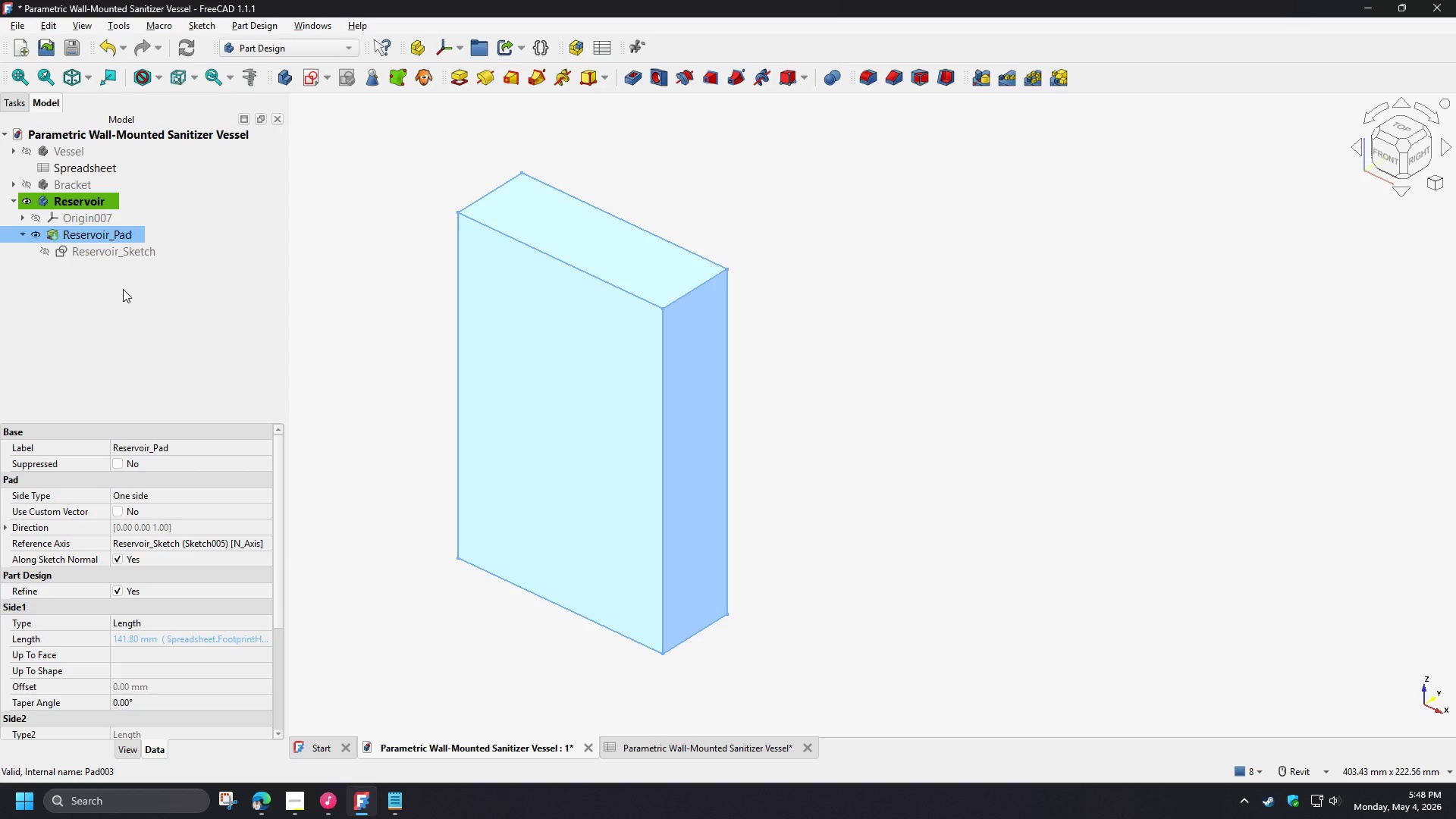 
left_click([123, 289])
 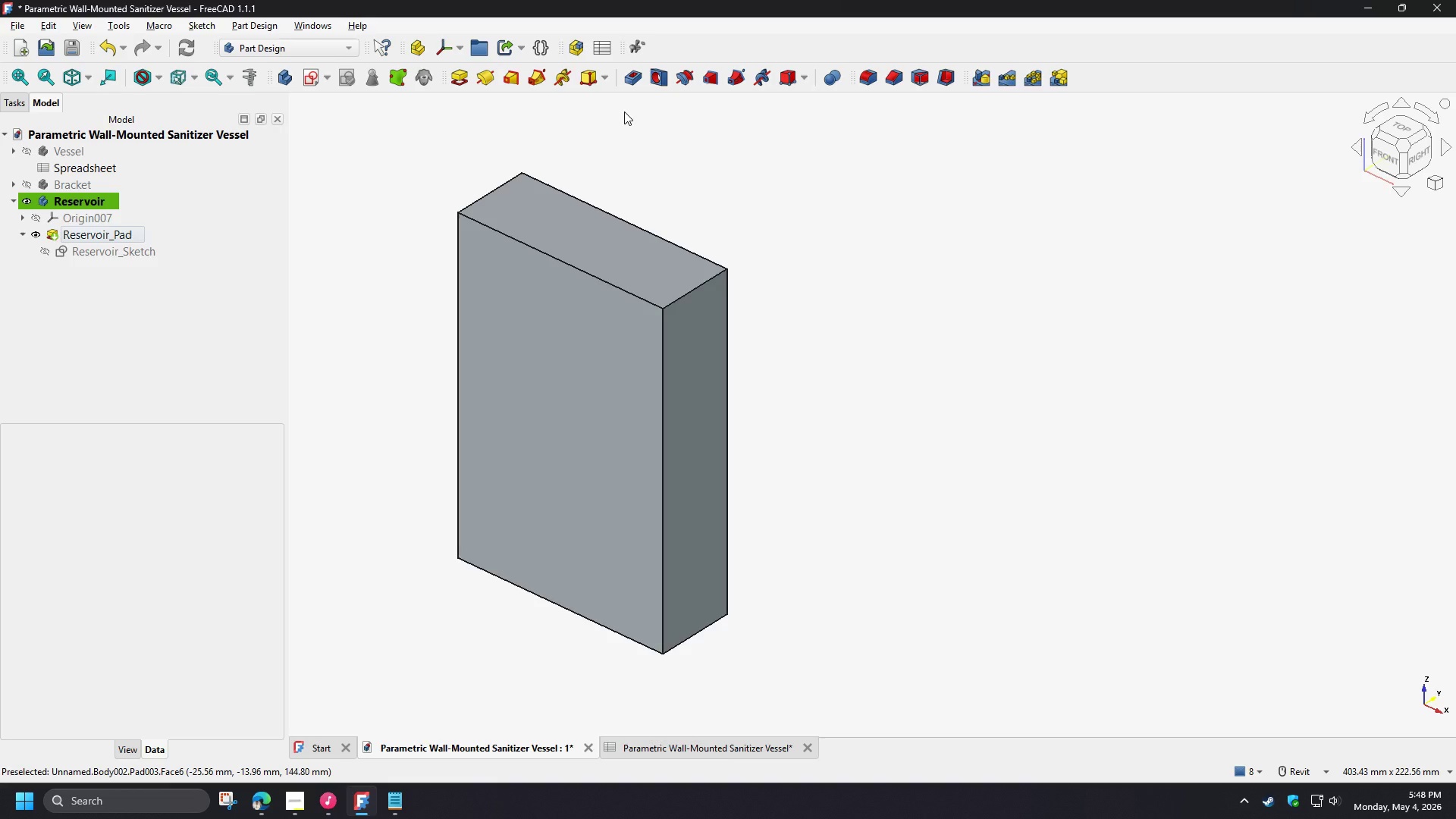 
wait(13.97)
 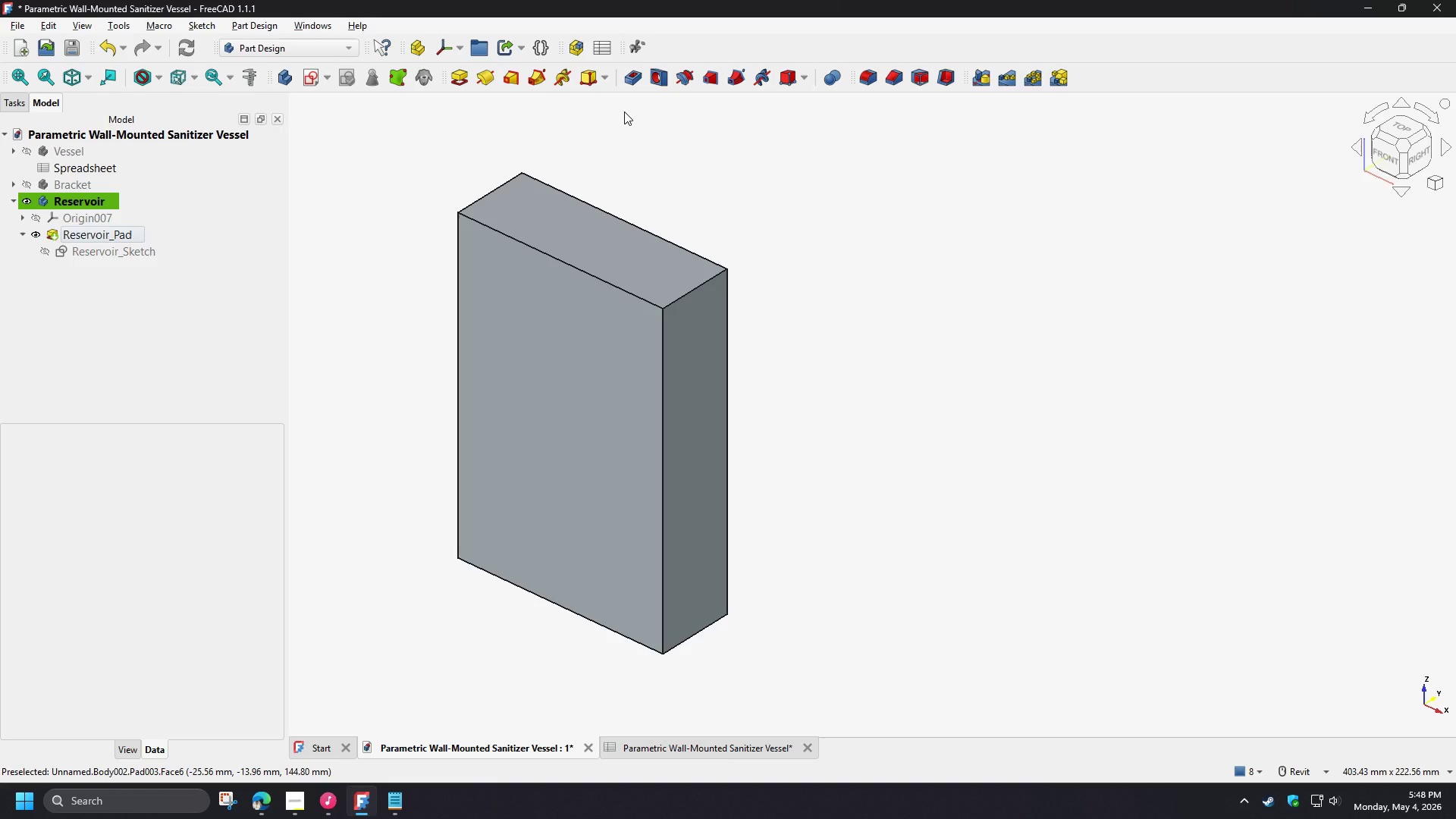 
double_click([868, 83])
 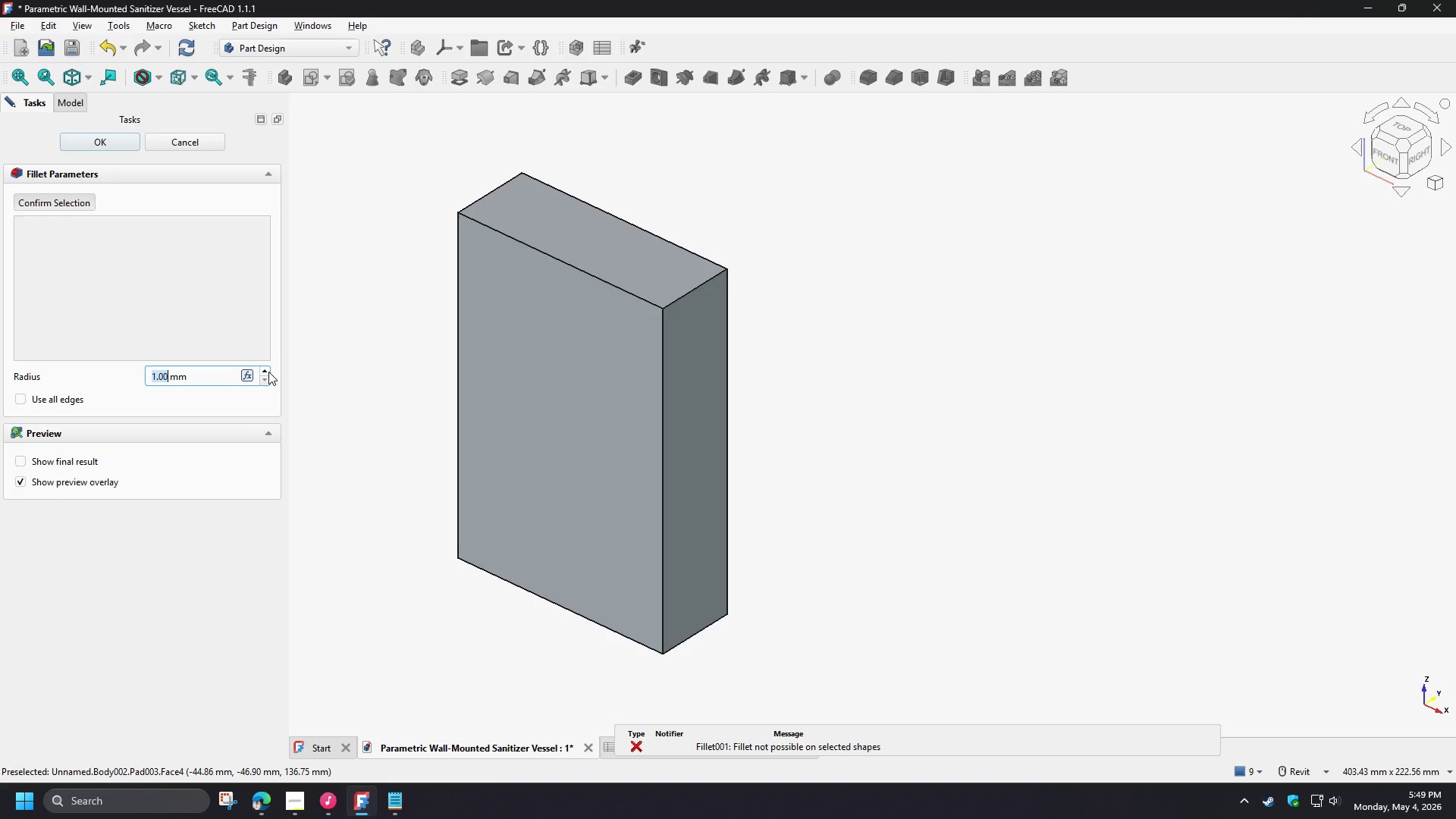 
wait(7.42)
 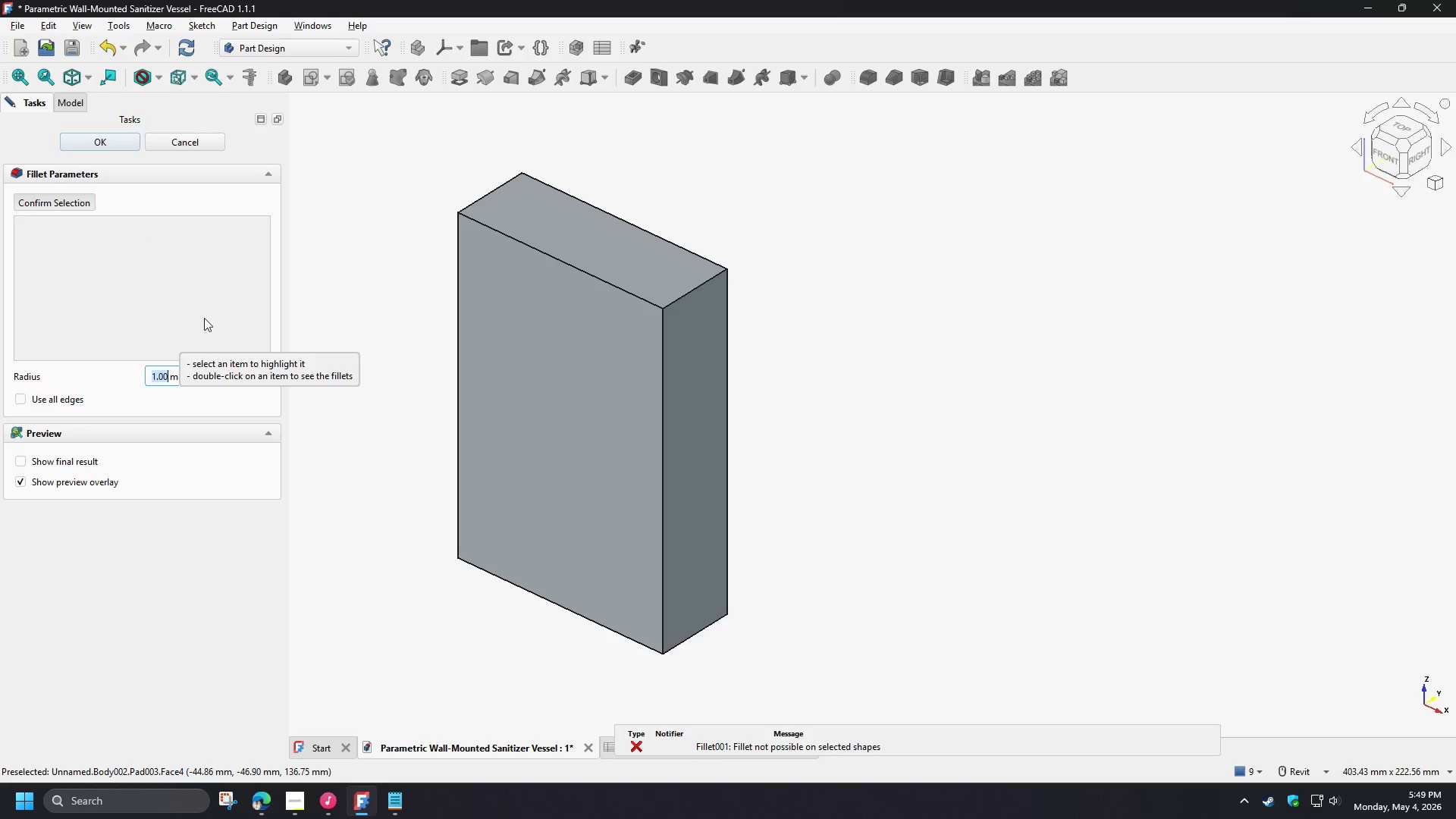 
left_click([268, 372])
 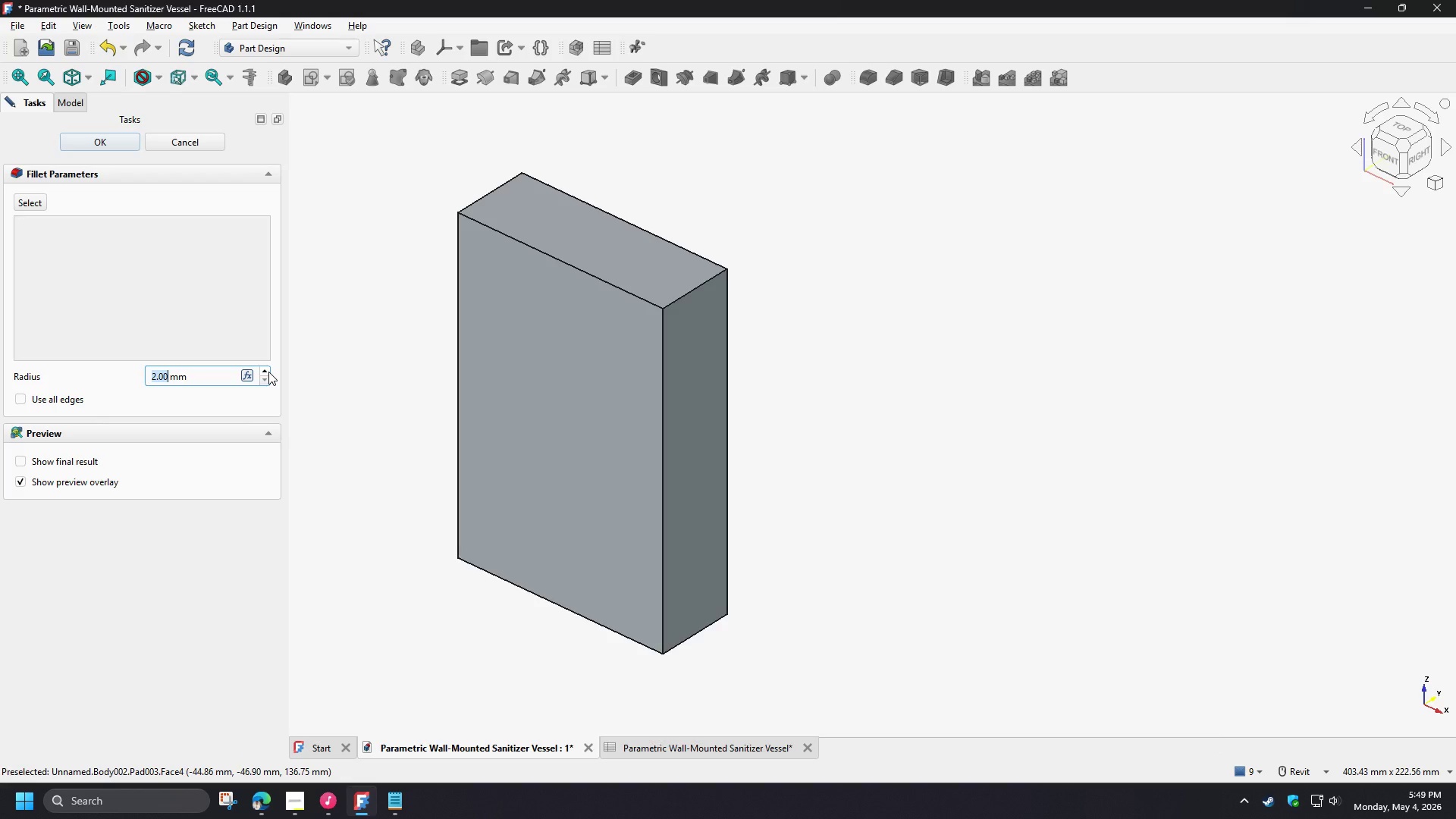 
left_click([268, 372])
 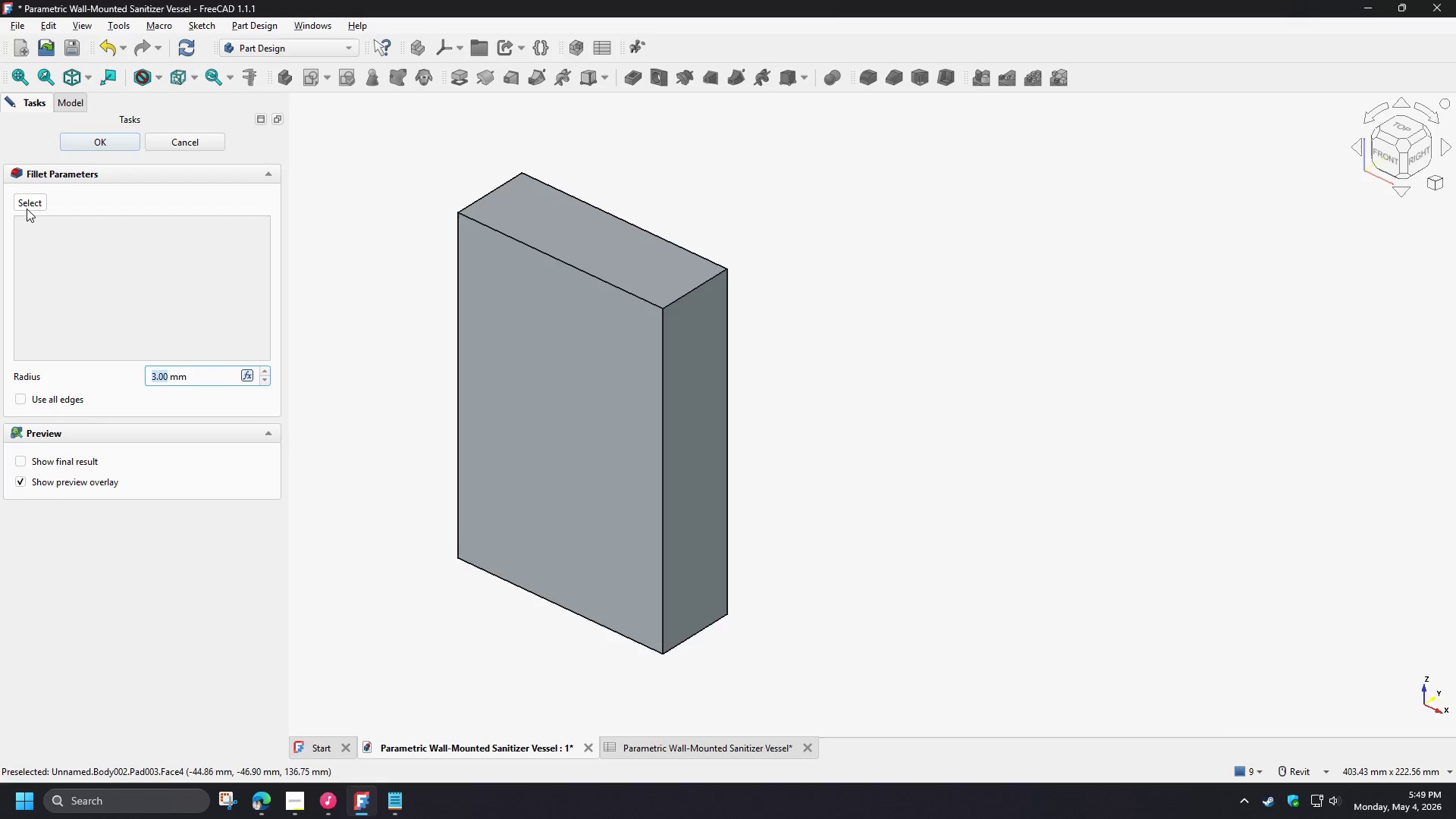 
left_click([25, 207])
 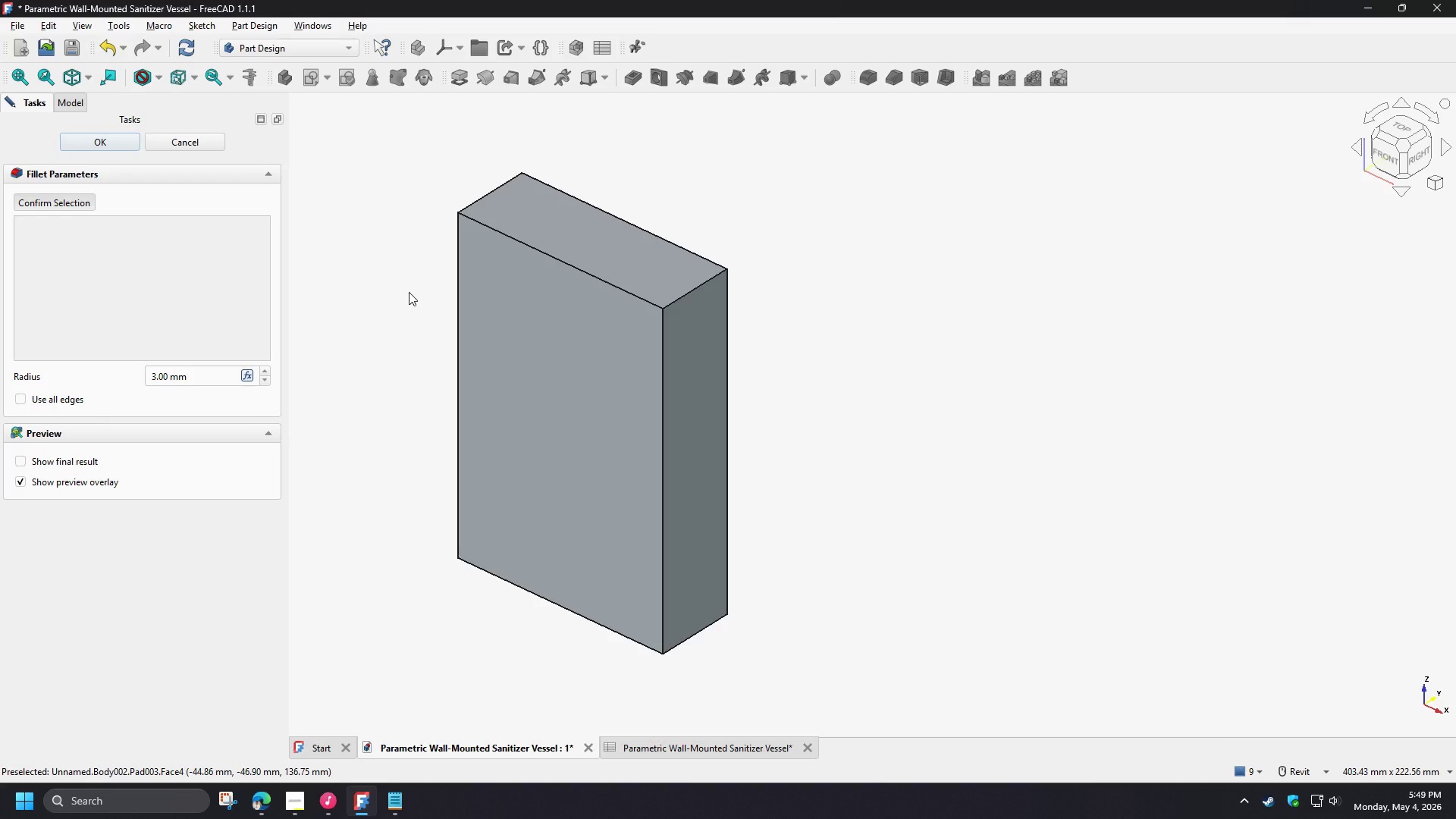 
type(v3)
 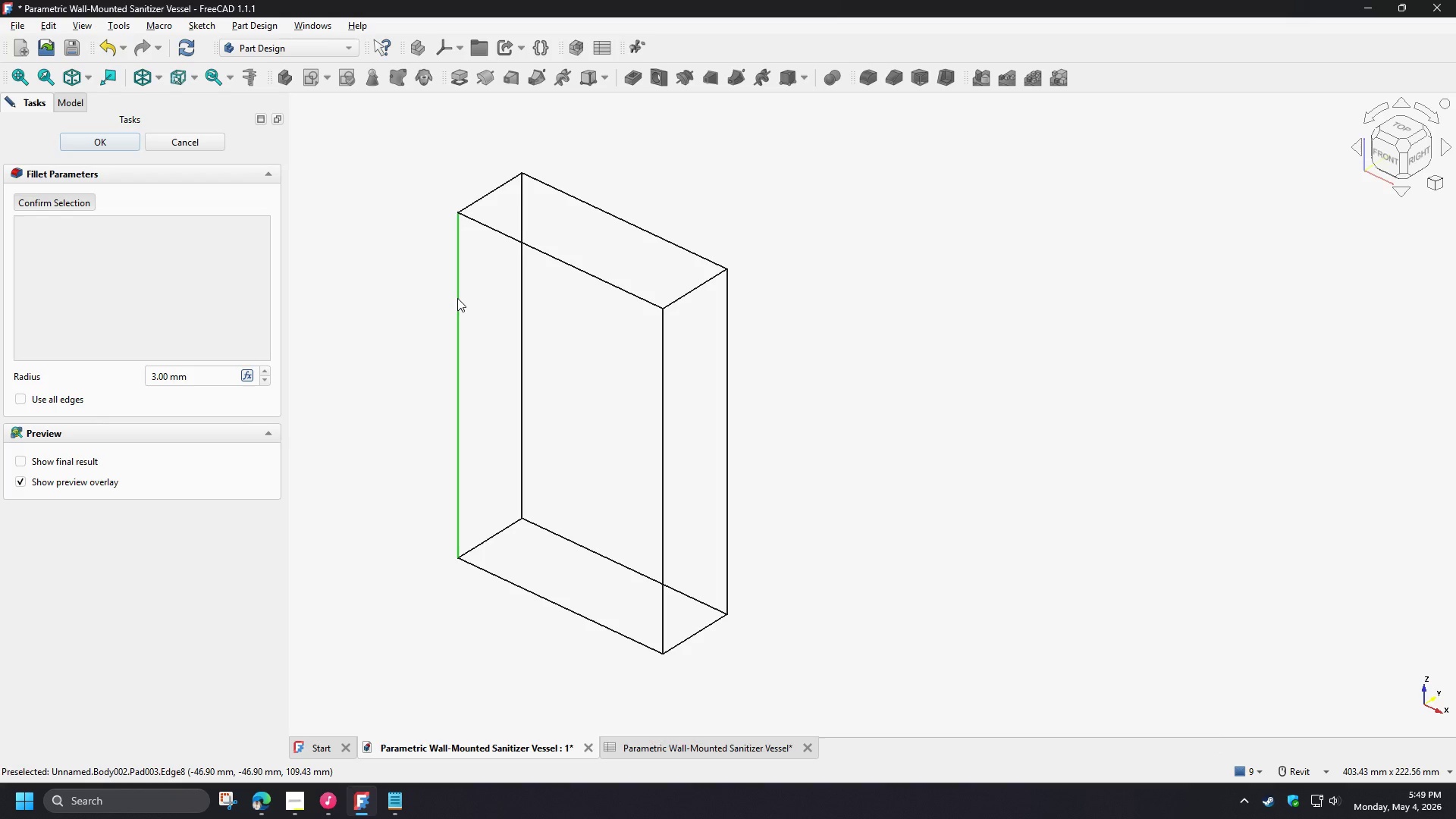 
left_click([457, 298])
 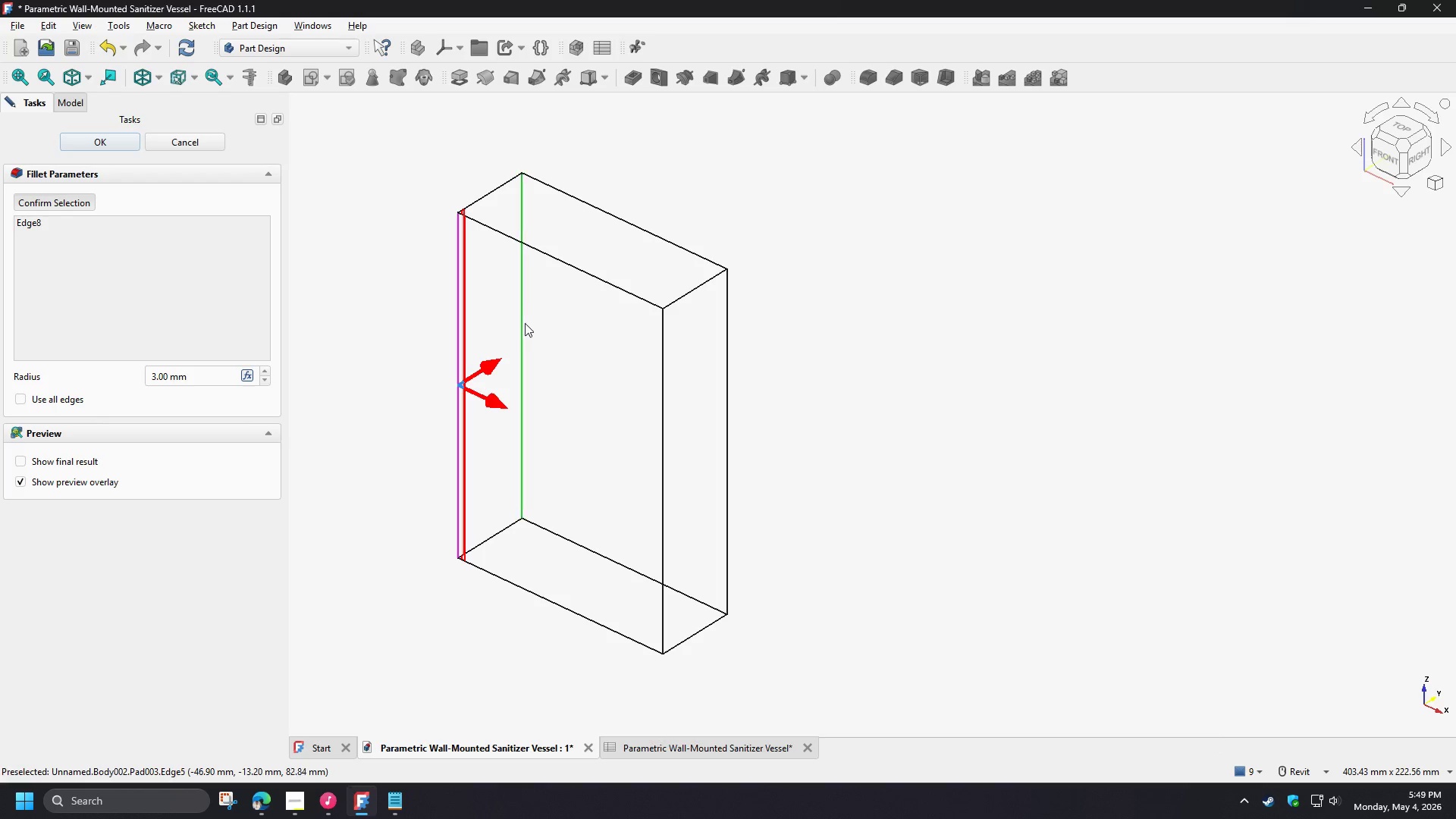 
left_click([523, 324])
 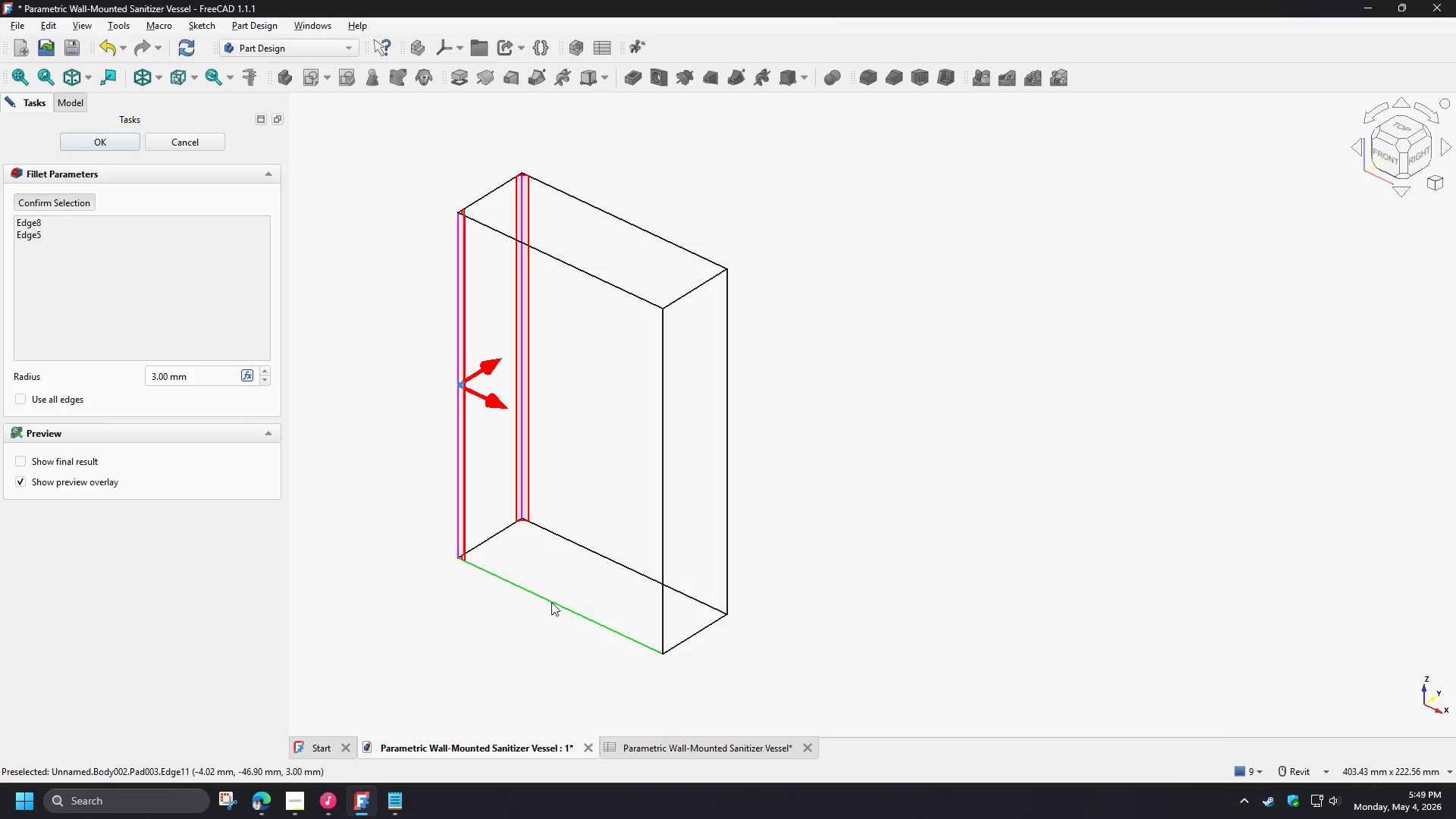 
left_click([551, 602])
 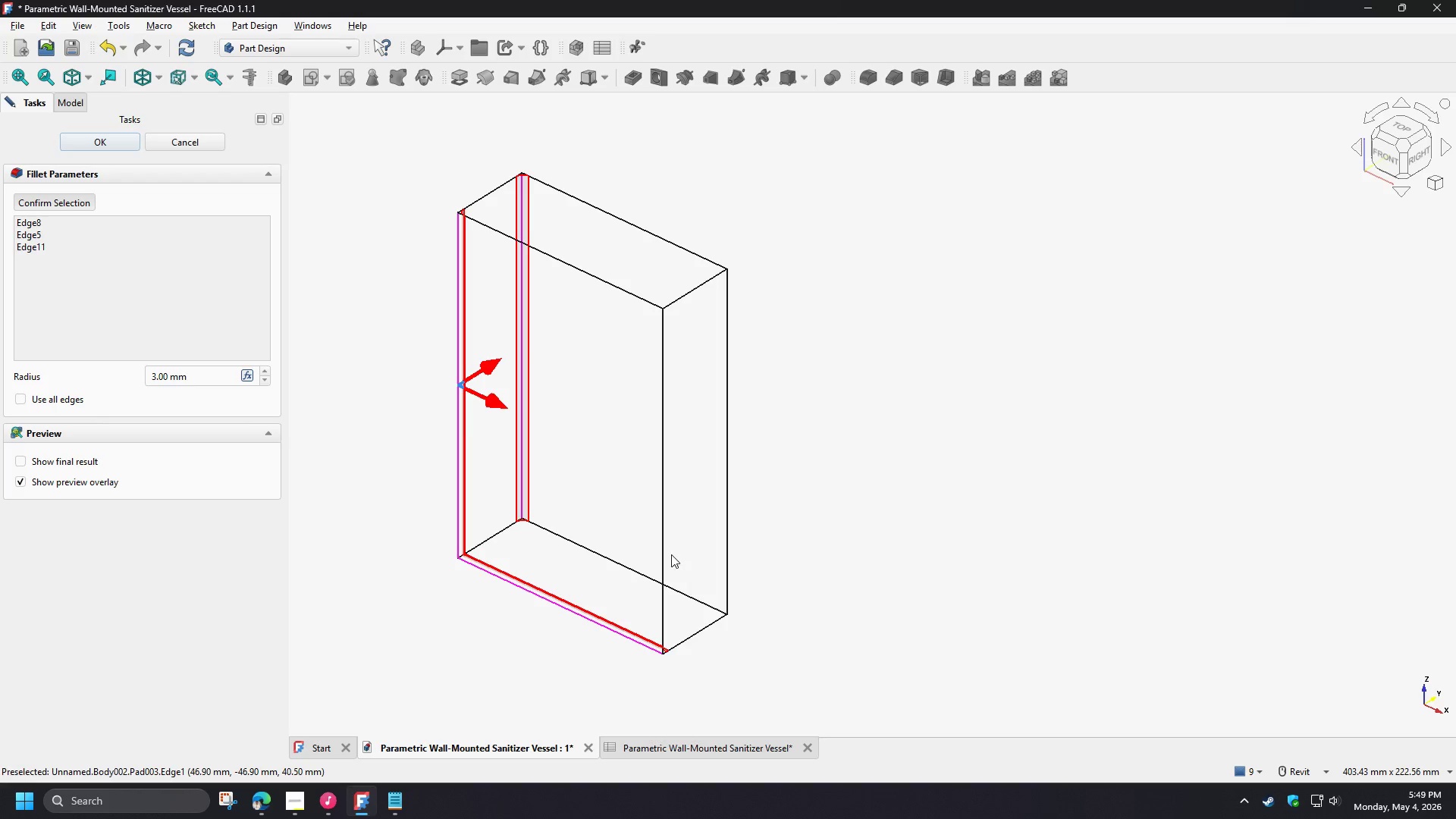 
left_click([664, 553])
 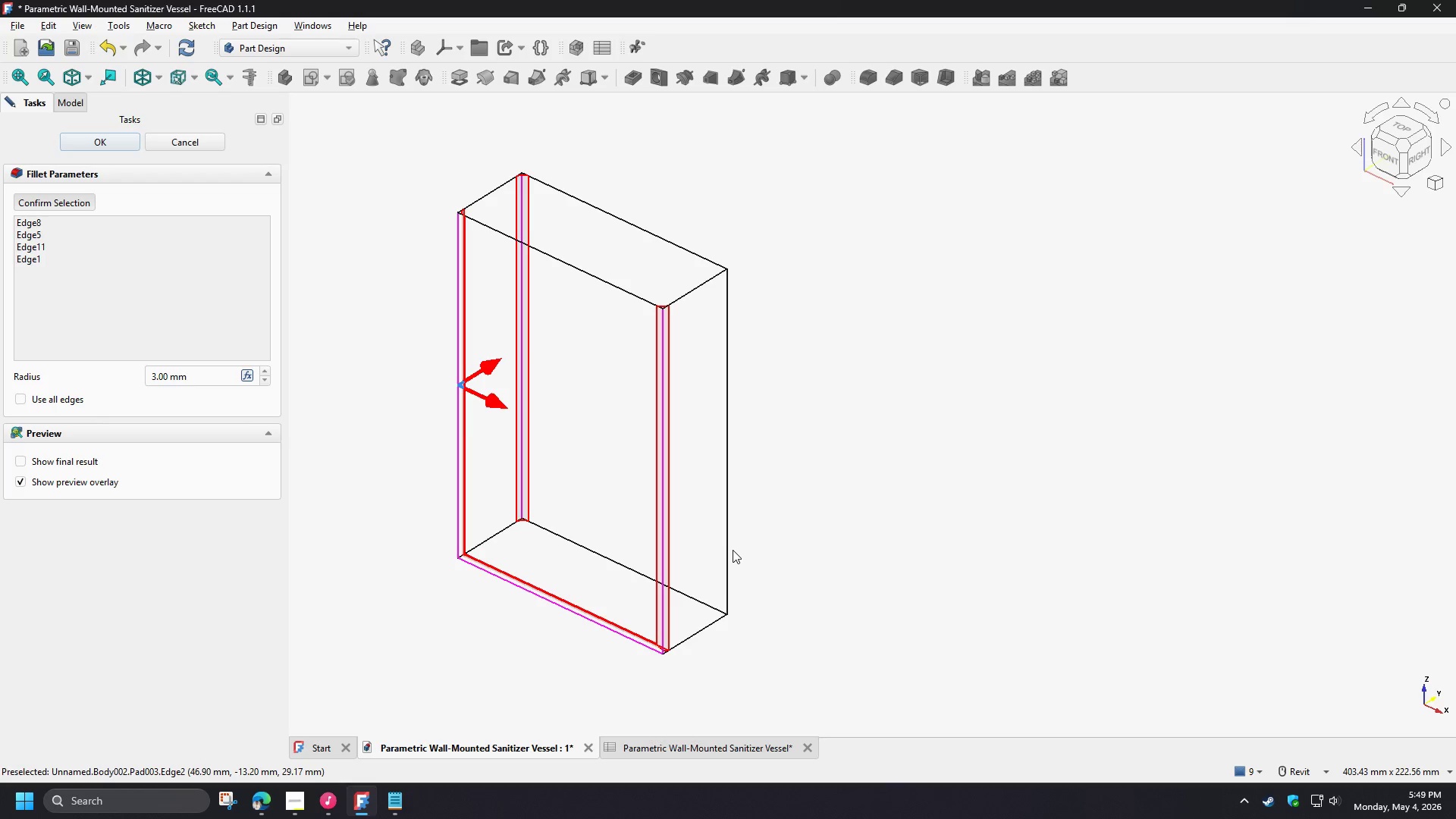 
left_click([726, 550])
 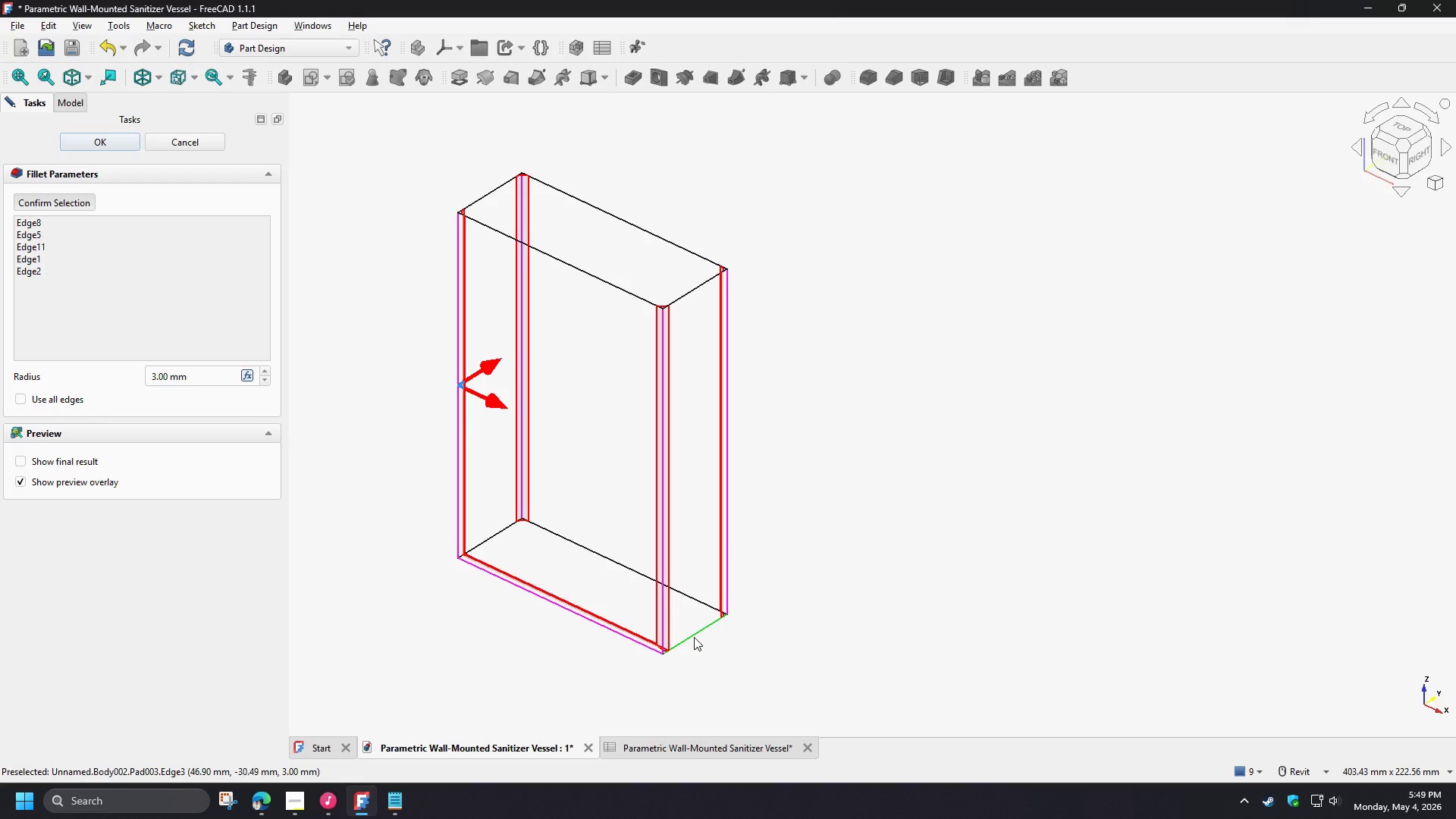 
left_click([694, 635])
 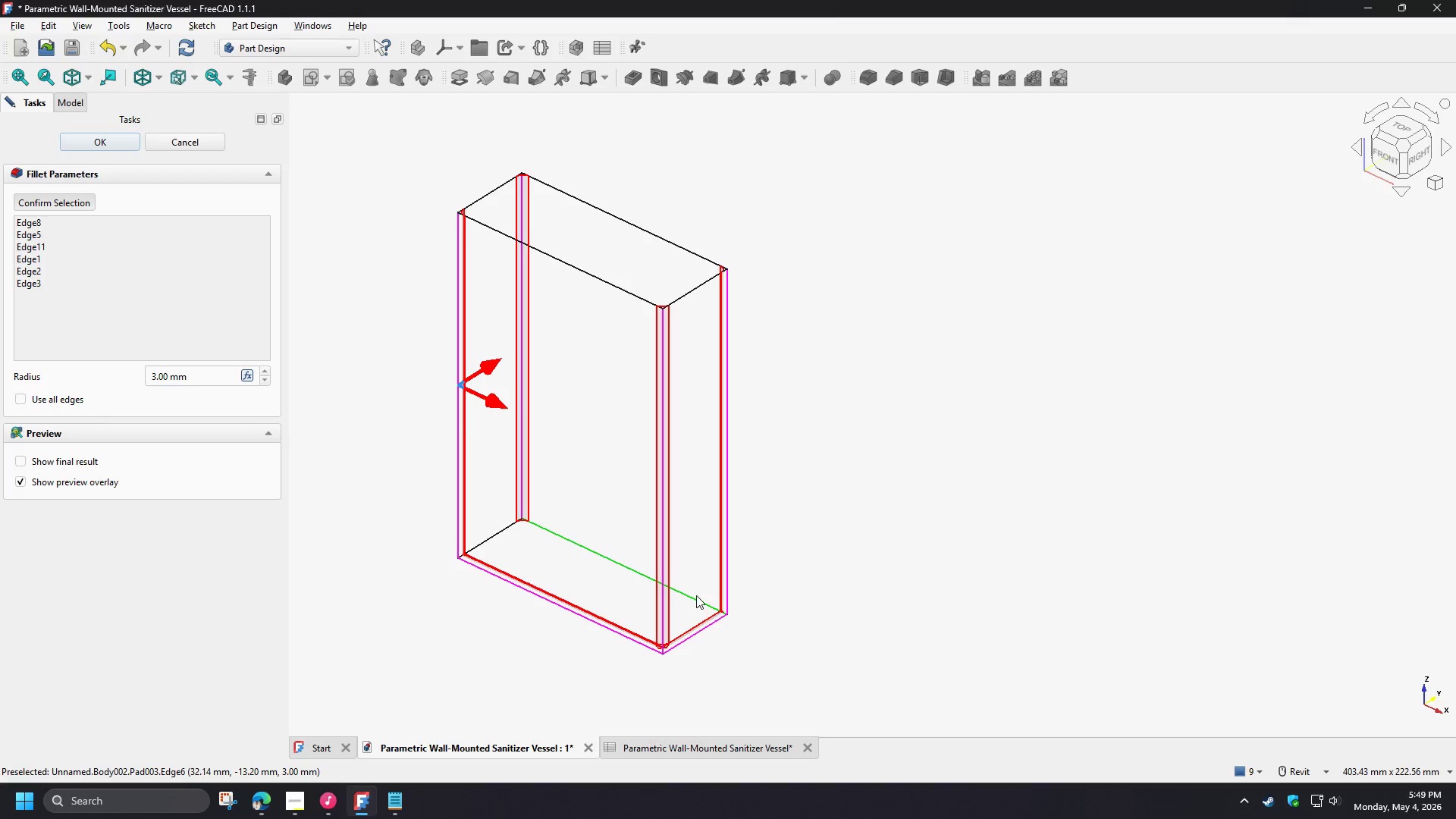 
left_click([696, 595])
 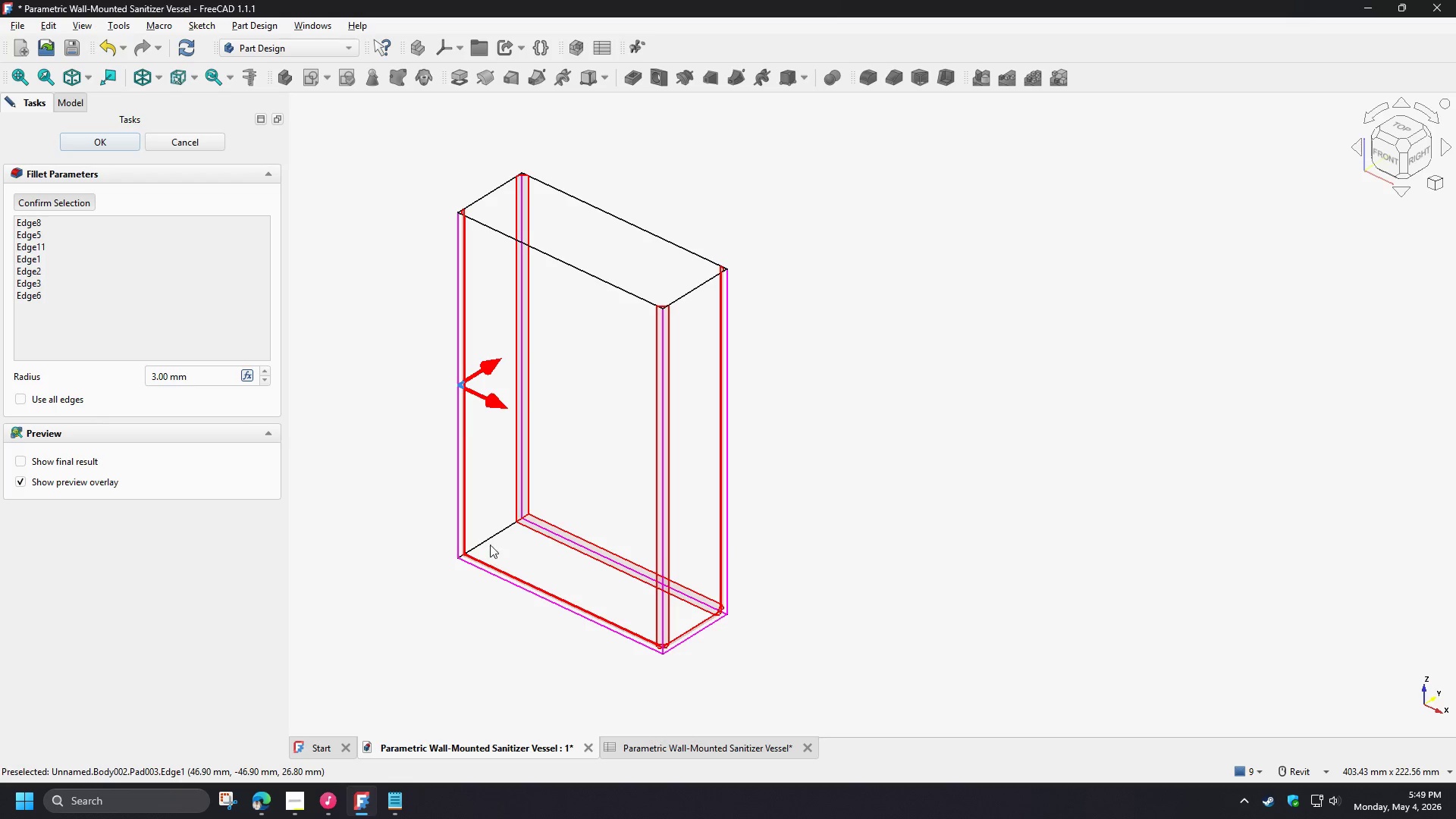 
left_click([490, 541])
 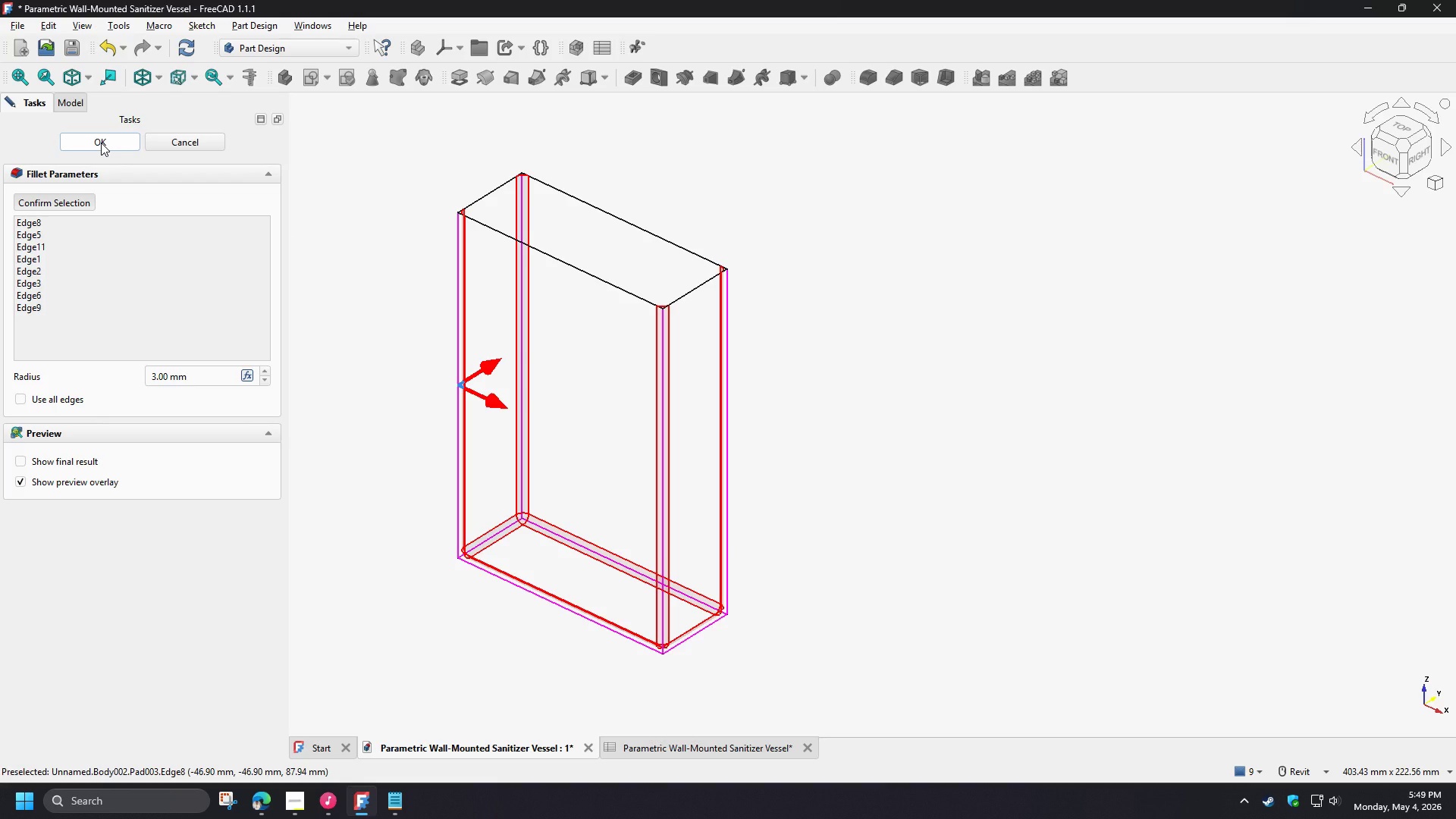 
wait(8.78)
 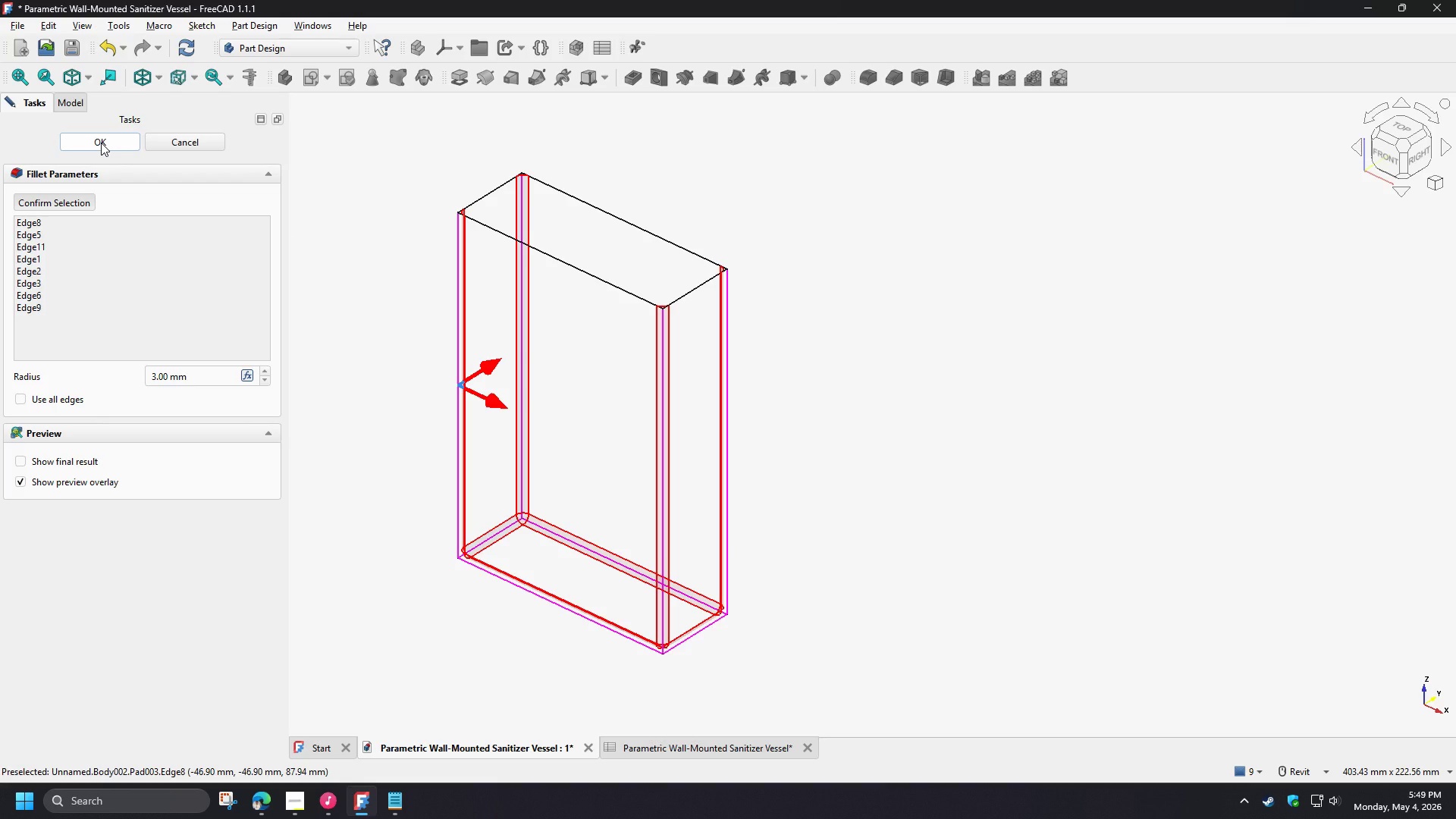 
double_click([265, 372])
 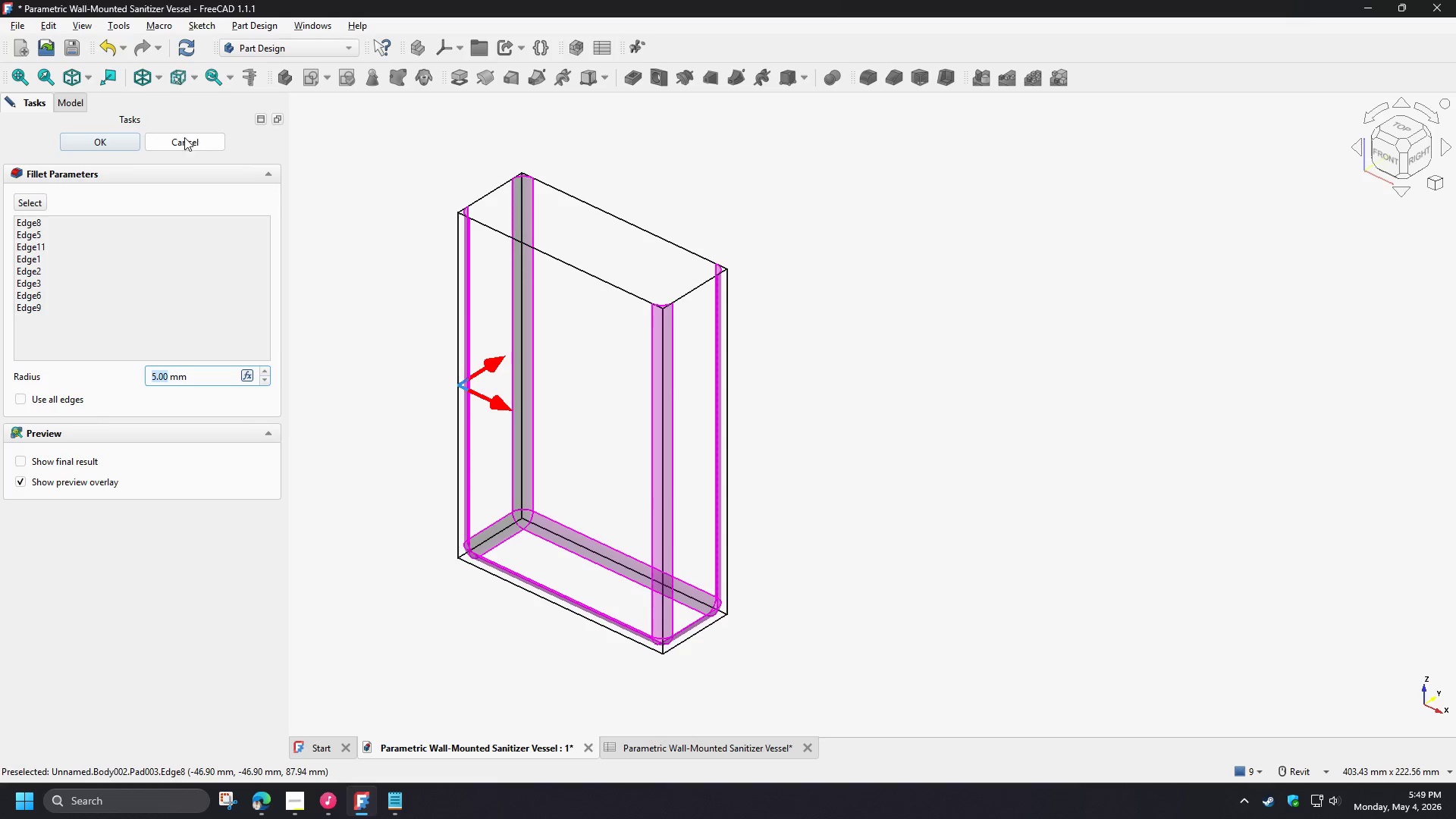 
left_click([120, 141])
 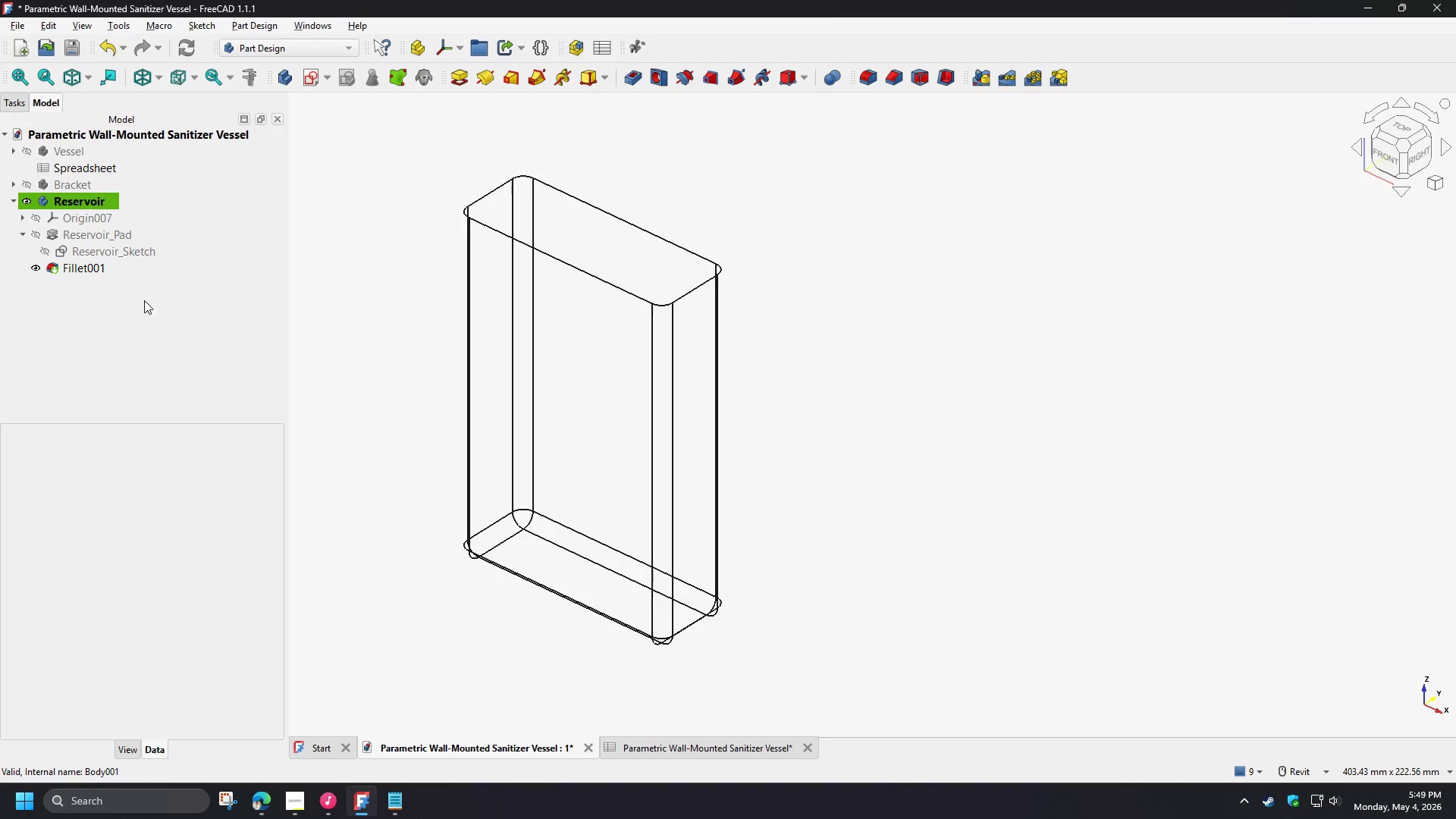 
left_click([88, 271])
 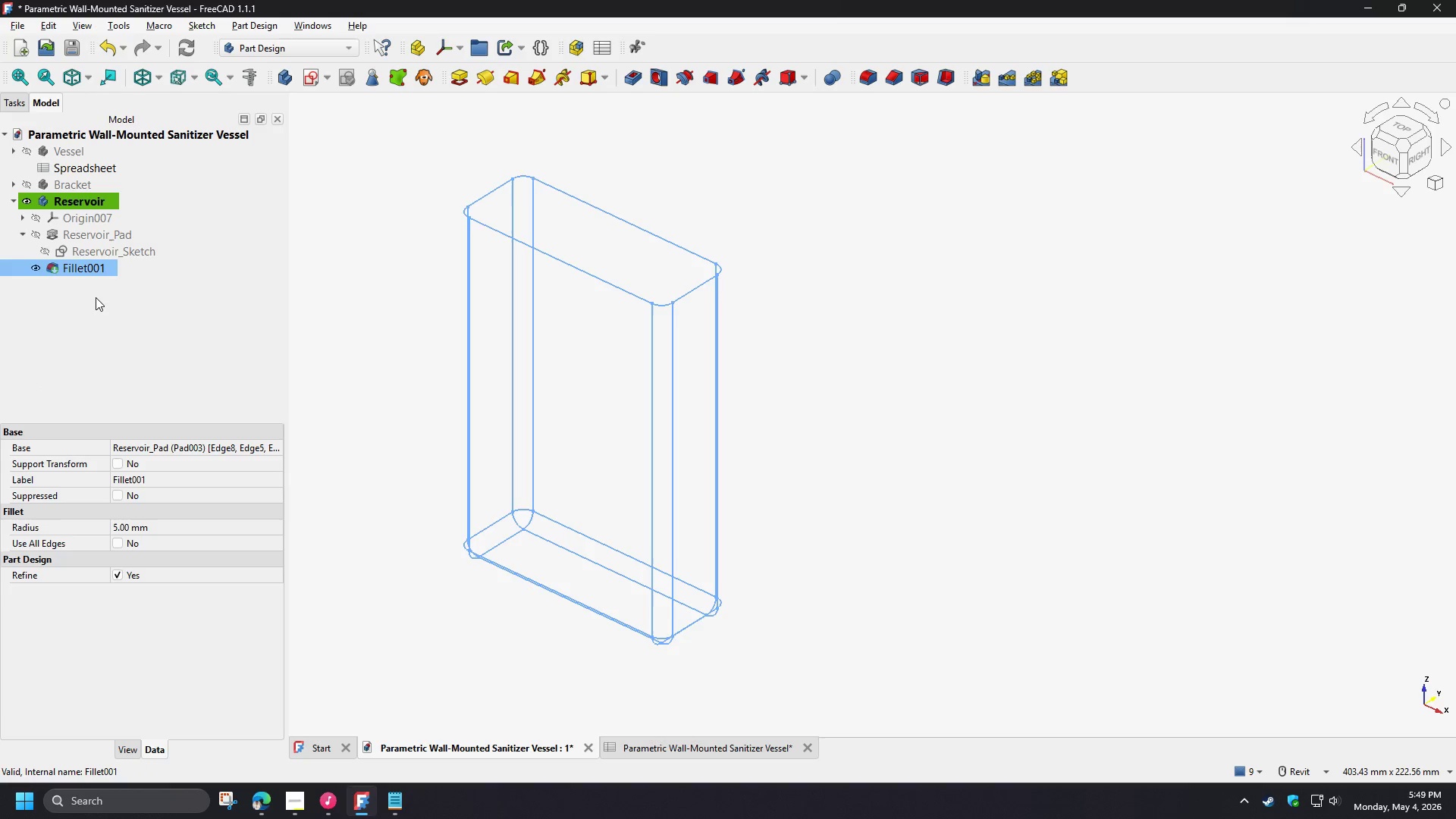 
key(F2)
 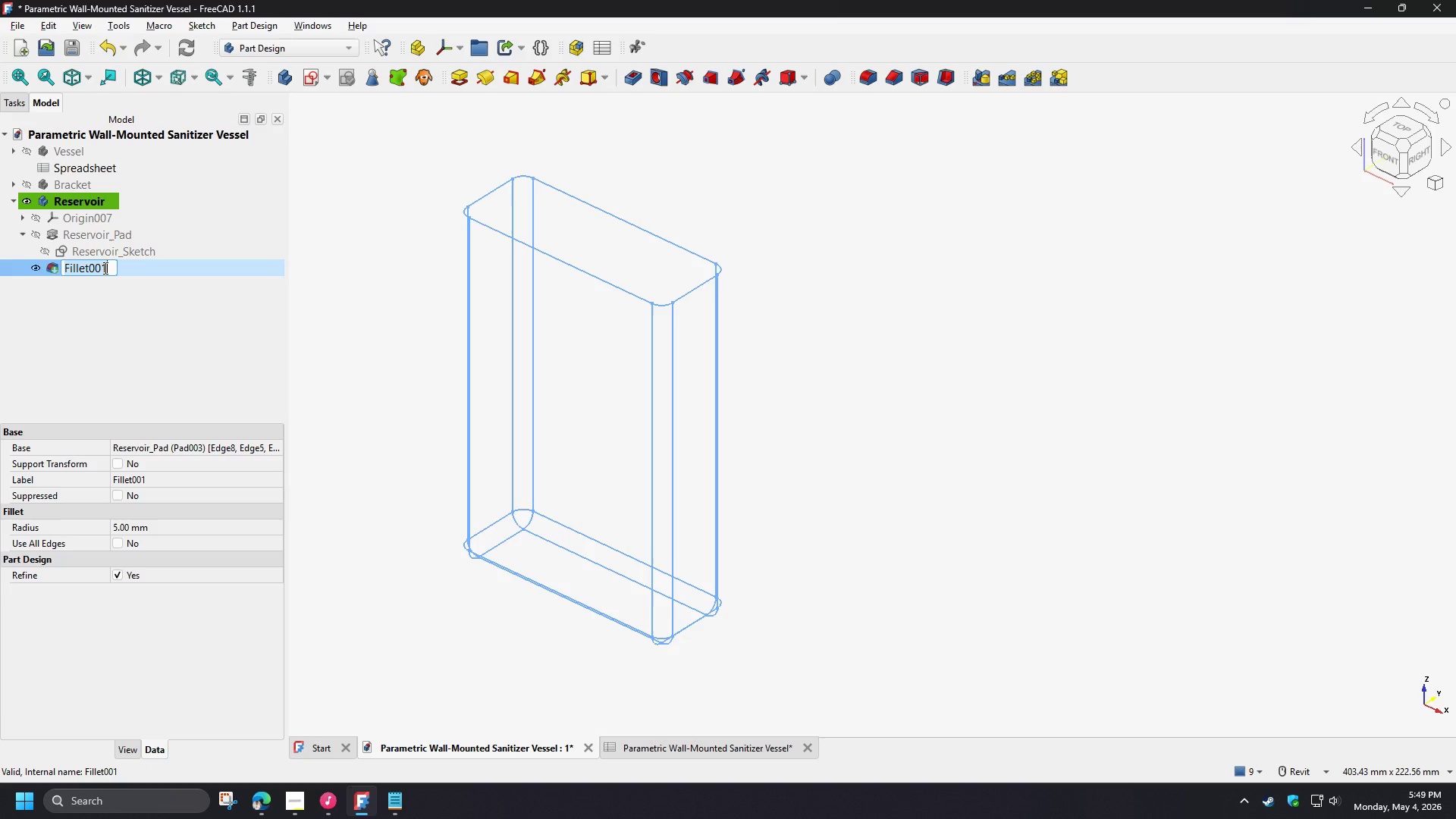 
left_click([104, 268])
 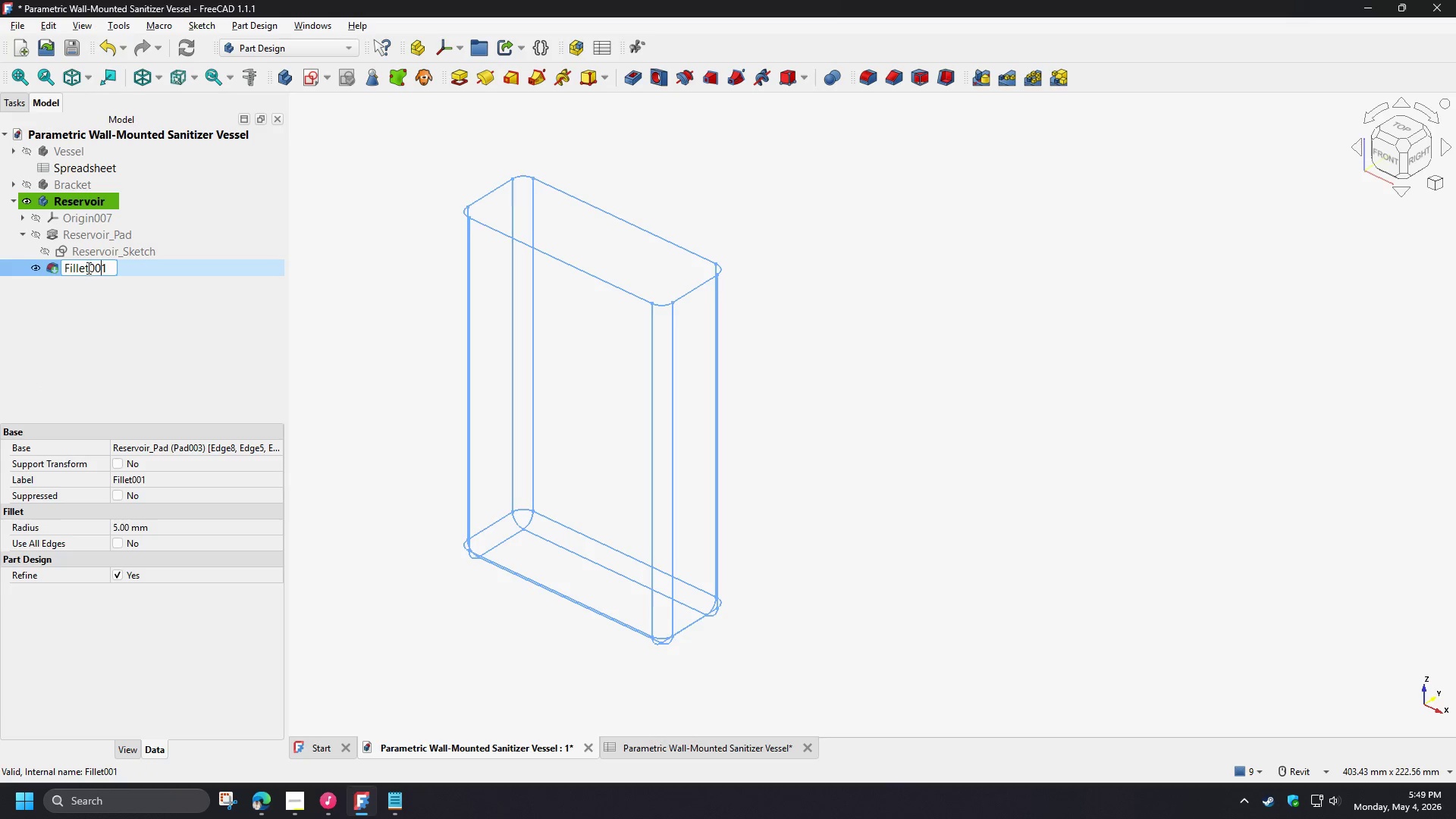 
left_click_drag(start_coordinate=[87, 268], to_coordinate=[117, 279])
 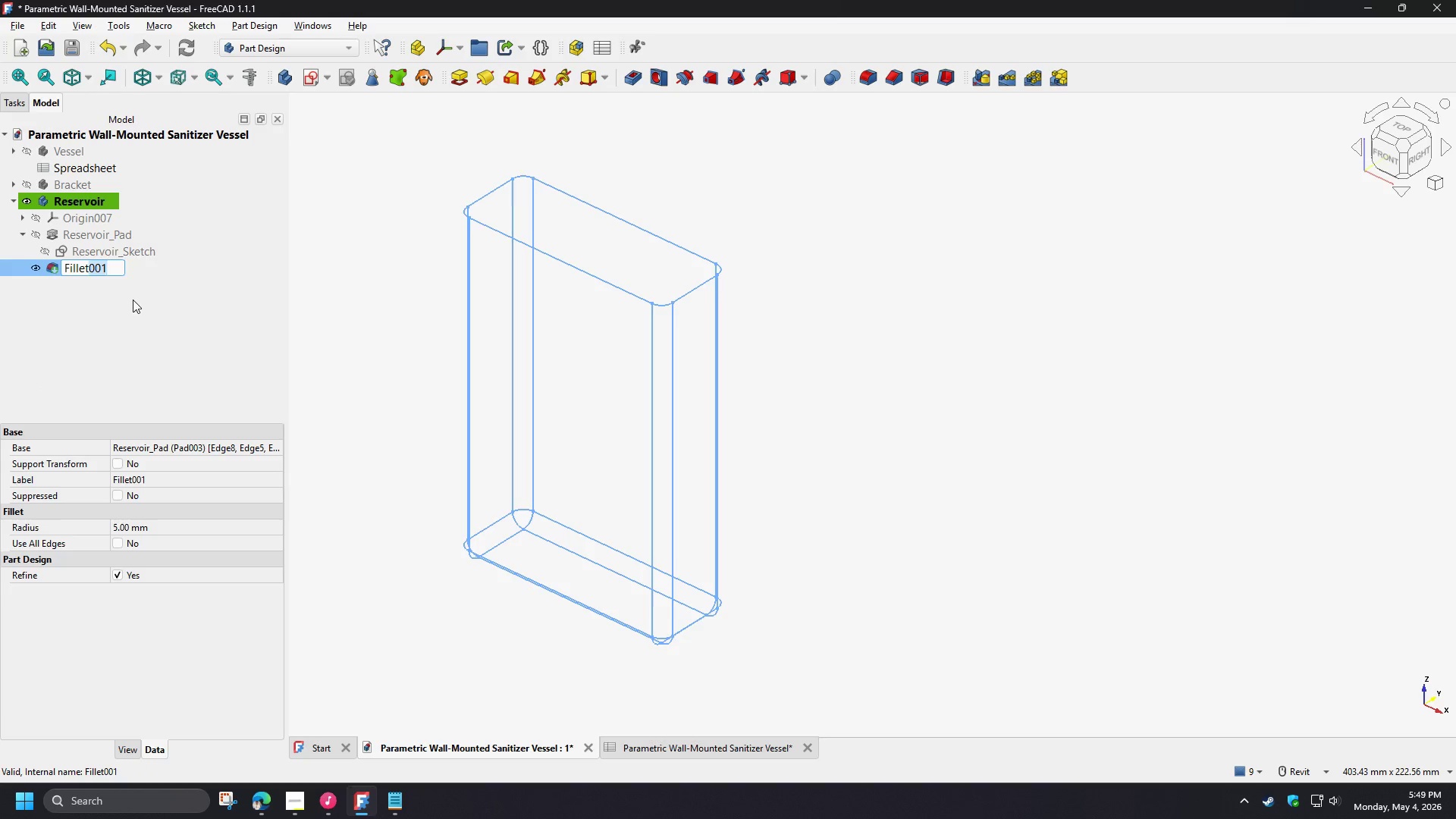 
type(Ex)
 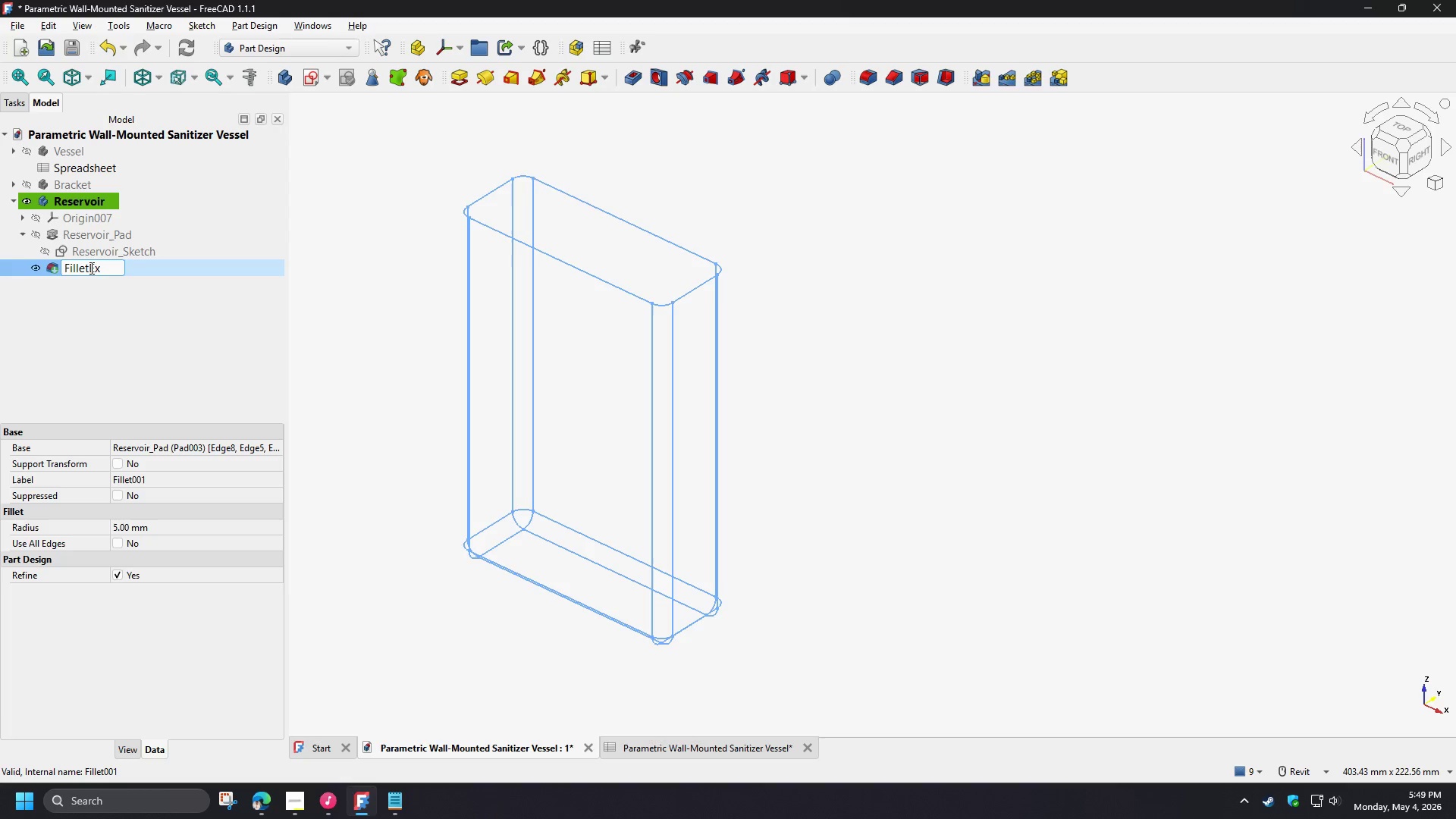 
left_click([90, 268])
 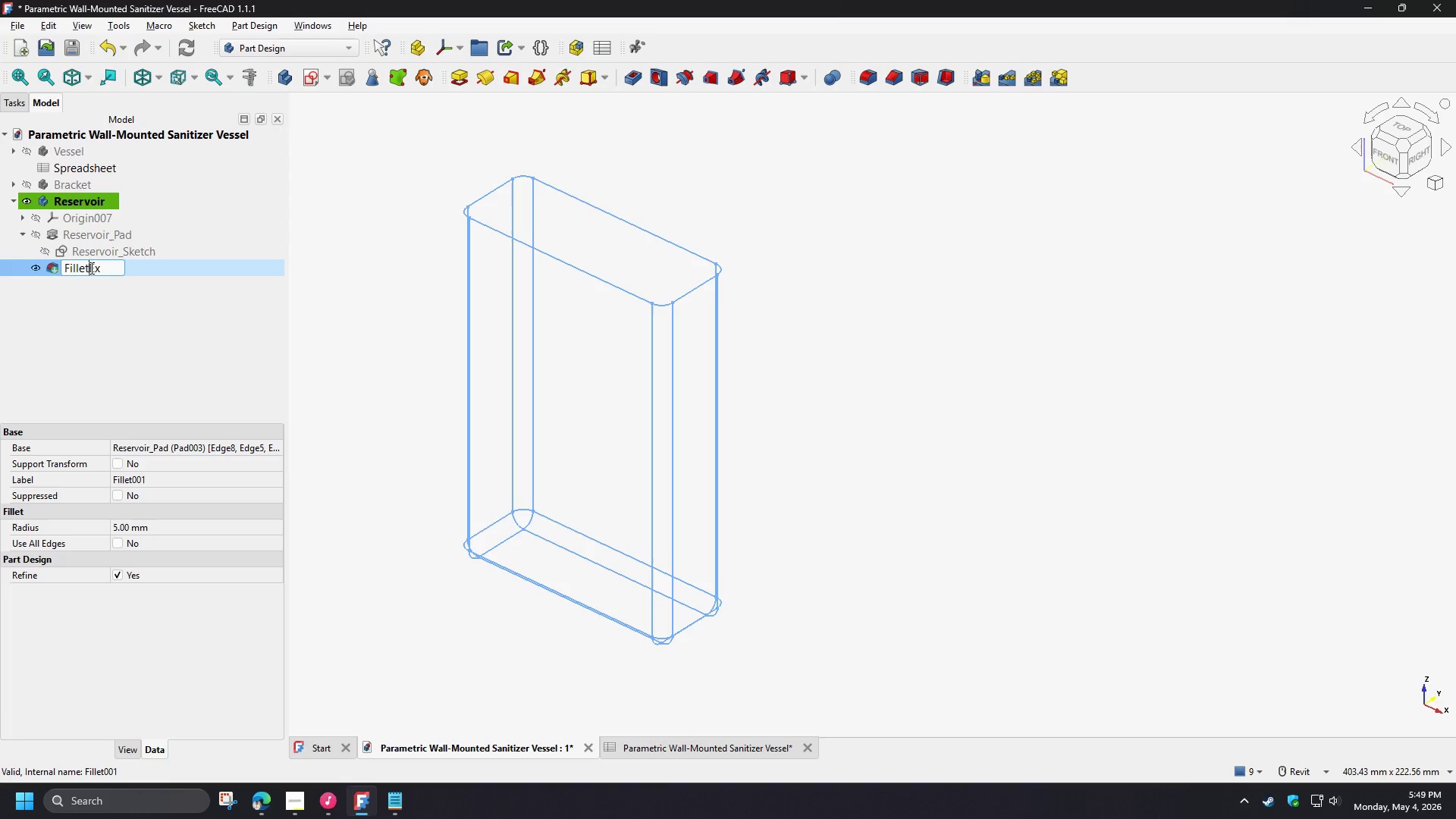 
key(Shift+Minus)
 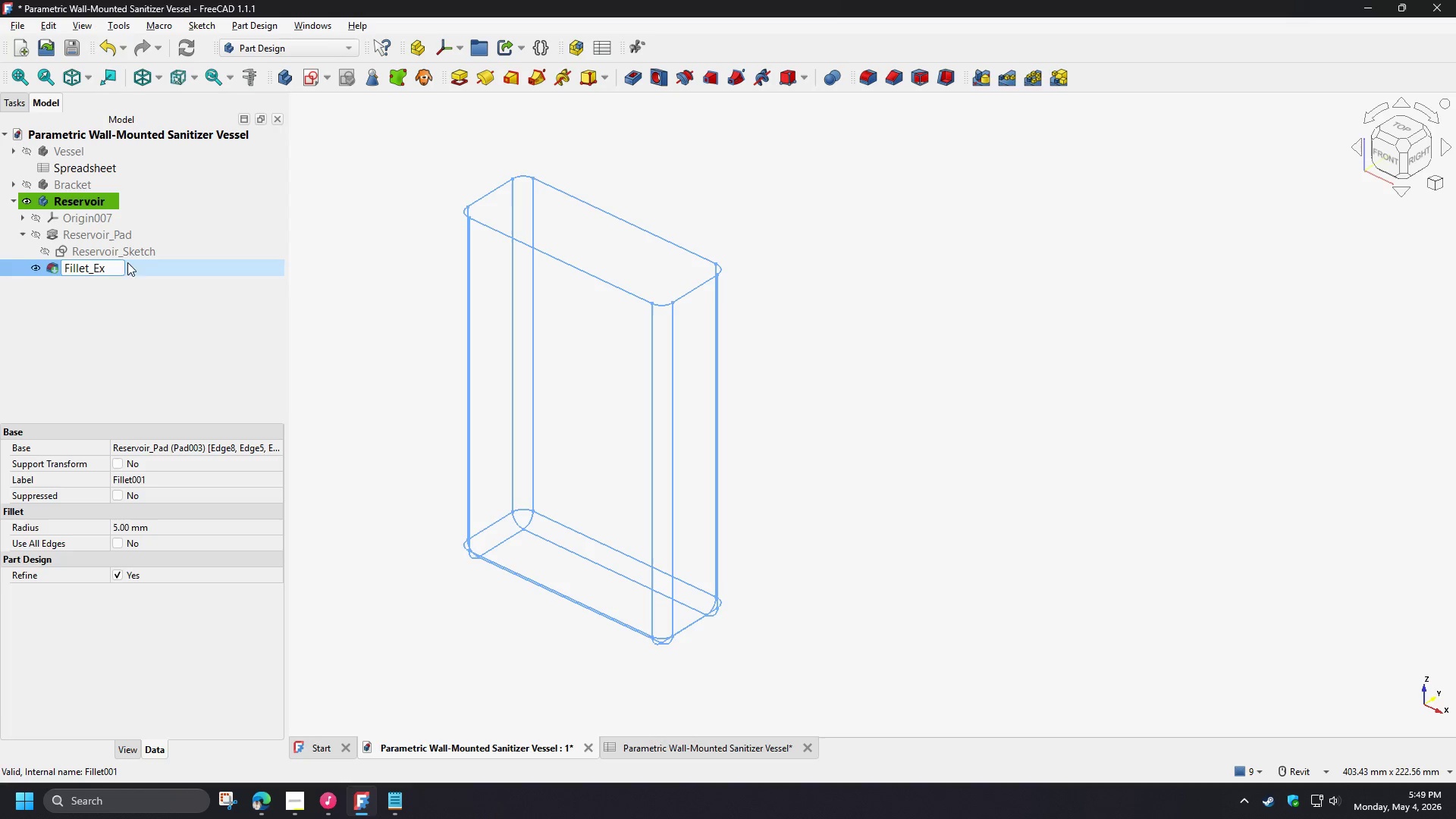 
left_click([113, 268])
 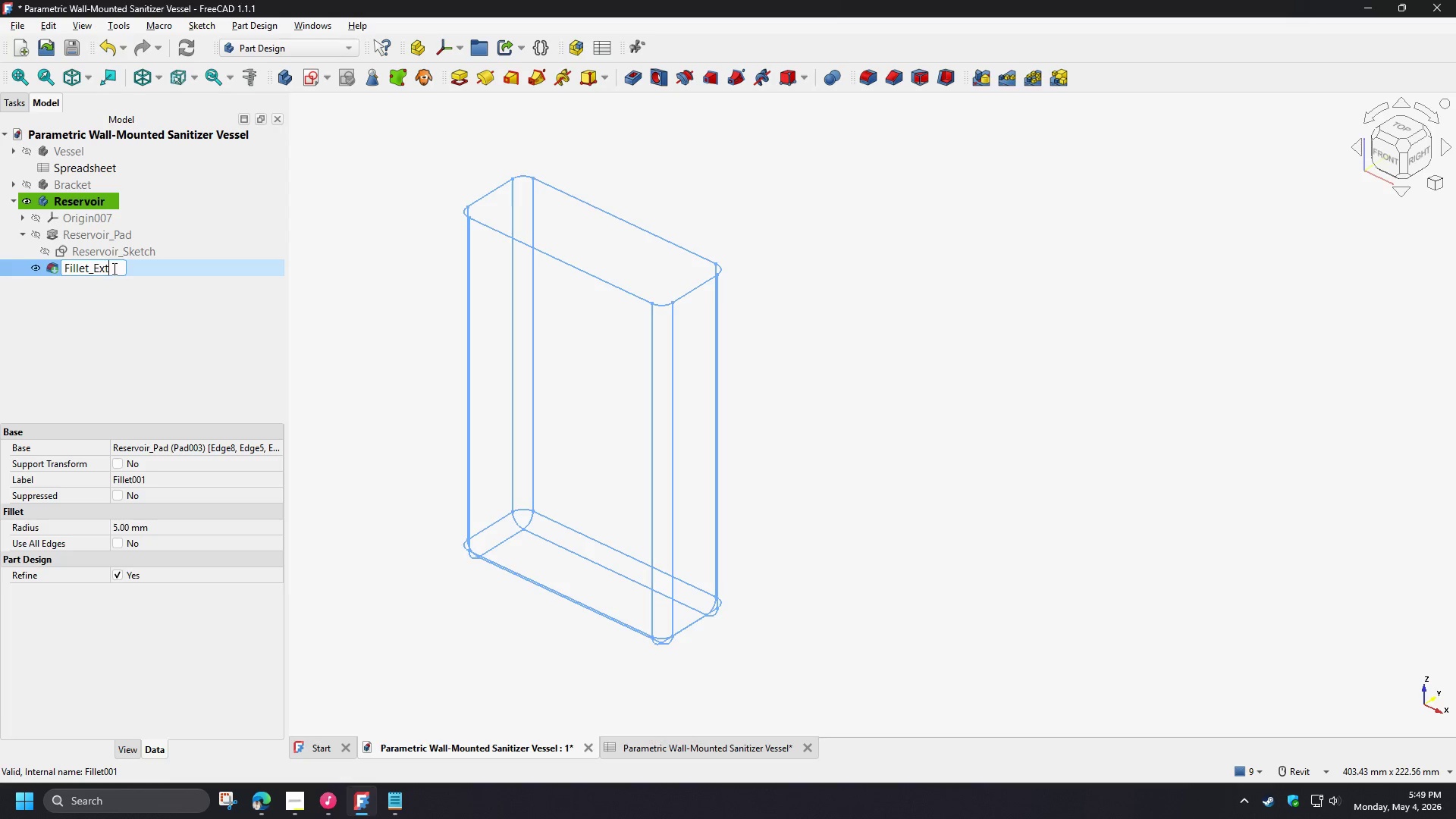 
type(ter)
 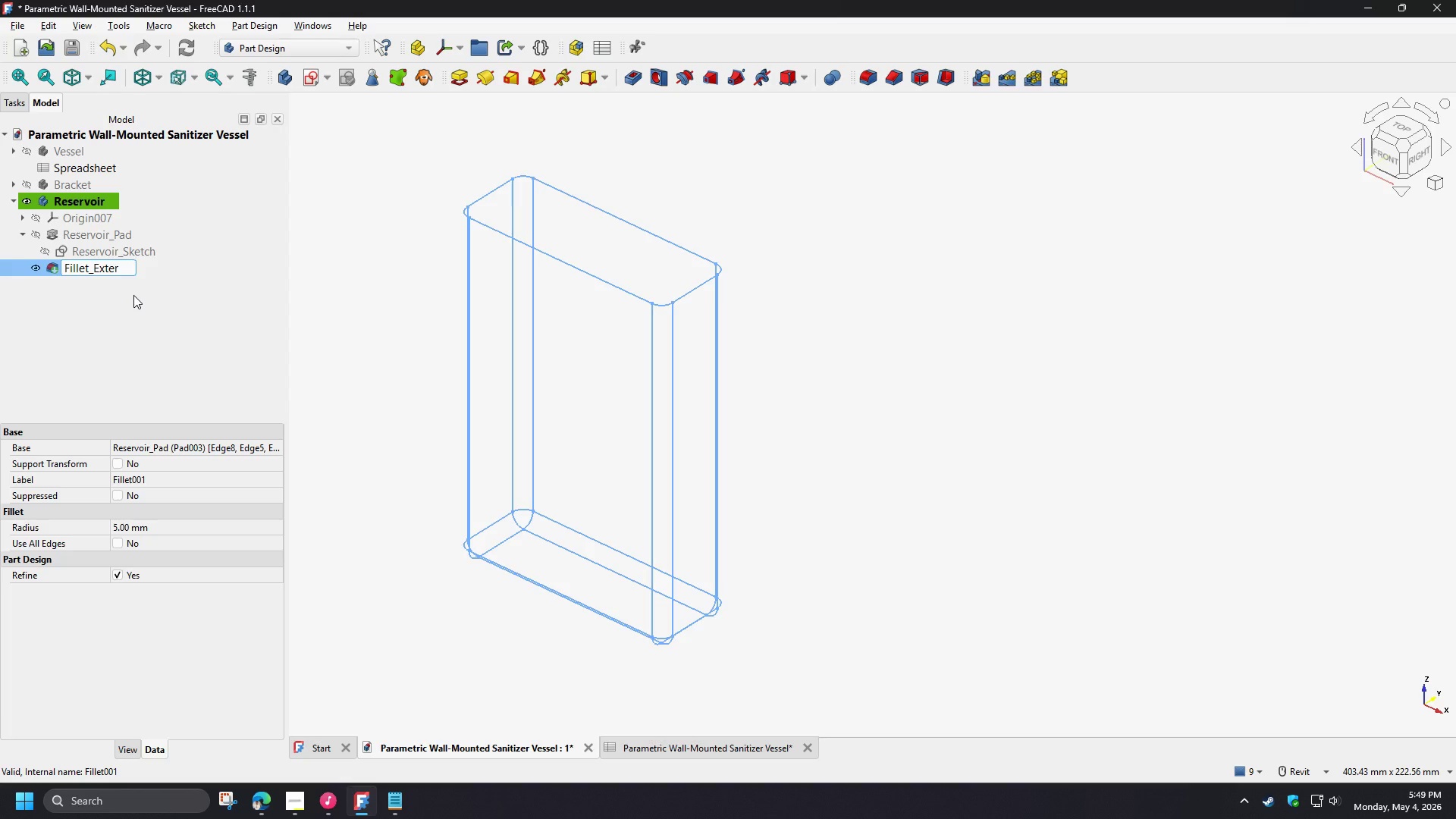 
type(nal)
 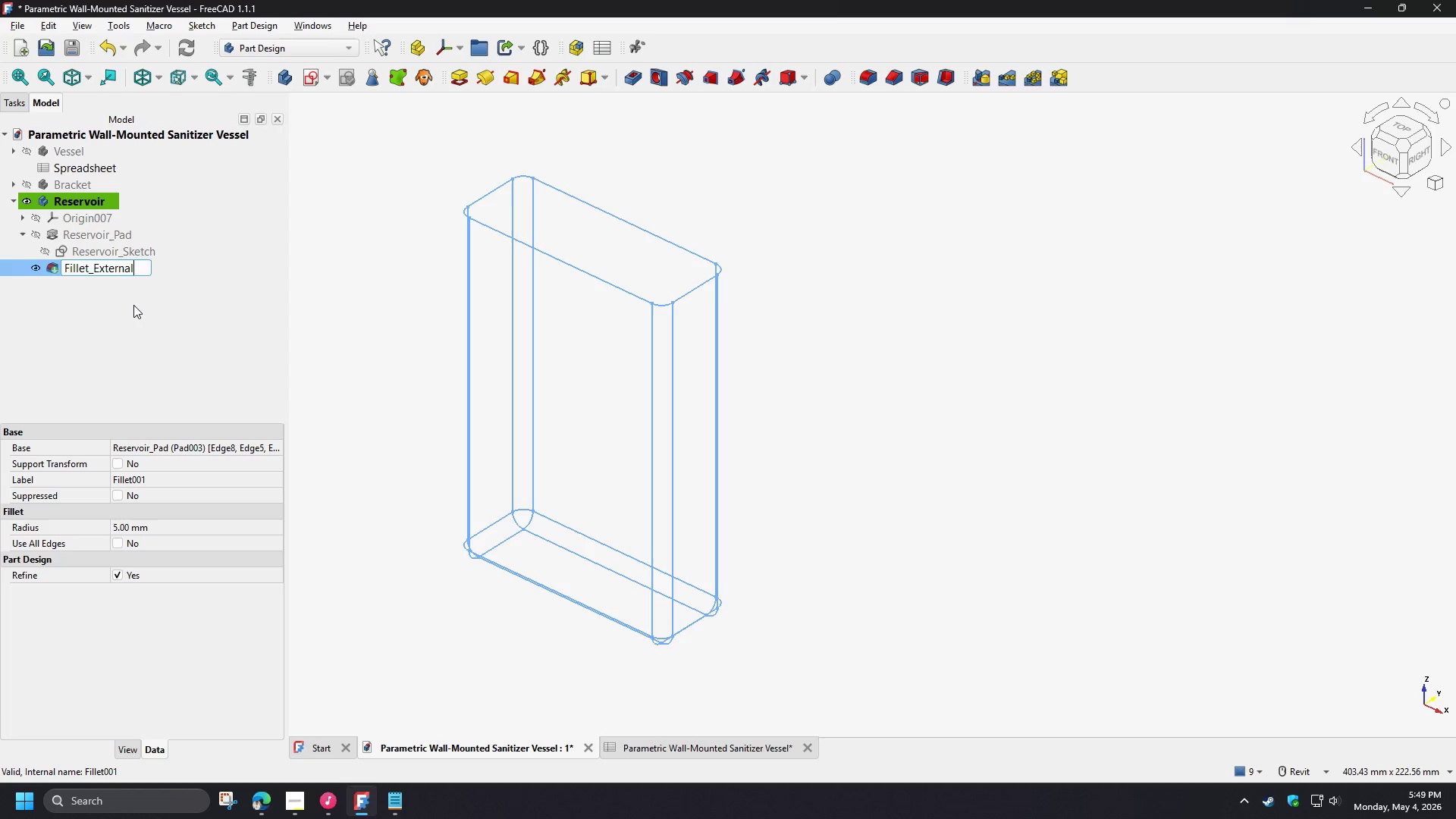 
left_click([134, 305])
 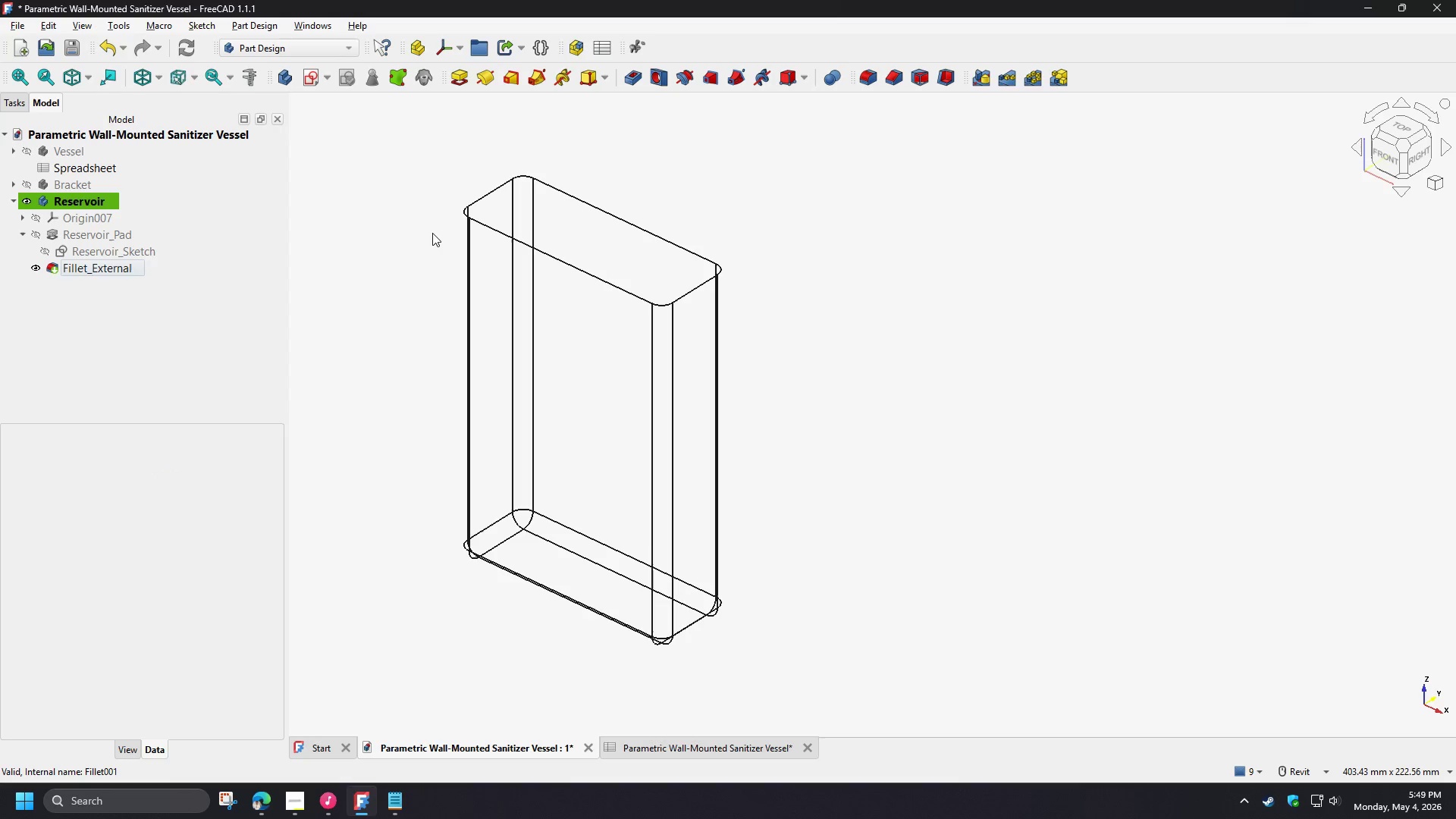 
left_click([400, 217])
 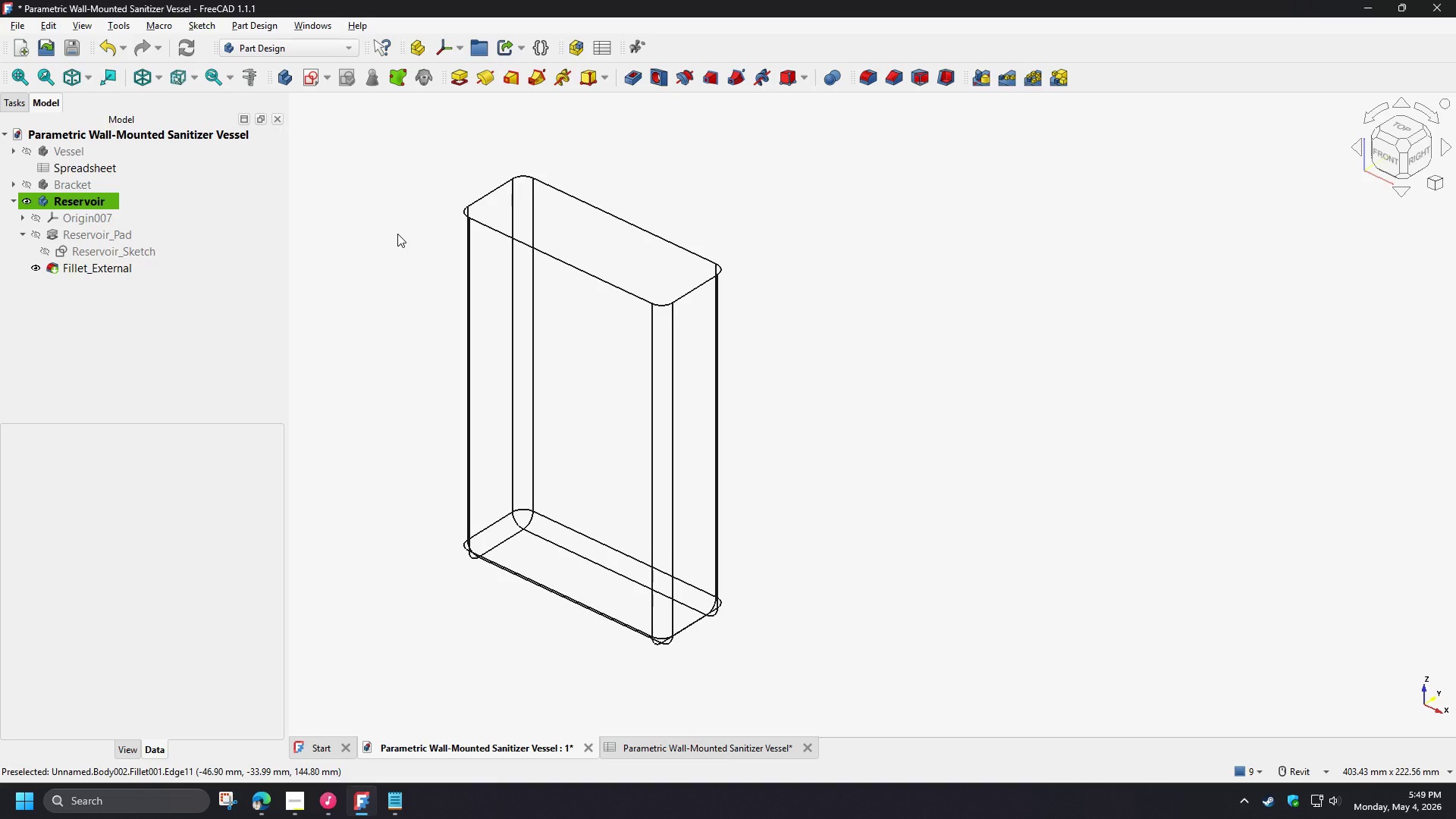 
wait(5.72)
 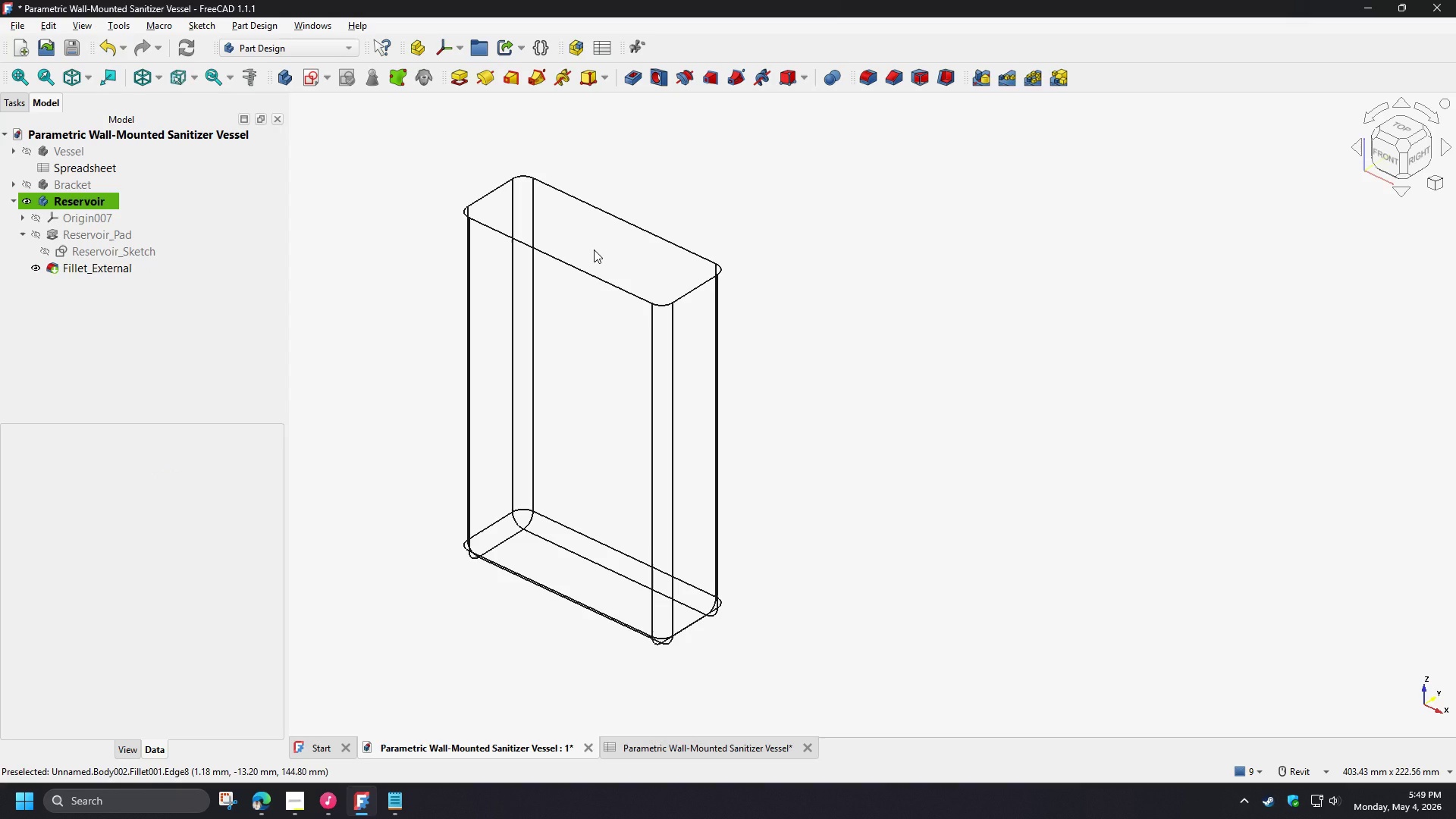 
type(v1)
 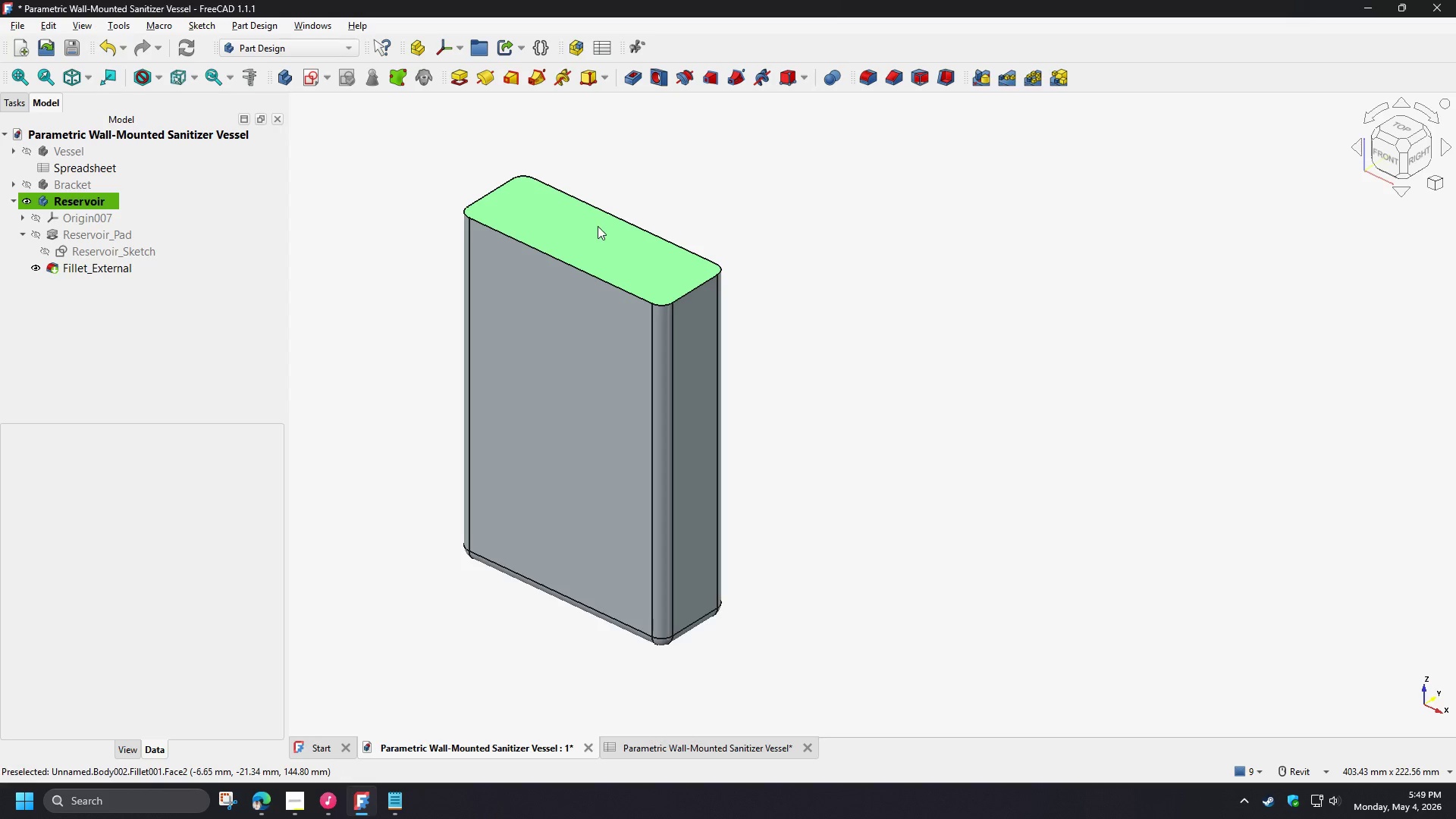 
left_click([598, 227])
 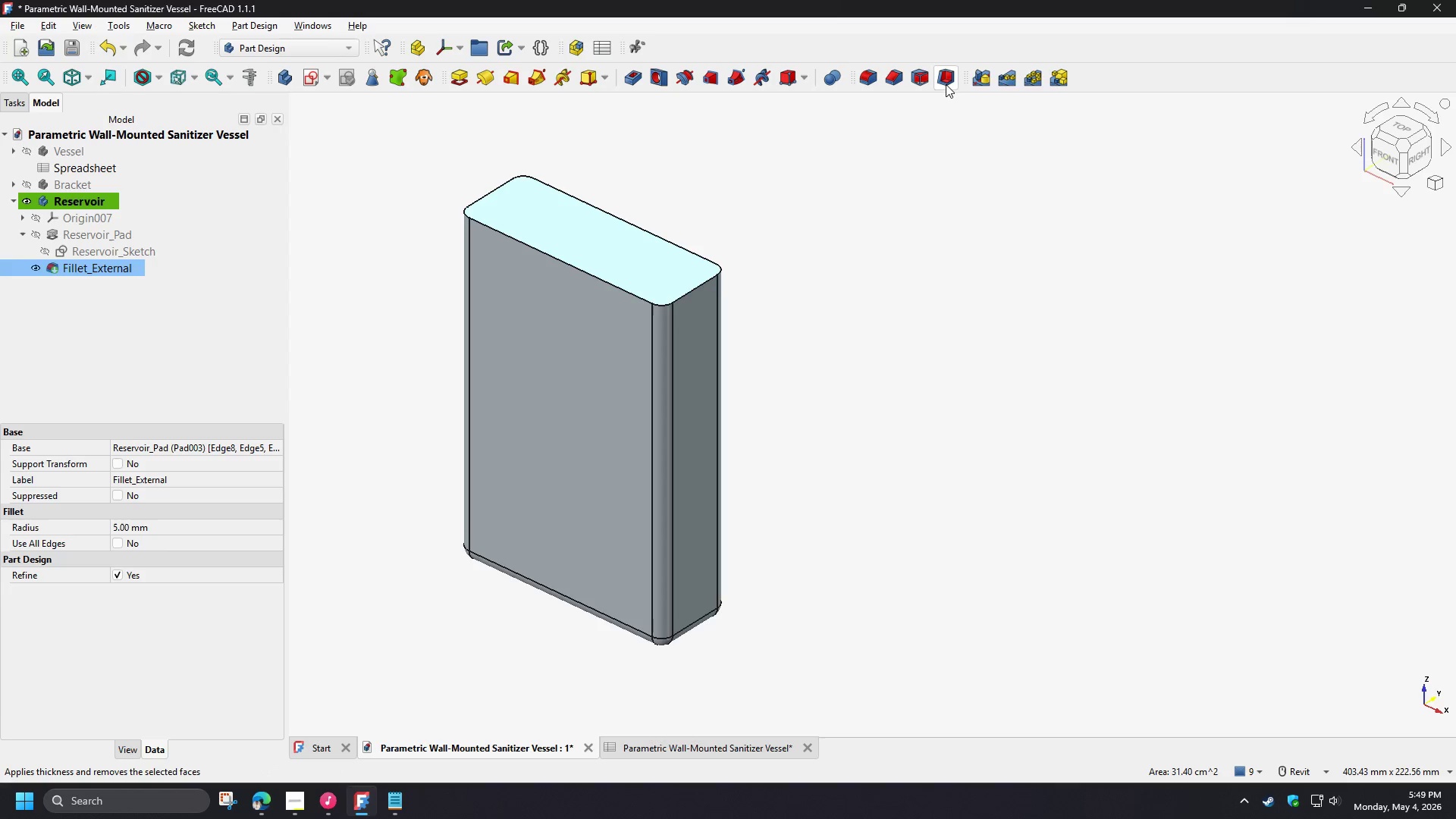 
left_click([946, 83])
 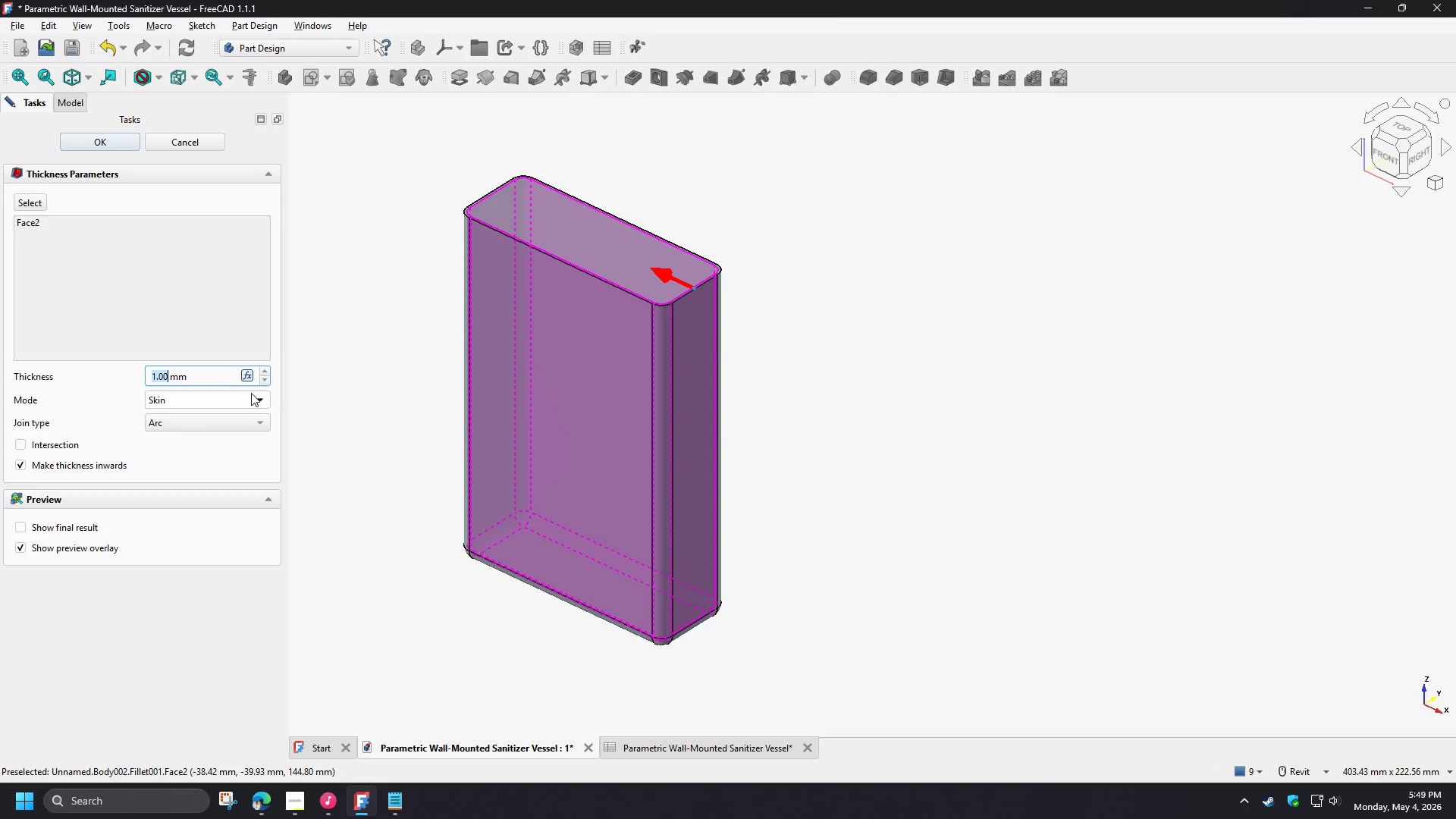 
left_click([246, 378])
 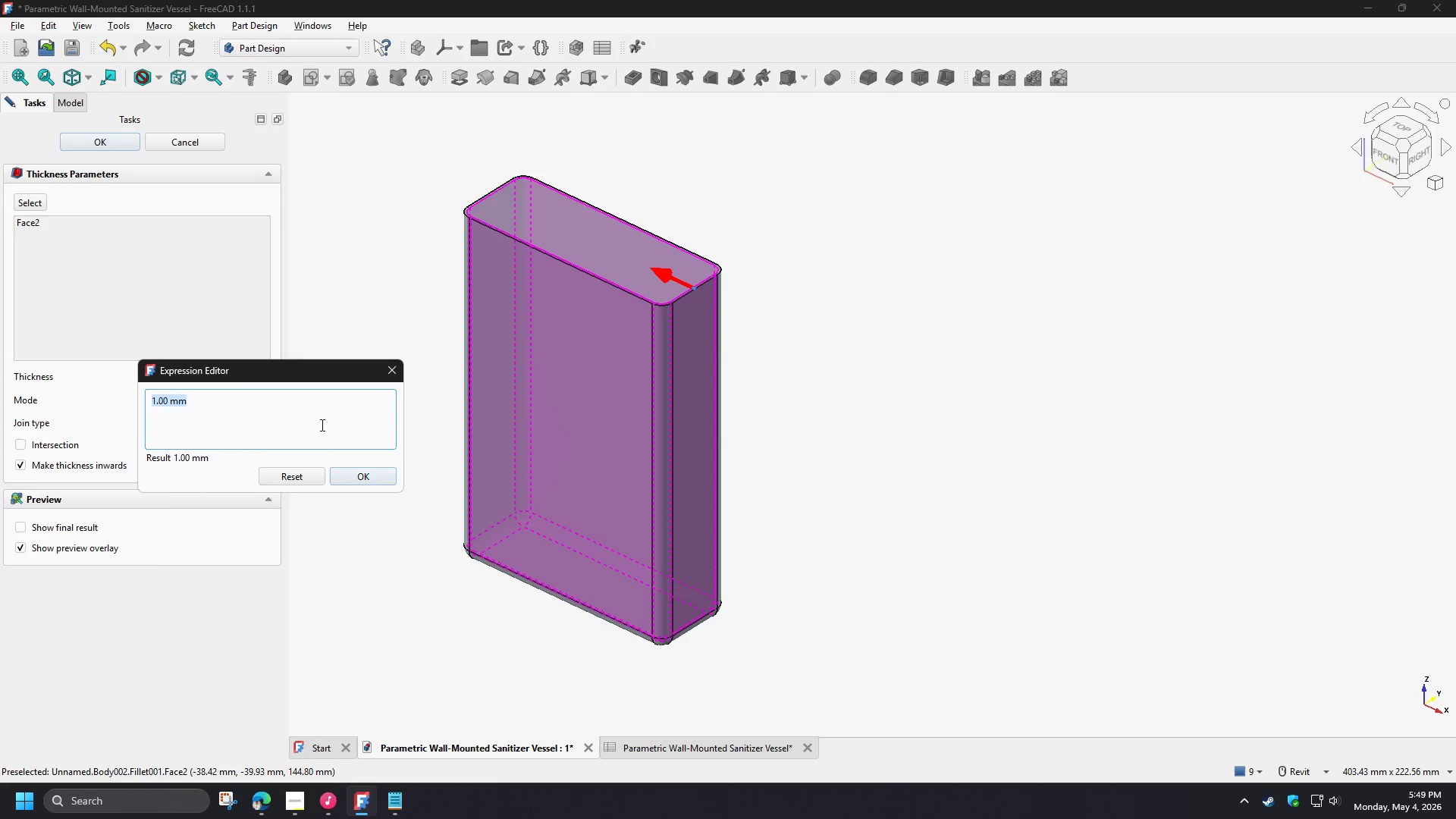 
type(sp)
 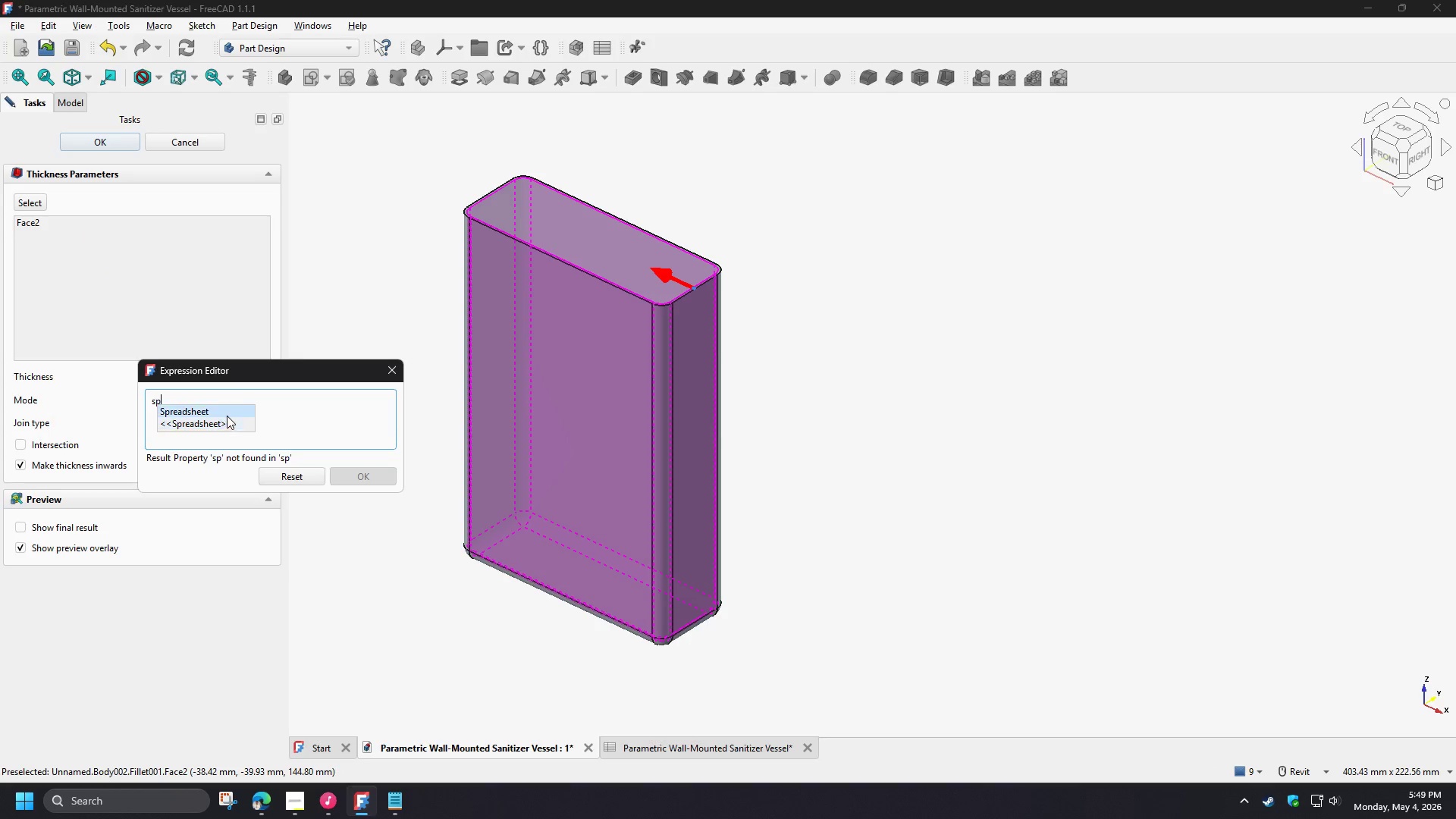 
left_click([226, 416])
 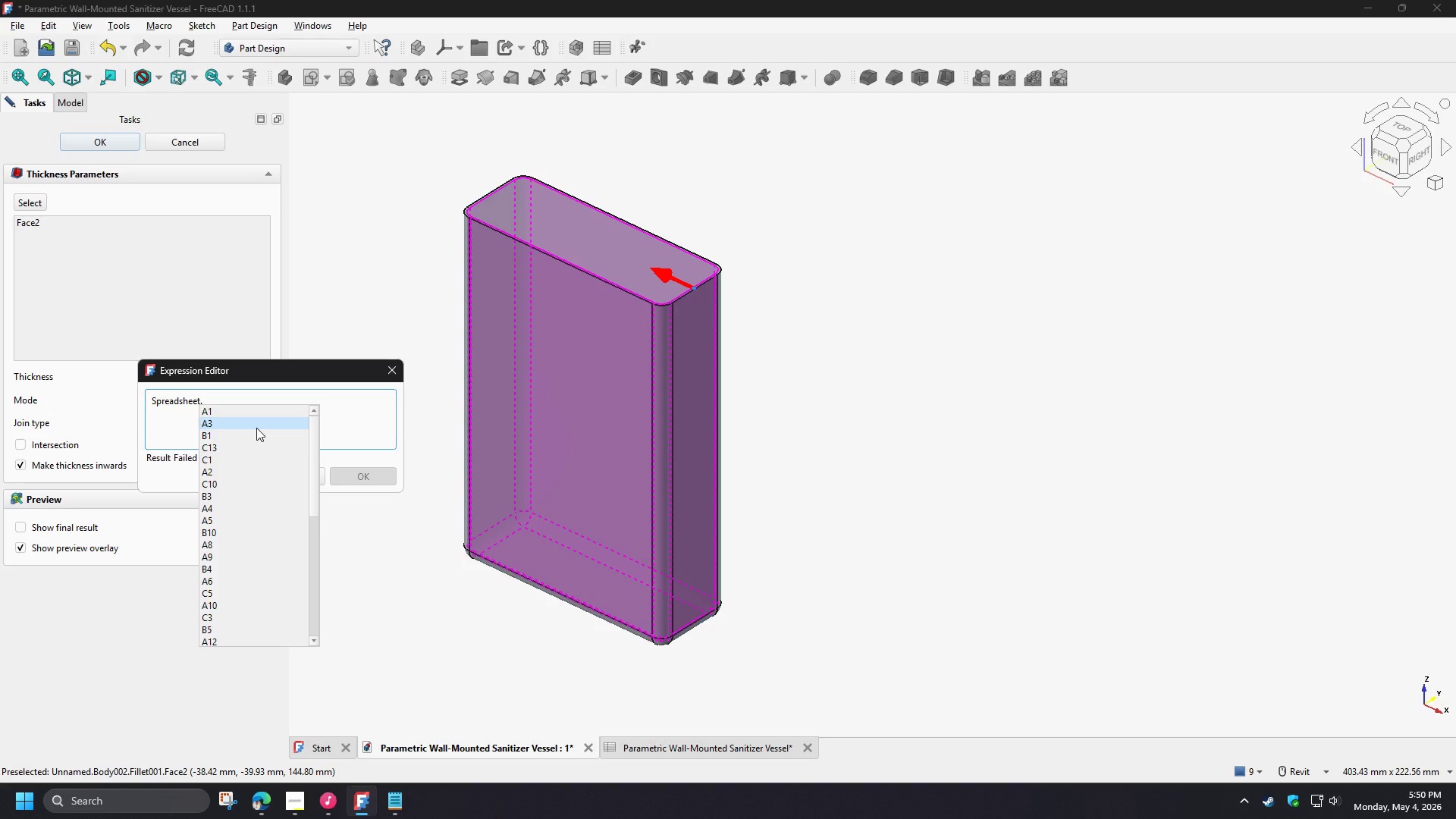 
wait(8.95)
 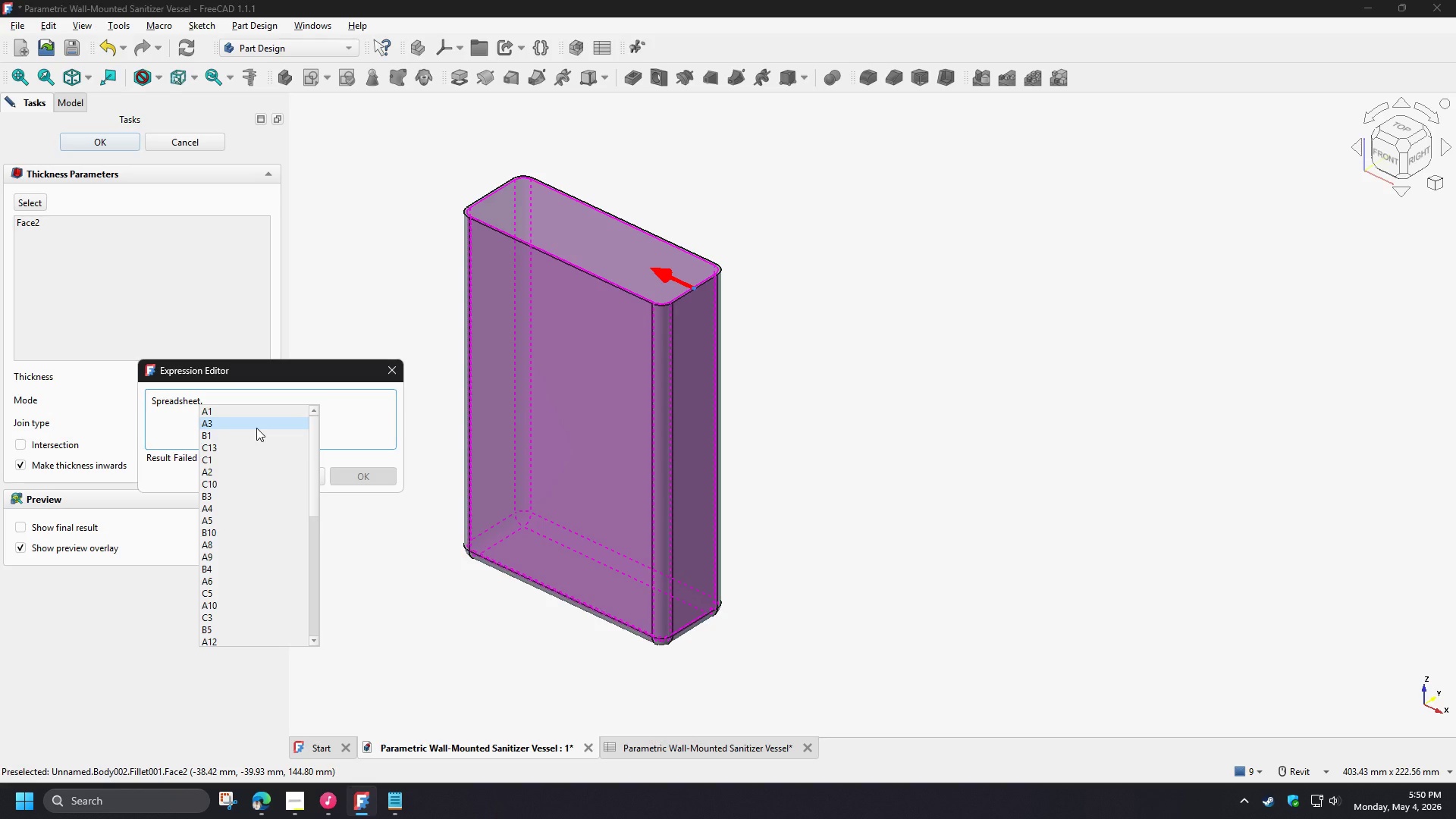 
type(wa)
 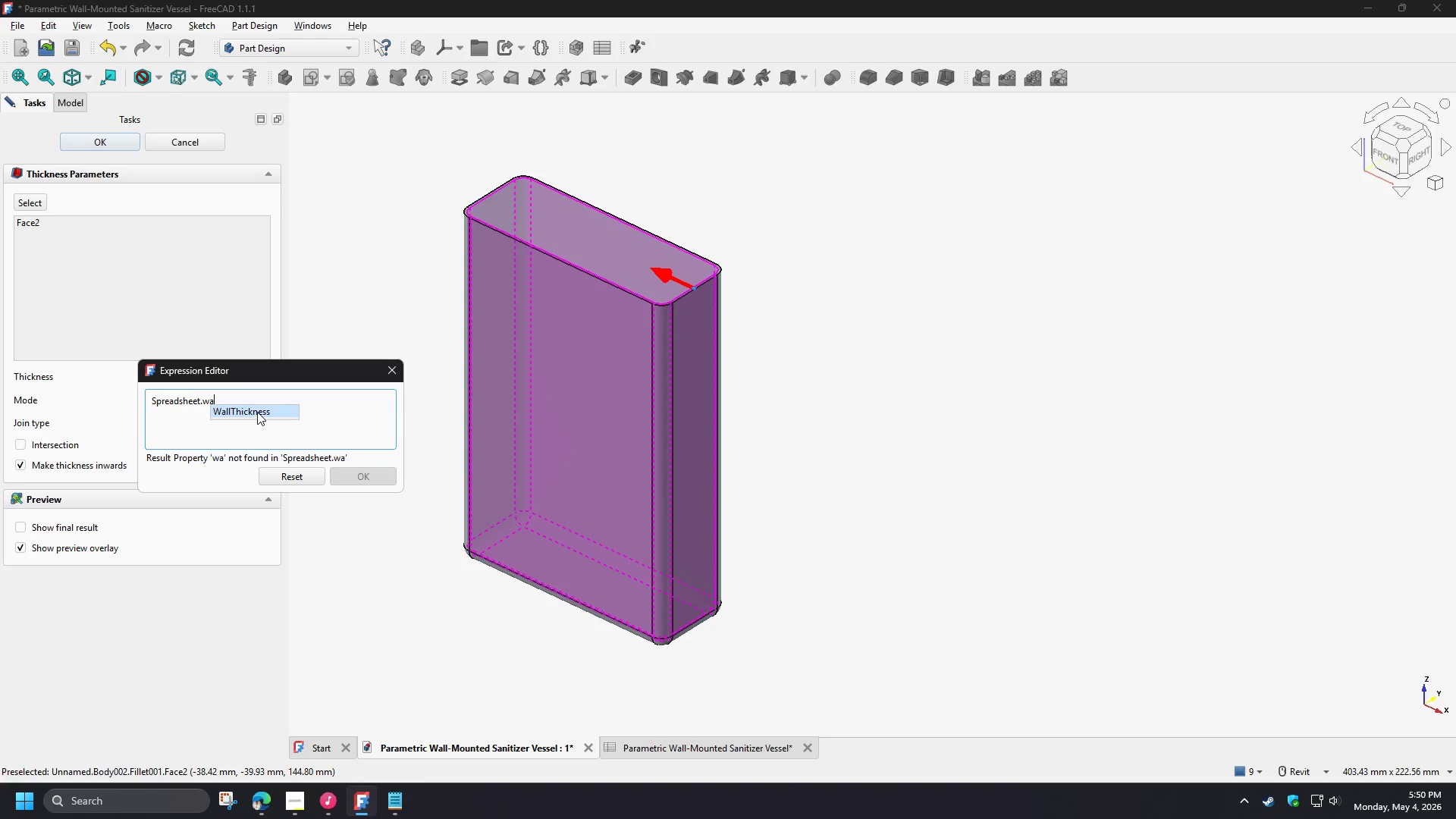 
left_click([256, 412])
 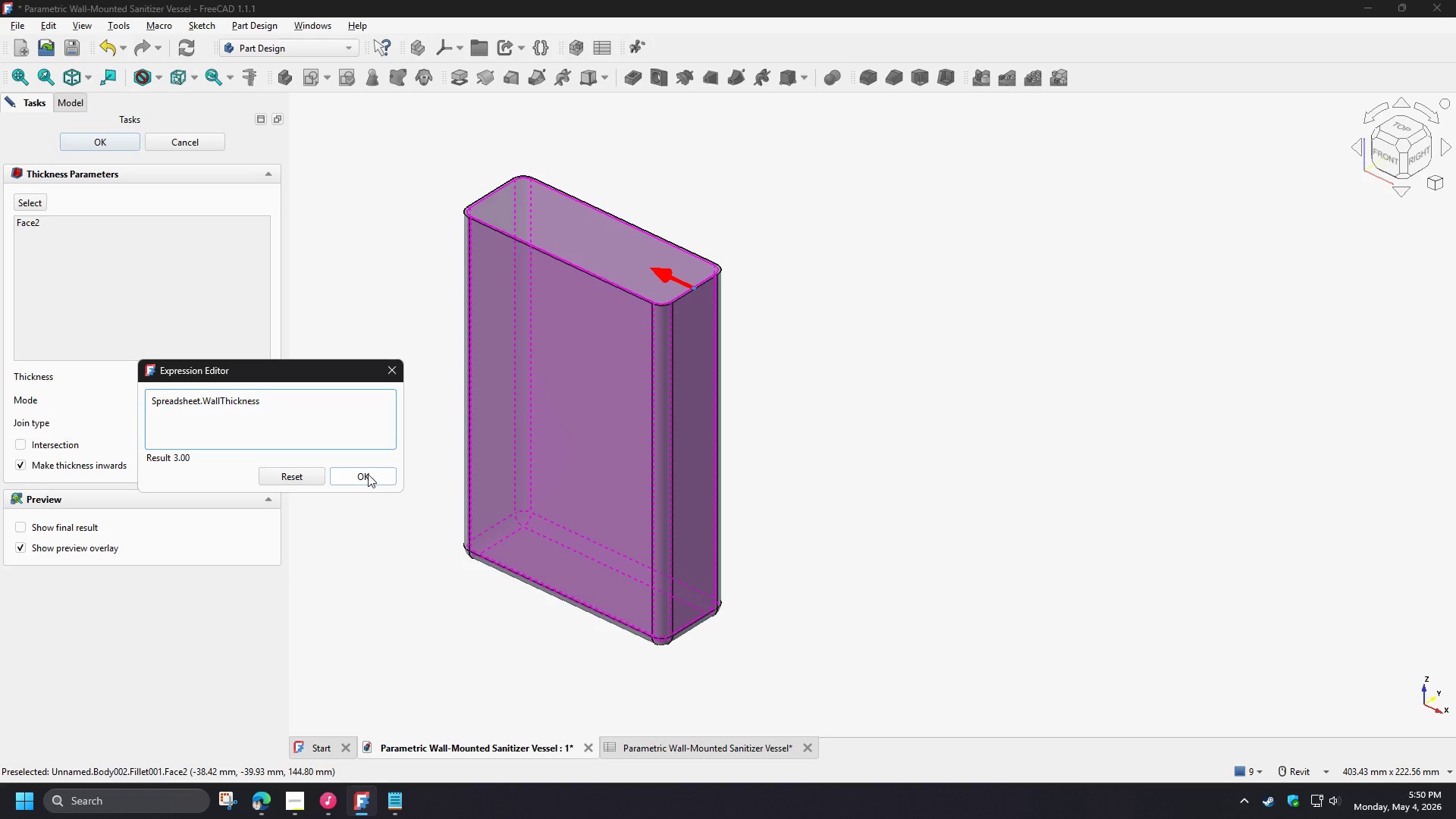 
left_click([367, 474])
 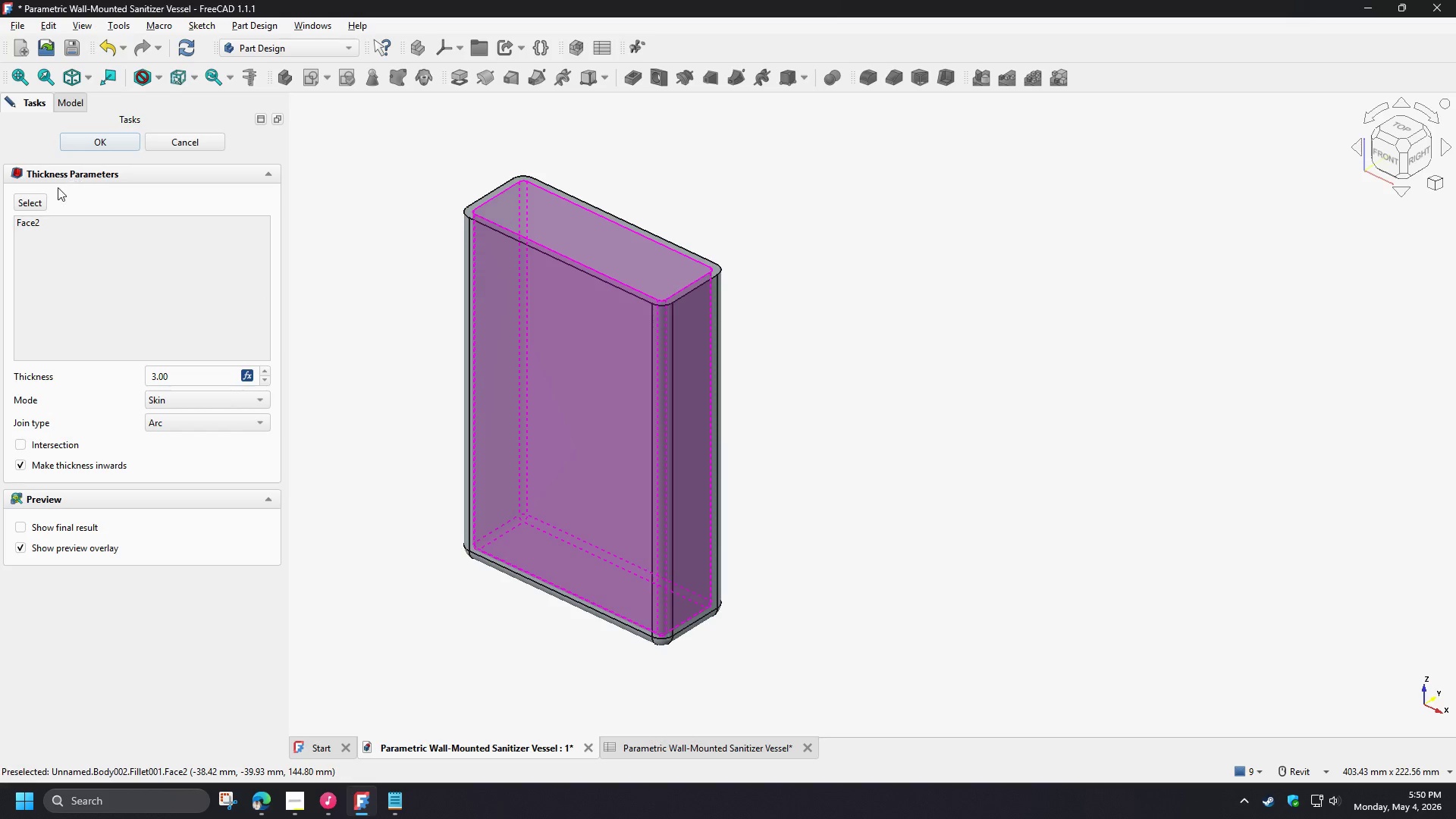 
left_click([103, 138])
 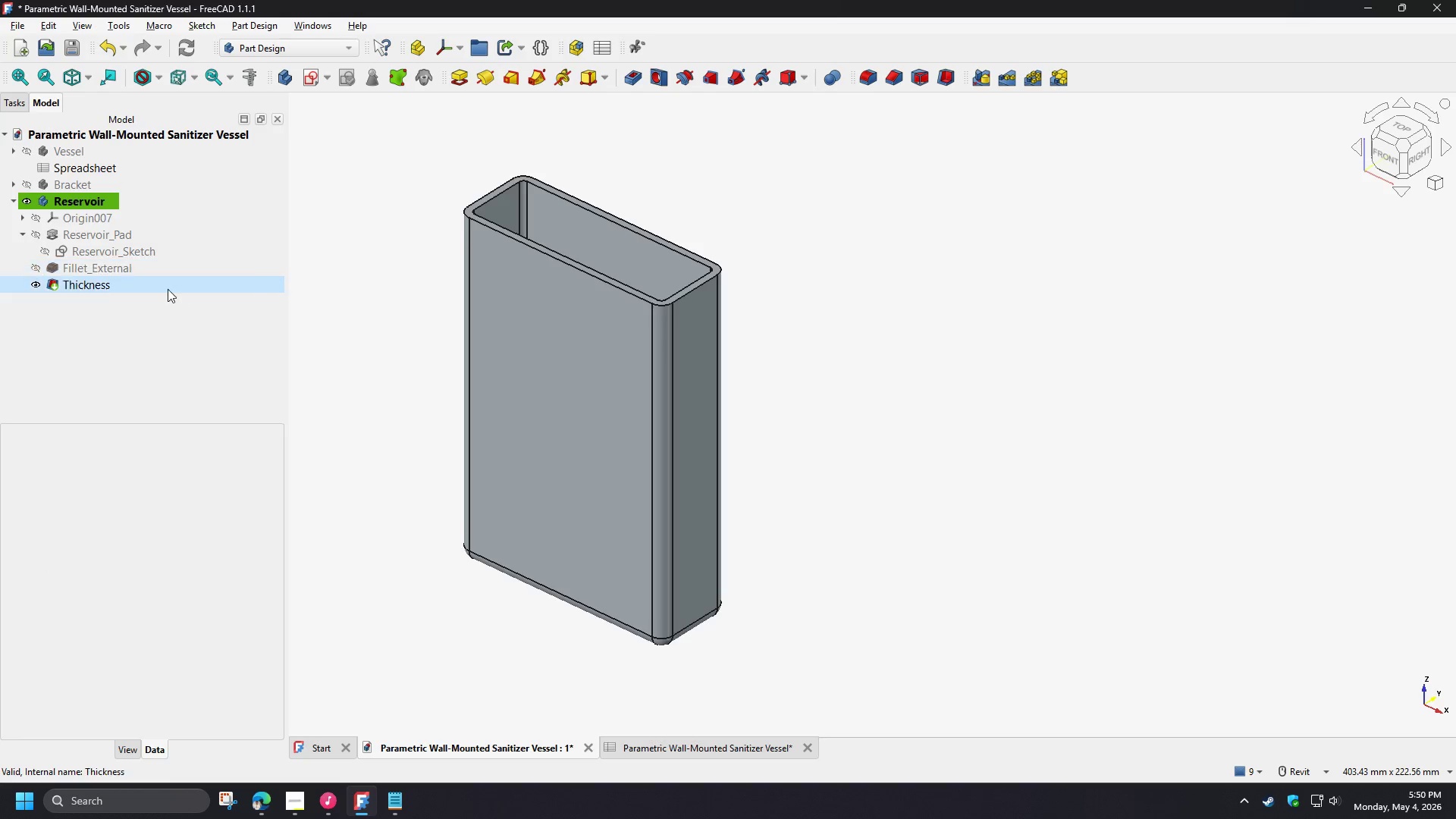 
left_click([105, 315])
 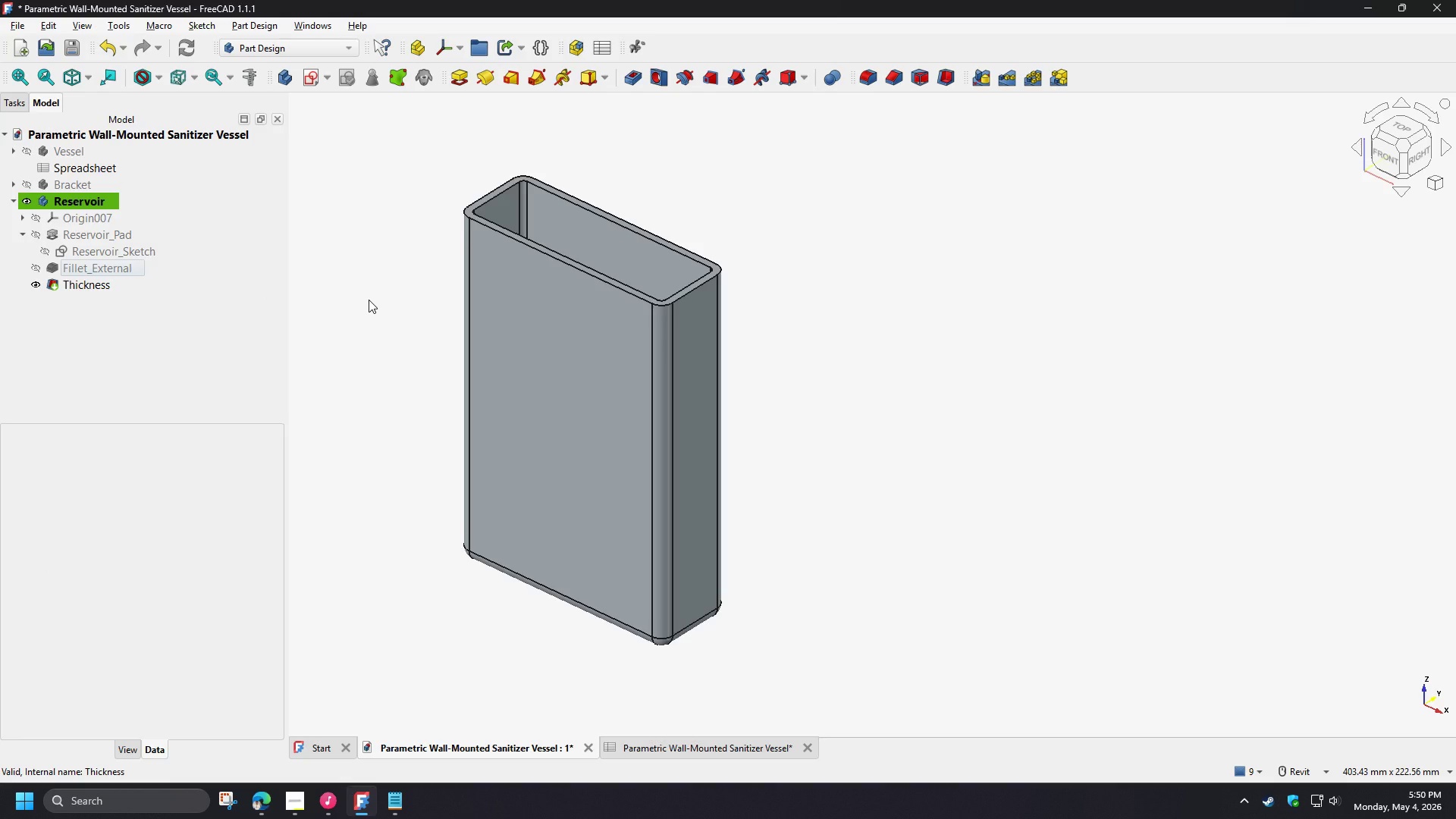 
scroll: coordinate [714, 267], scroll_direction: up, amount: 8.0
 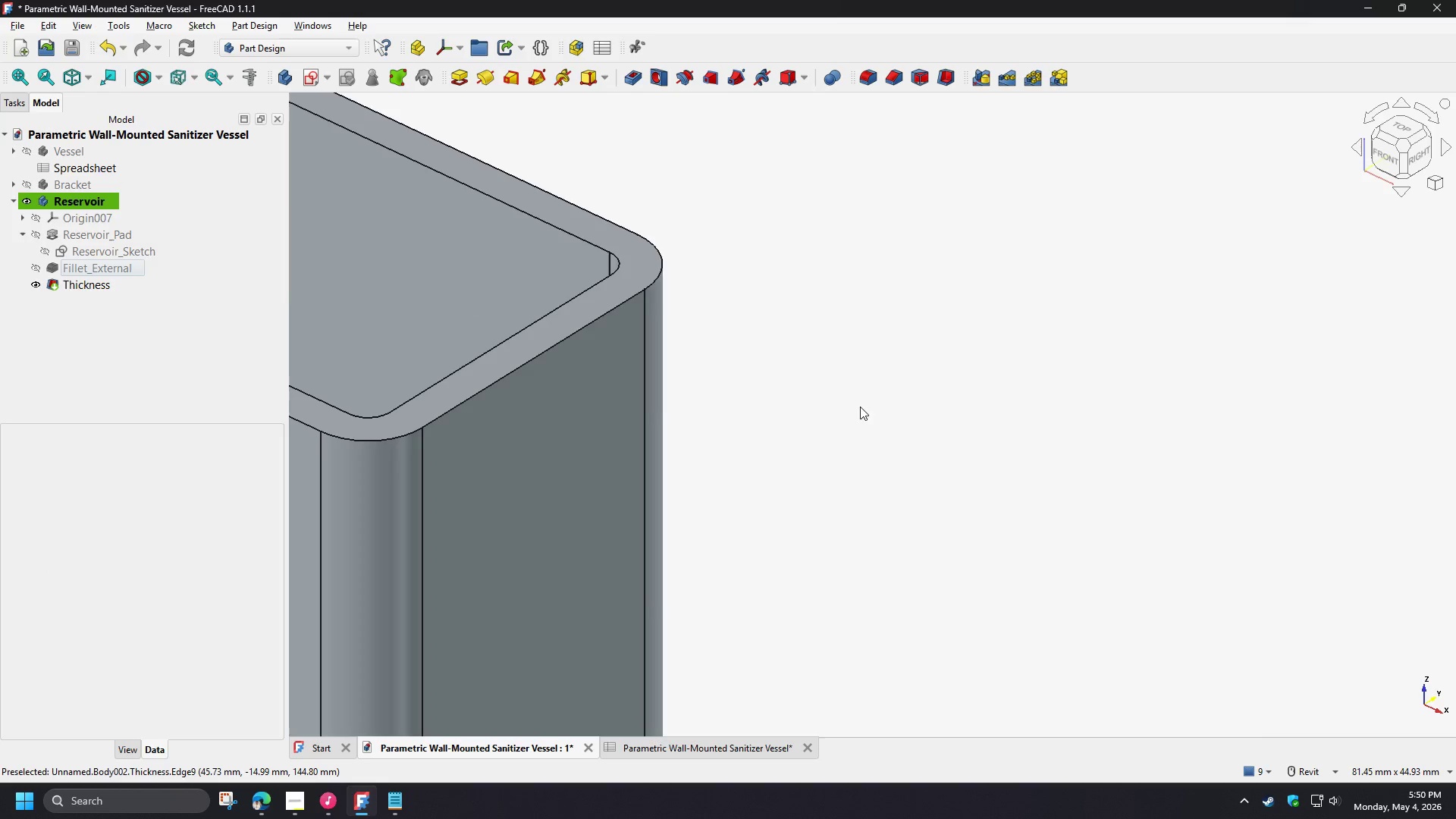 
scroll: coordinate [940, 428], scroll_direction: down, amount: 7.0
 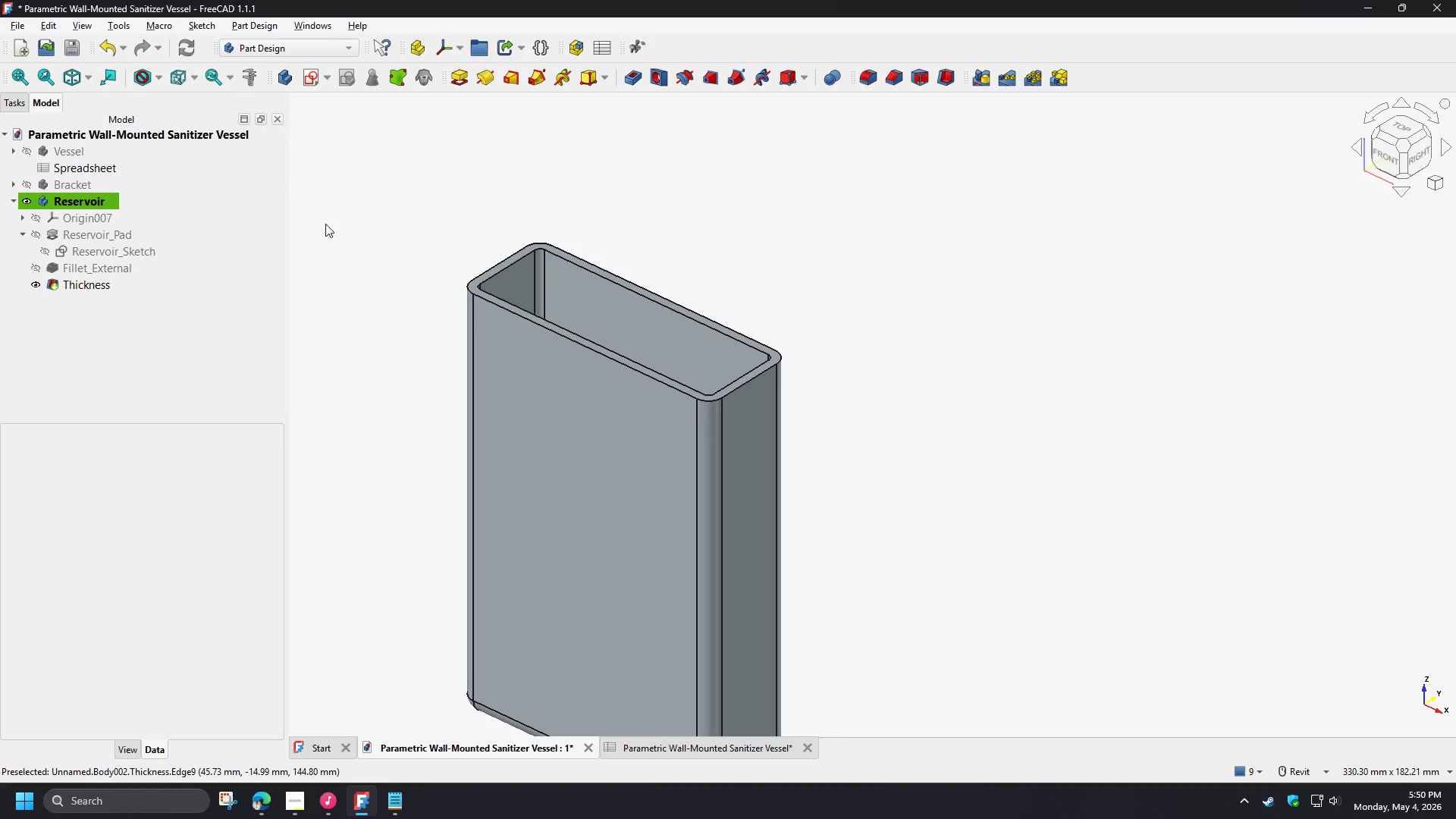 
left_click([380, 215])
 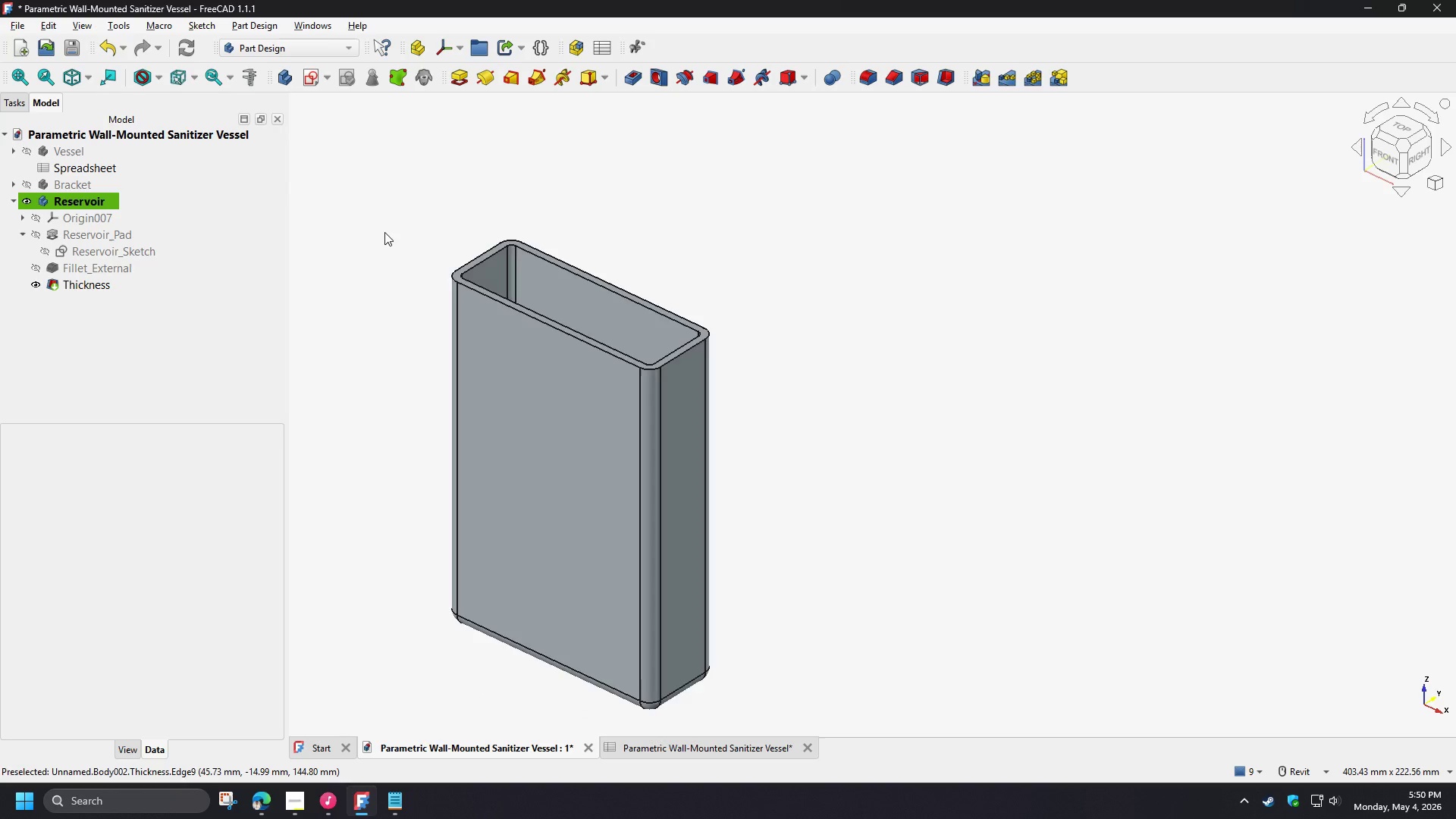 
scroll: coordinate [381, 331], scroll_direction: down, amount: 1.0
 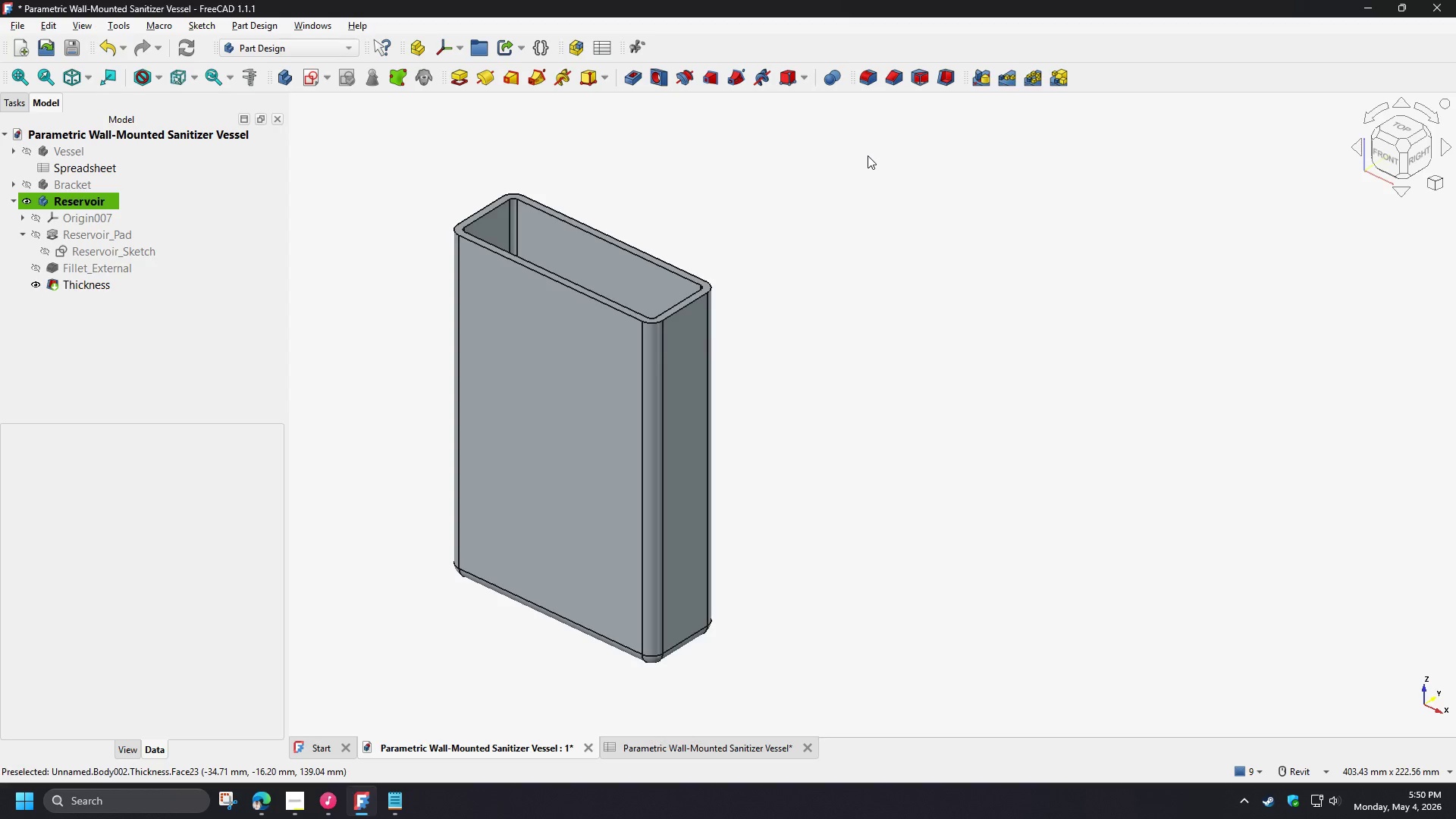 
wait(7.4)
 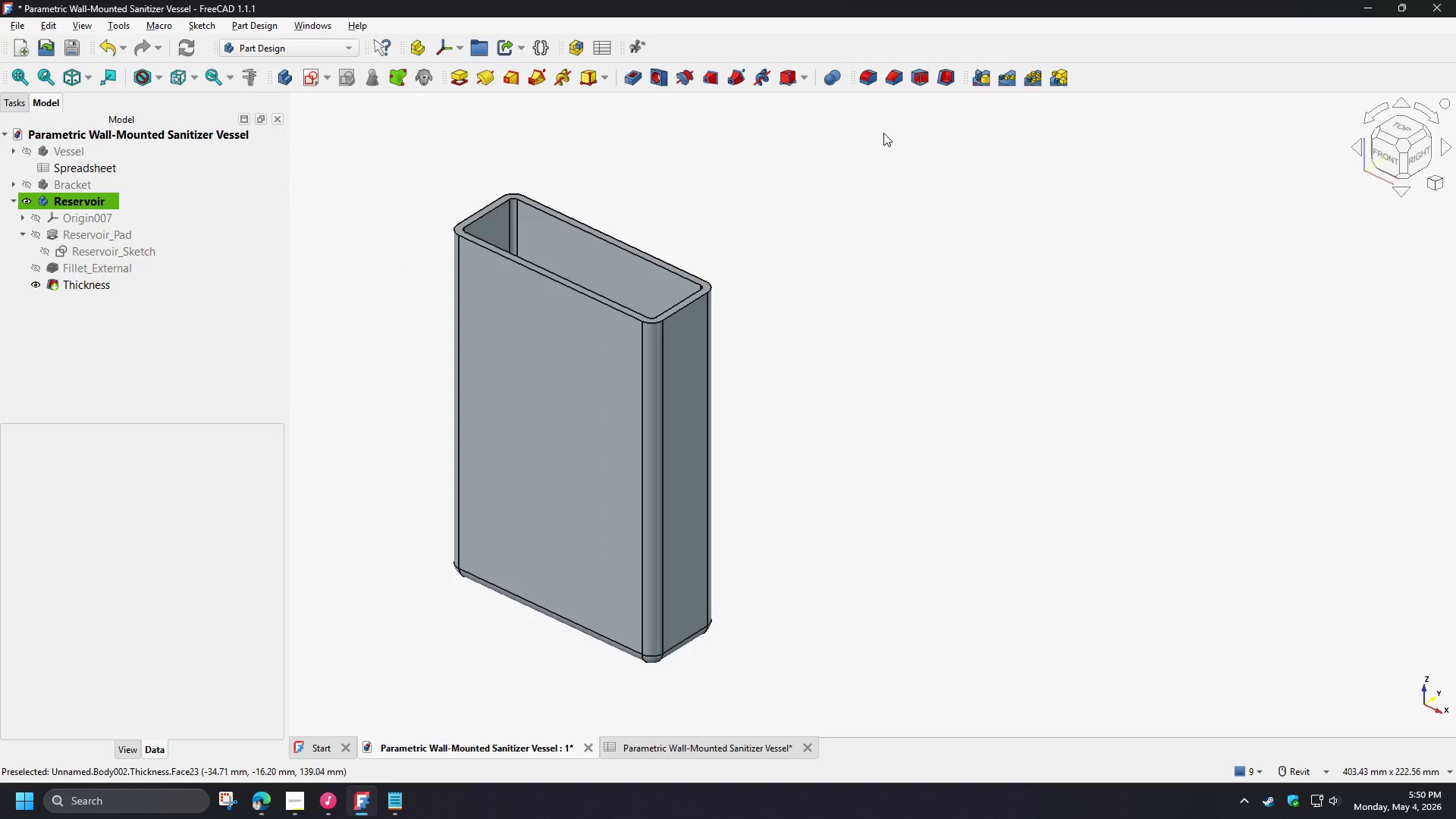 
left_click([27, 187])
 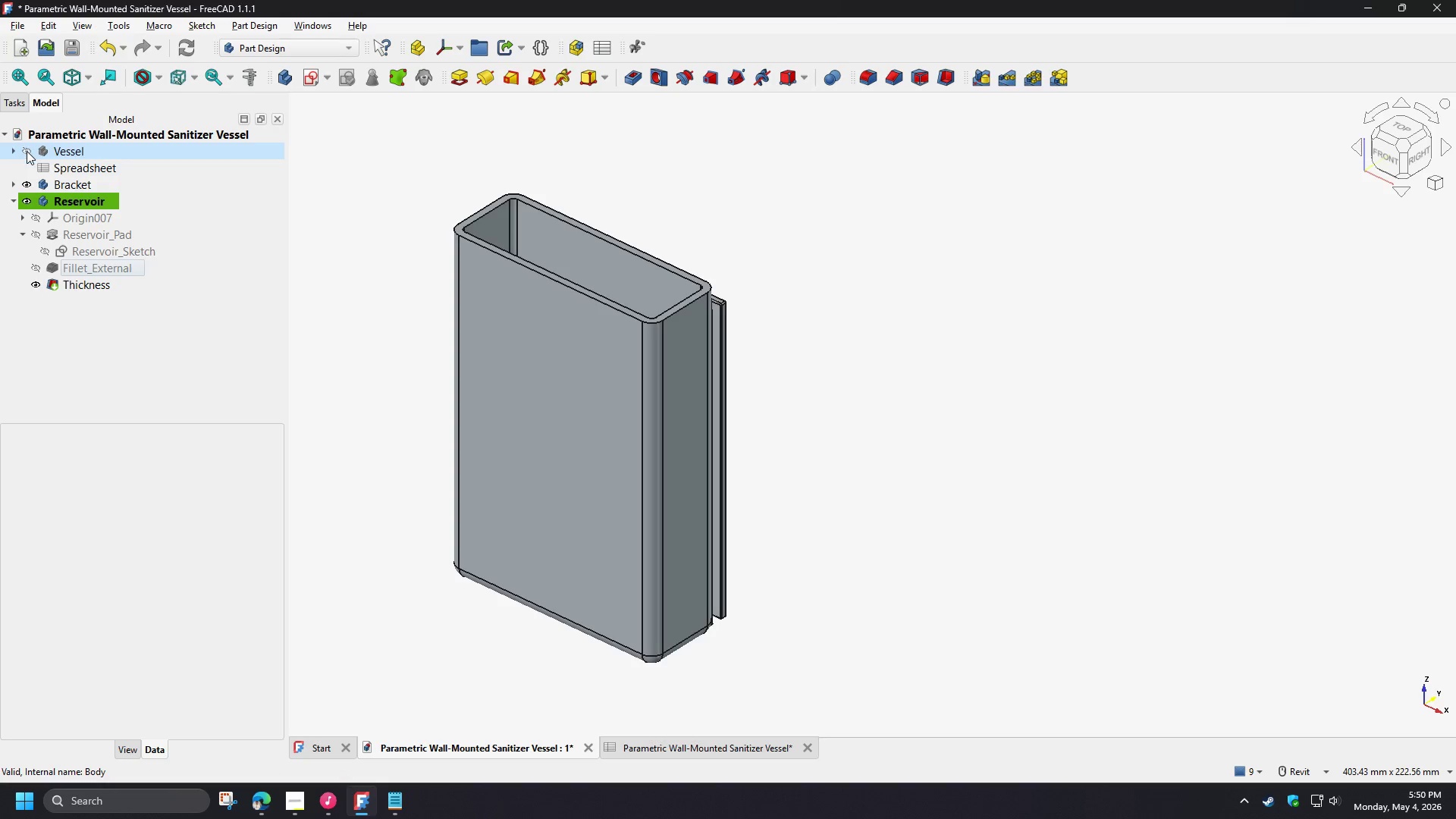 
left_click([27, 151])
 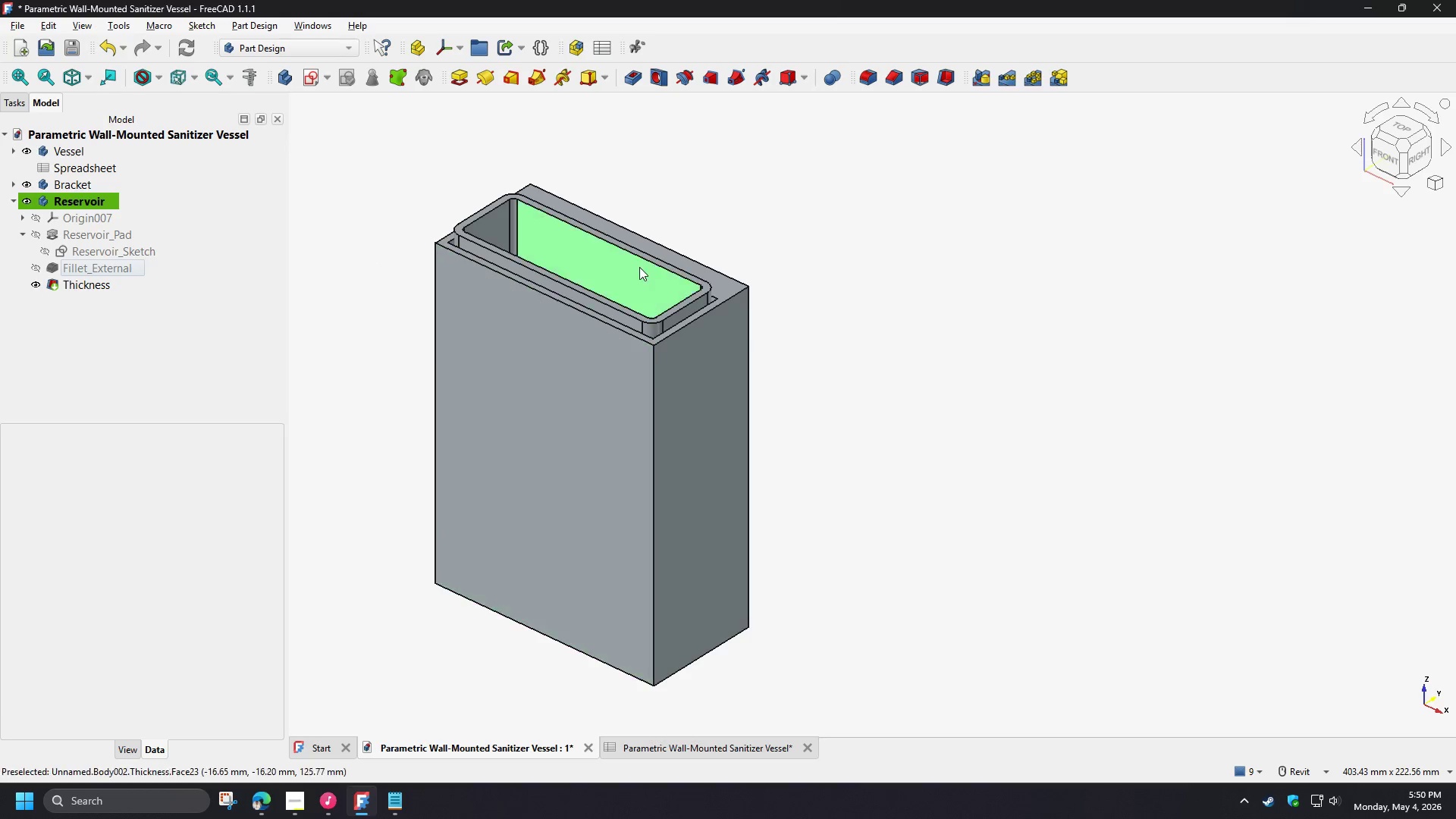 
hold_key(key=ShiftLeft, duration=1.5)
 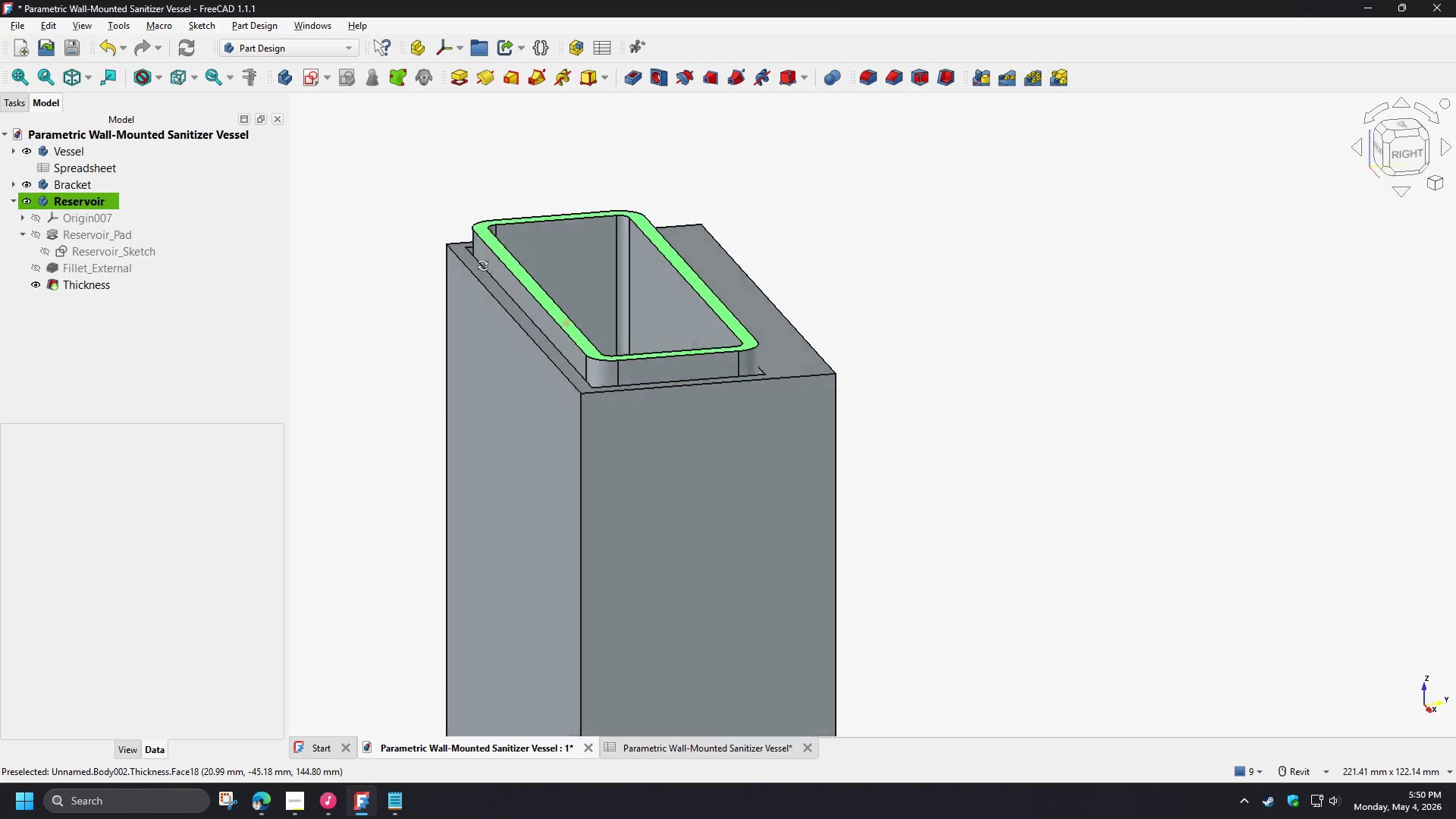 
scroll: coordinate [640, 267], scroll_direction: up, amount: 3.0
 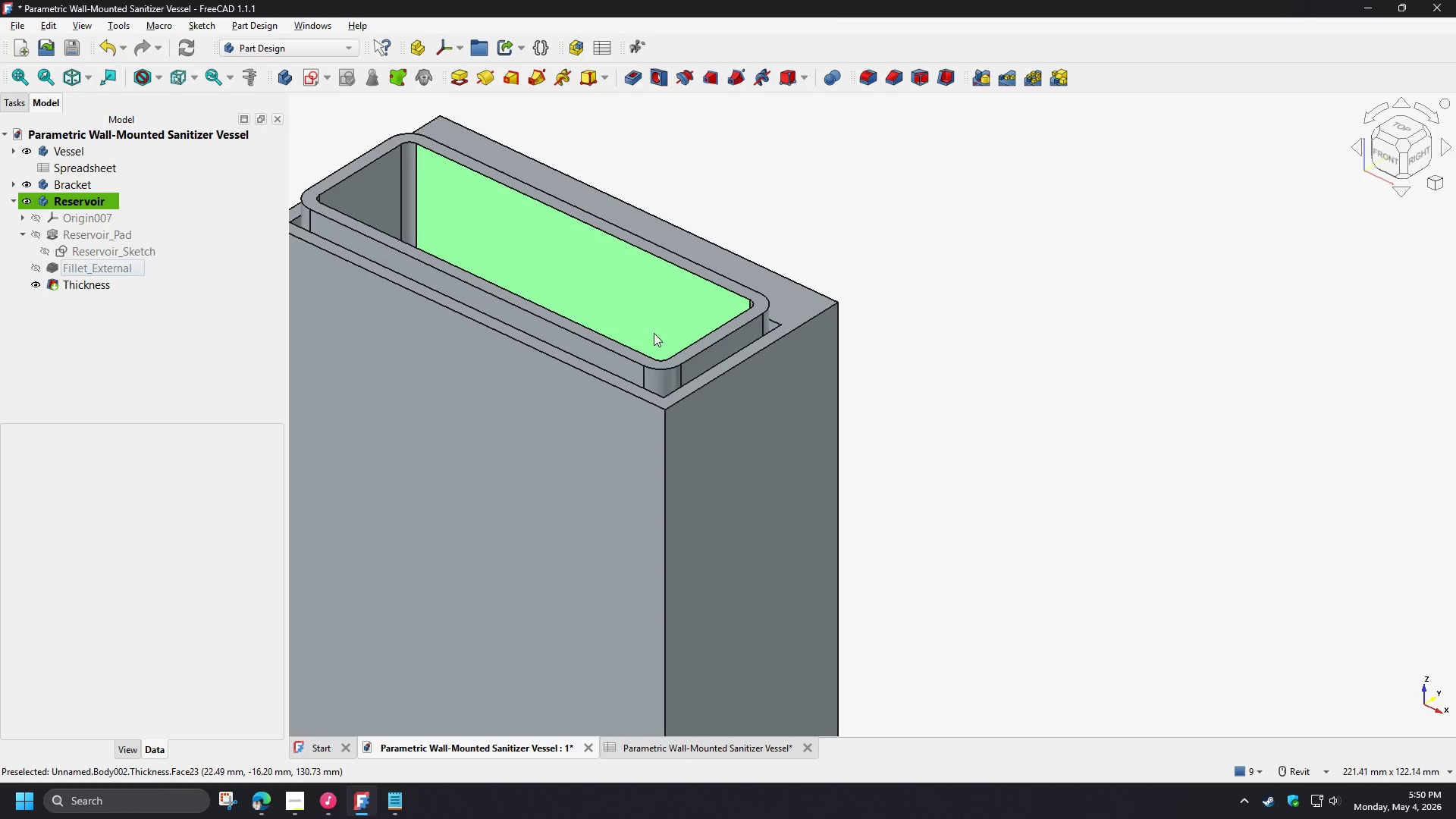 
hold_key(key=ShiftLeft, duration=1.08)
 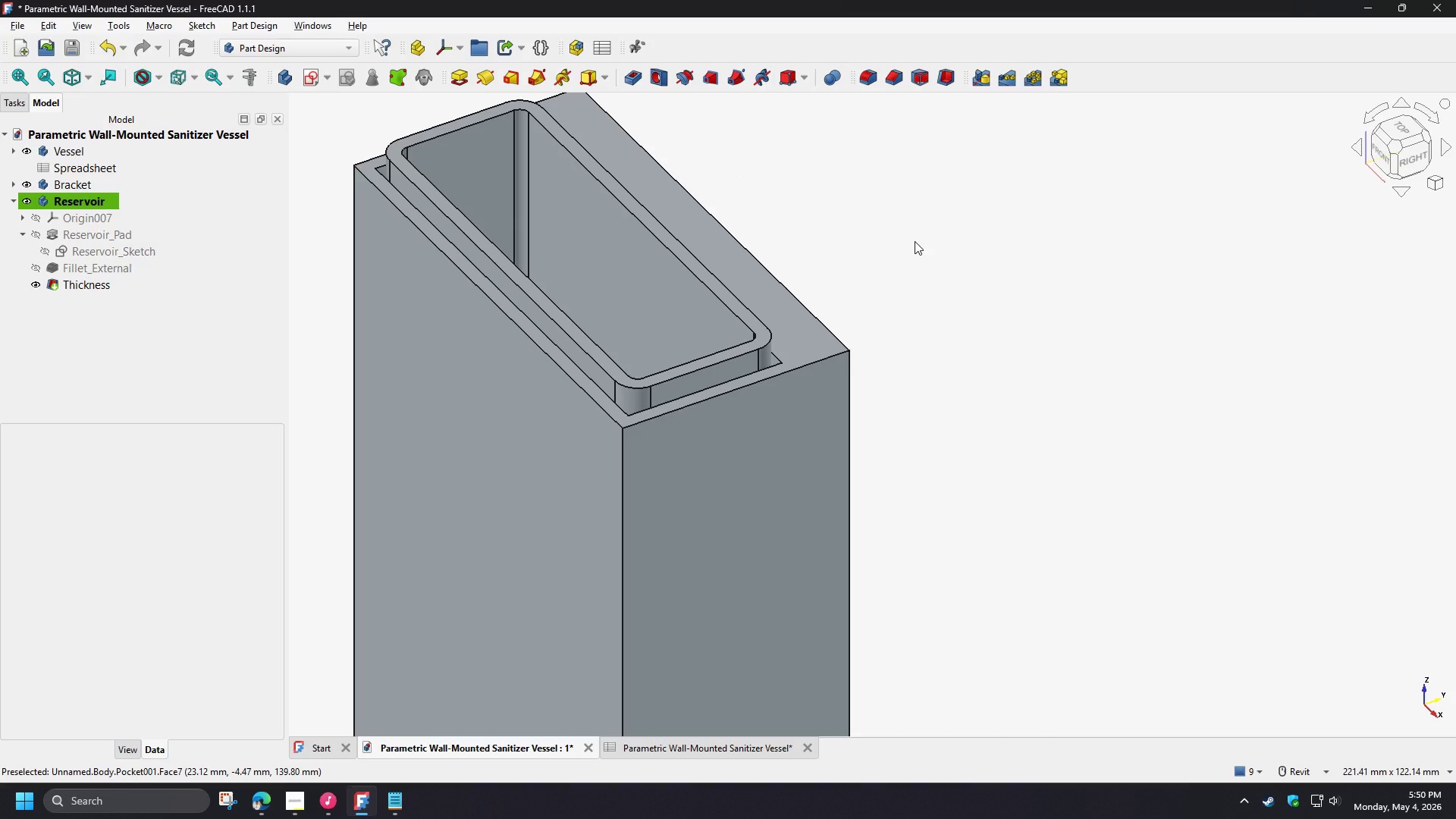 
hold_key(key=ShiftLeft, duration=1.5)
 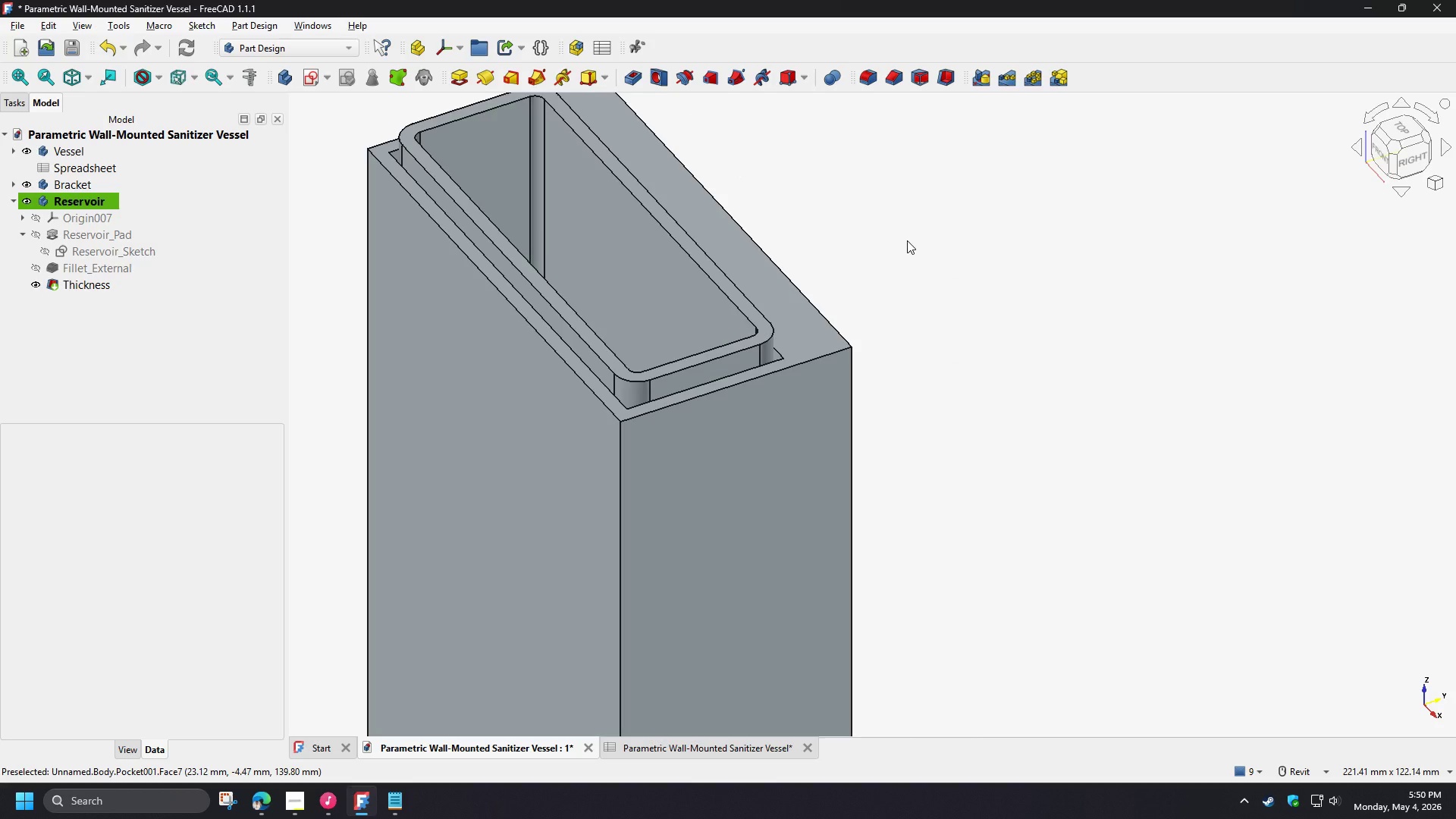 
key(Shift+ShiftLeft)
 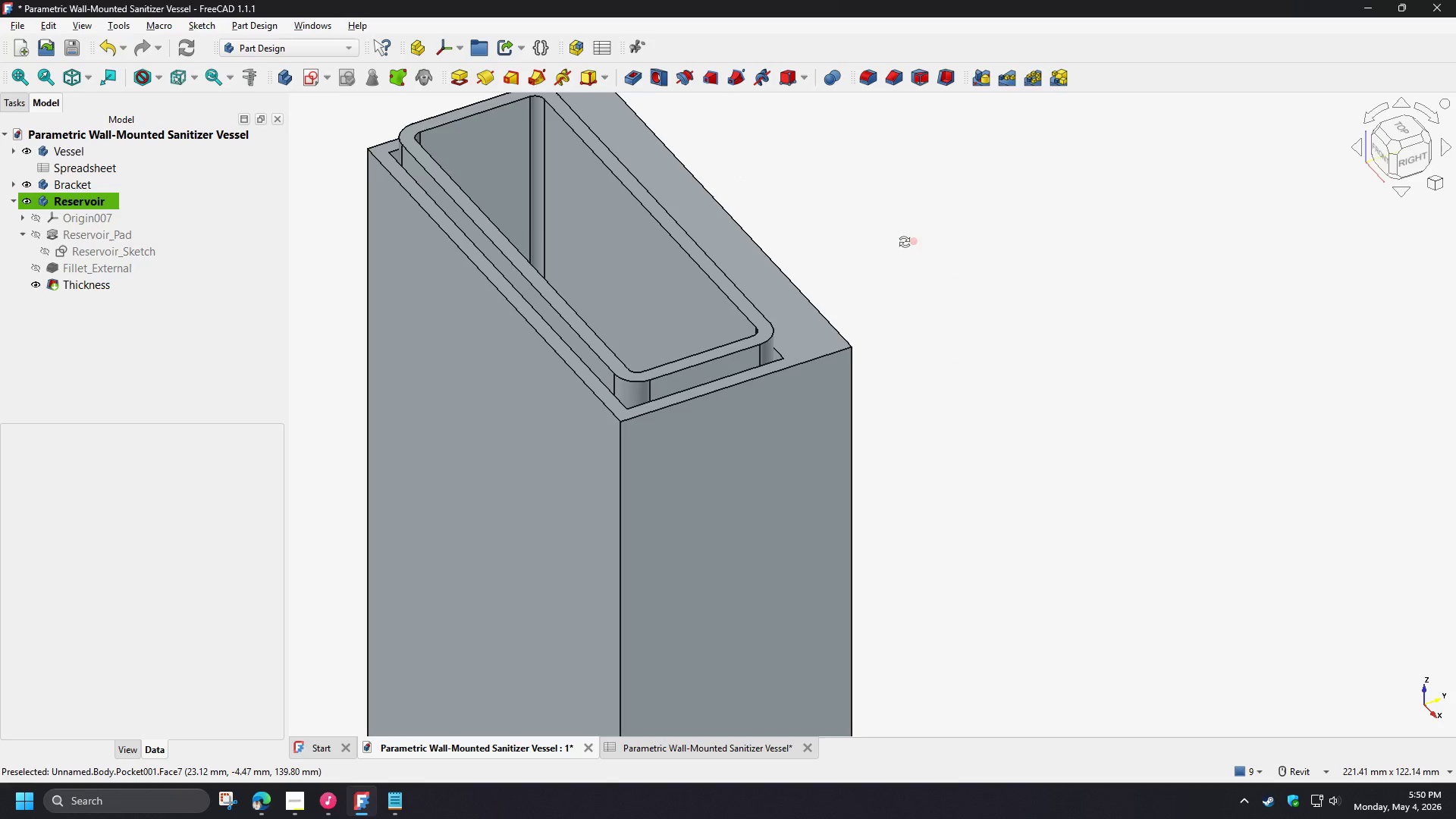 
key(Shift+ShiftLeft)
 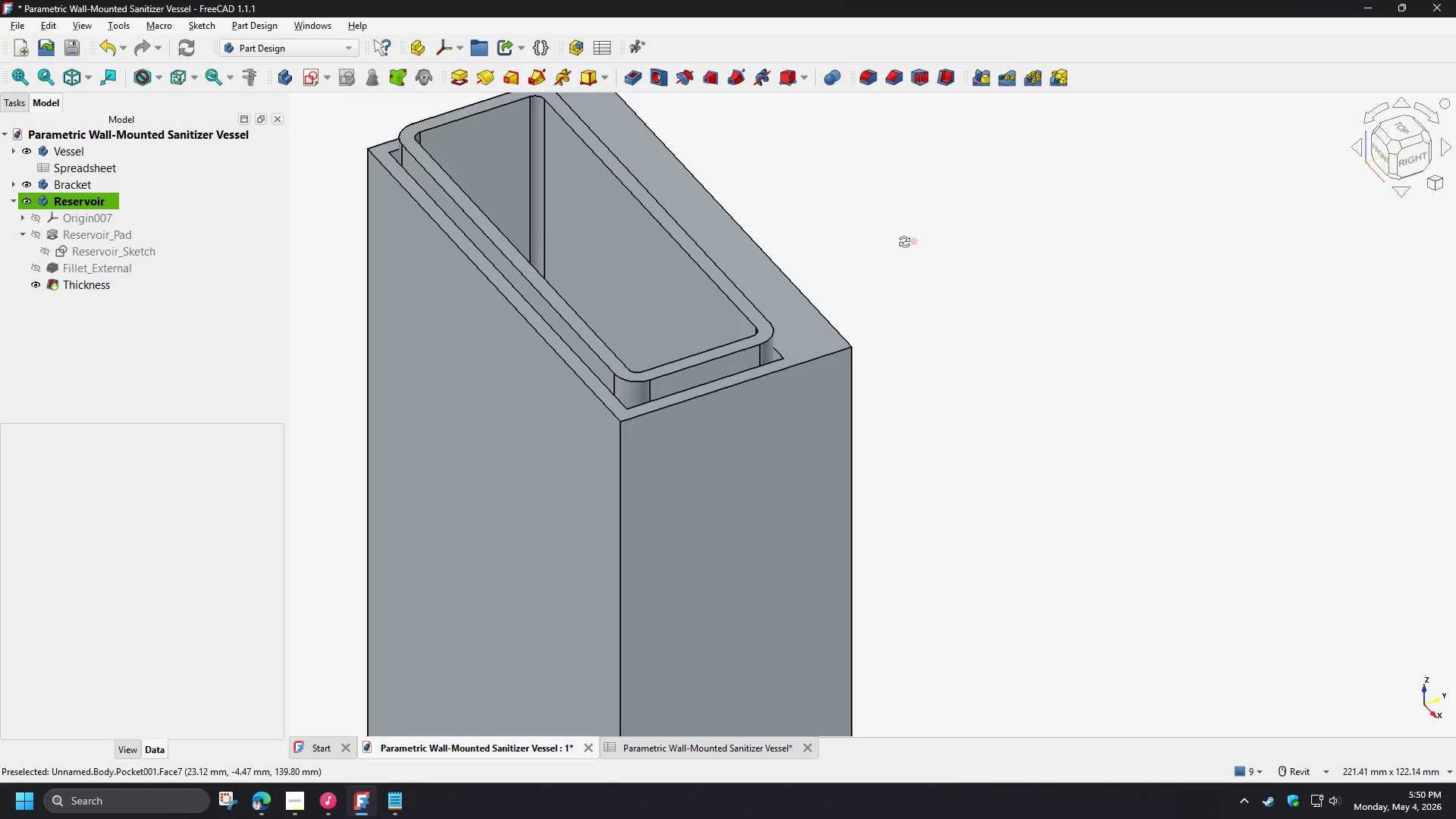 
key(Shift+ShiftLeft)
 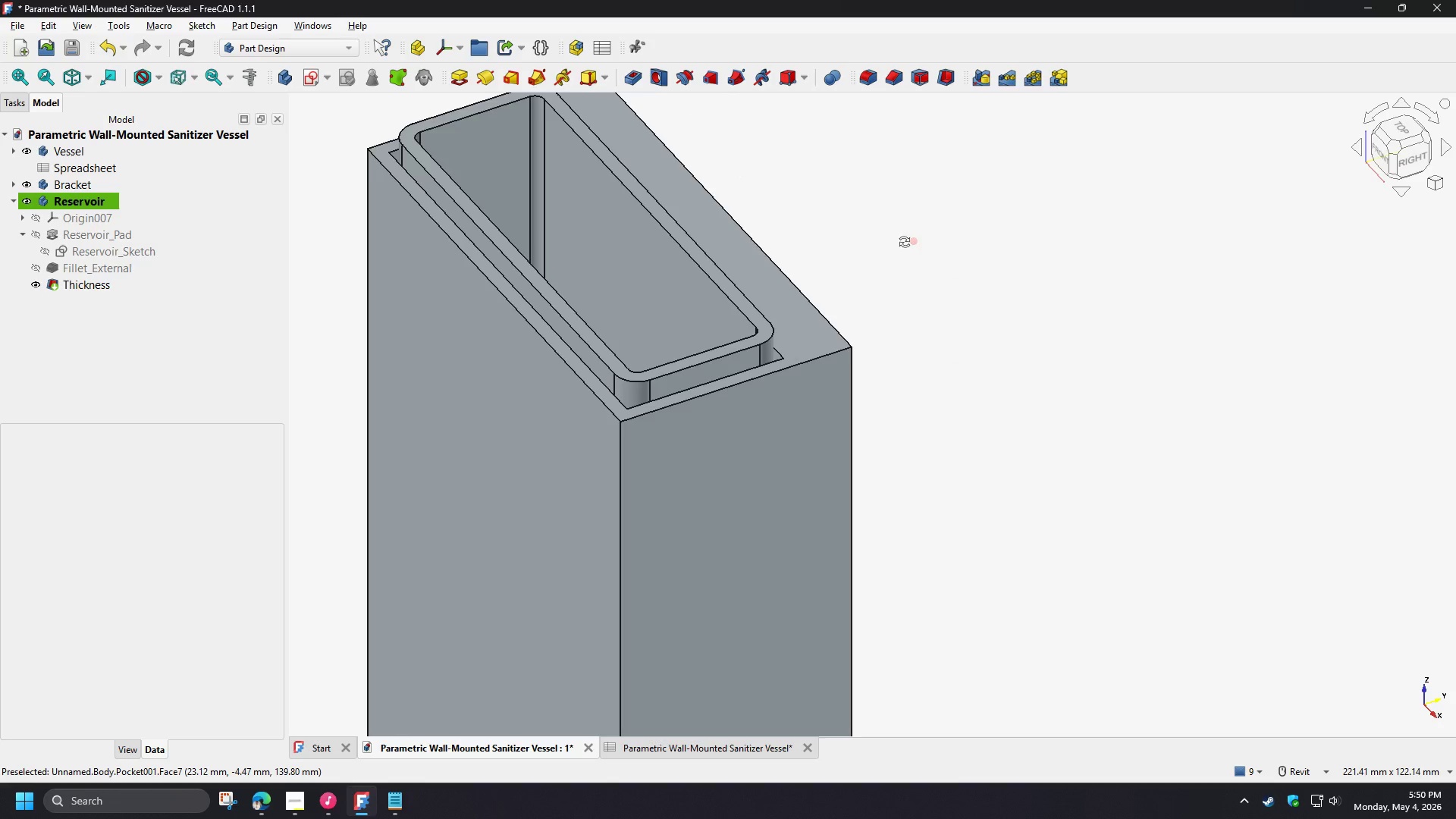 
key(Shift+ShiftLeft)
 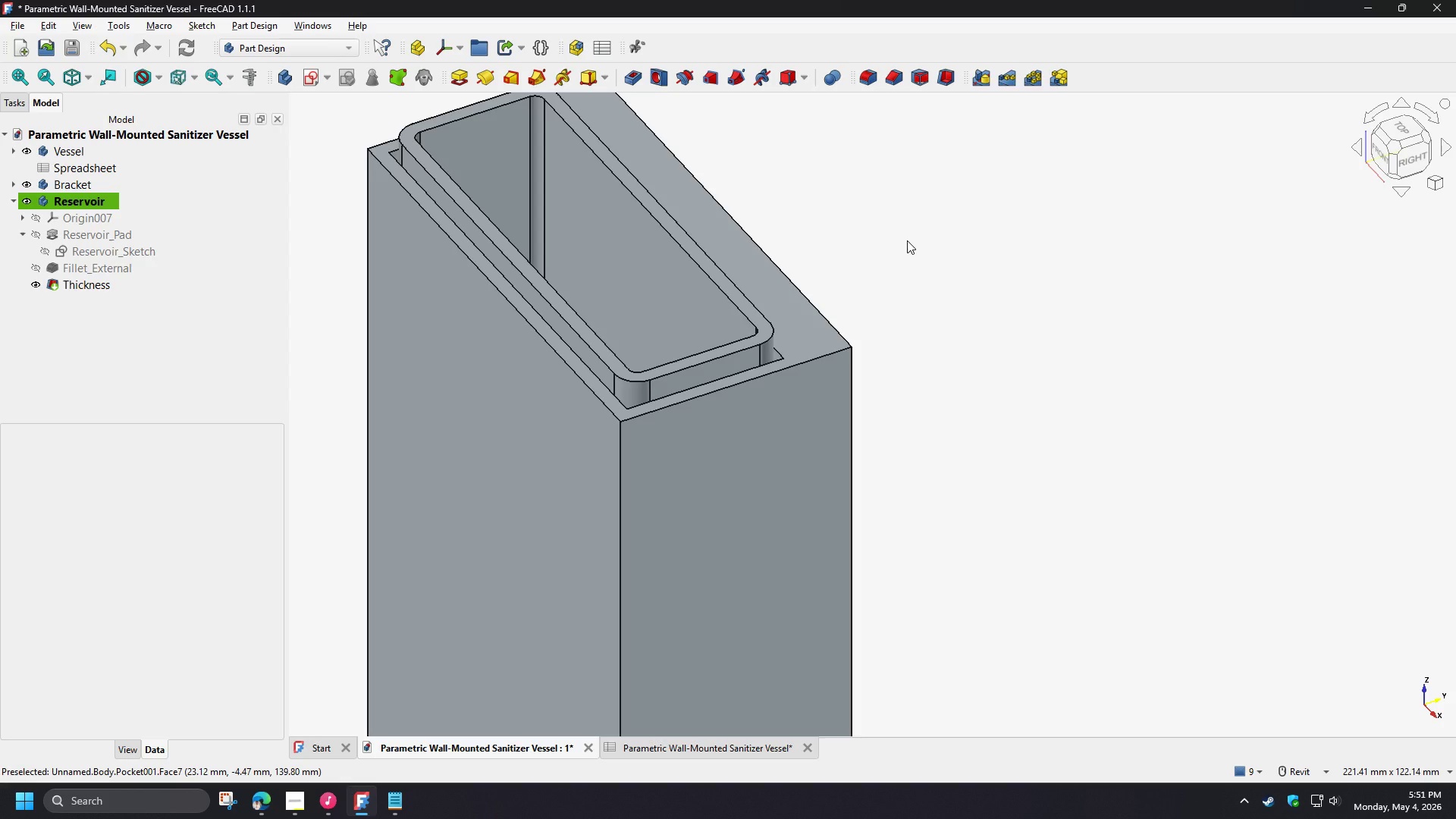 
wait(26.91)
 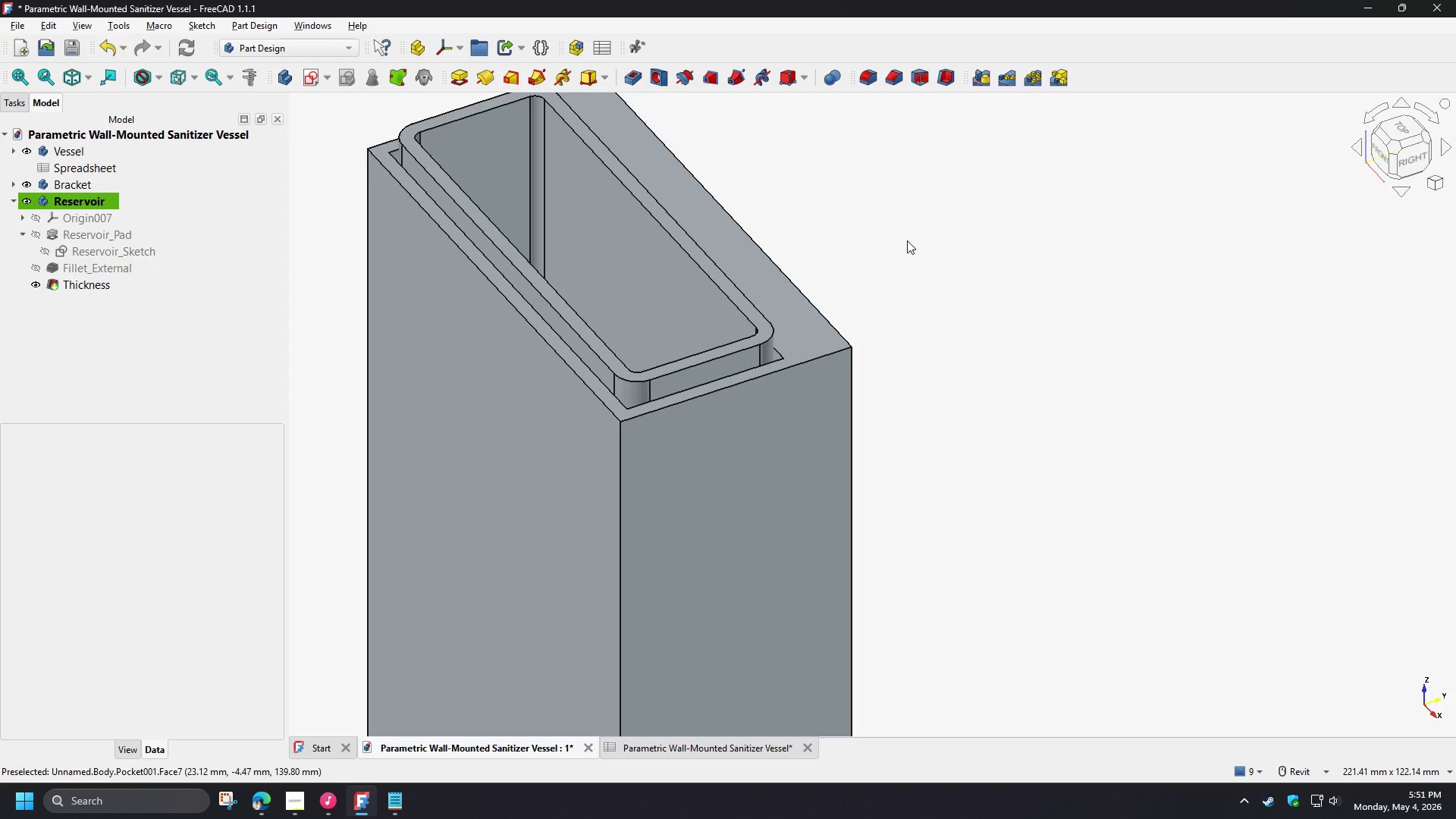 
left_click([932, 271])
 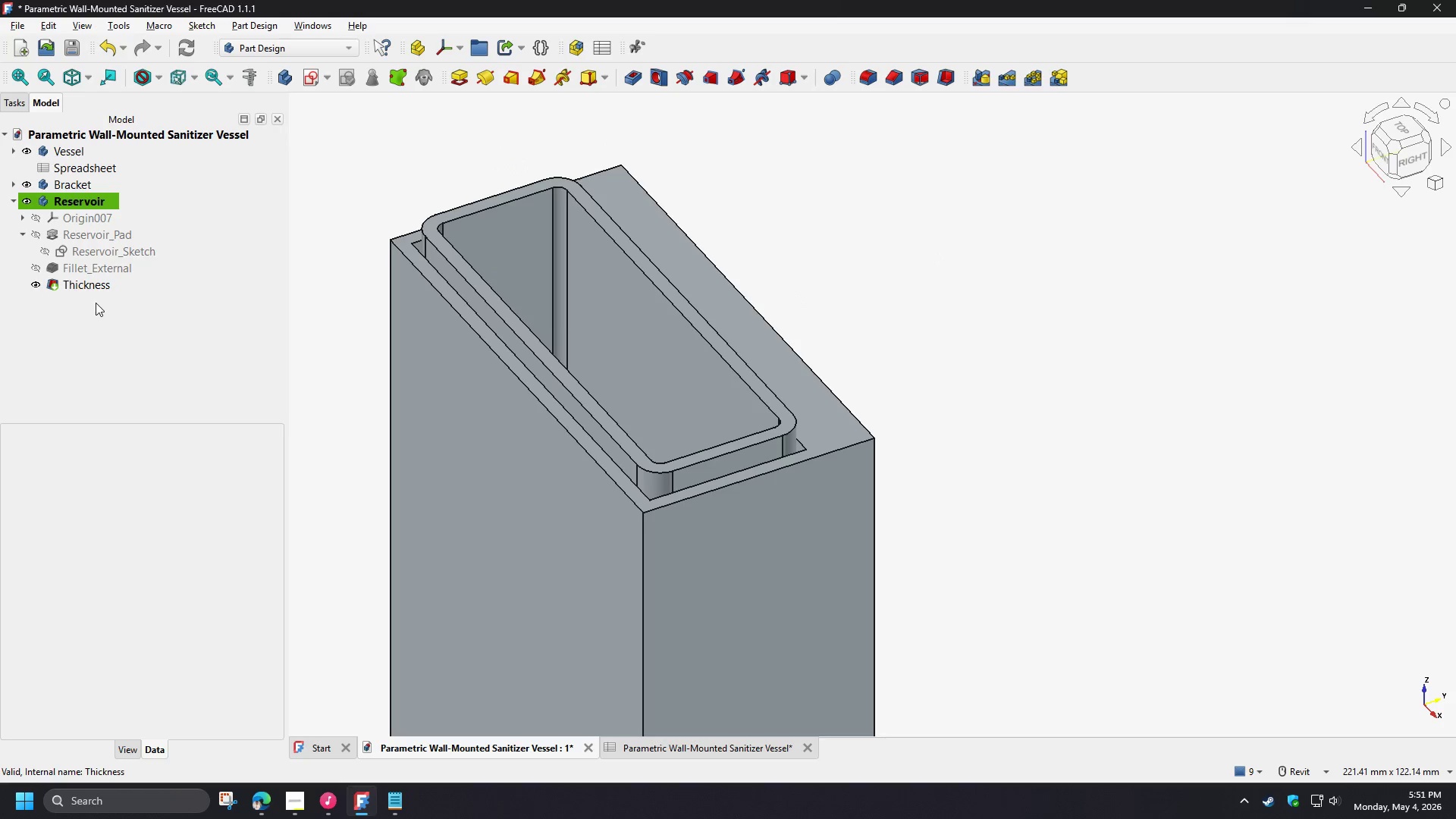 
wait(5.26)
 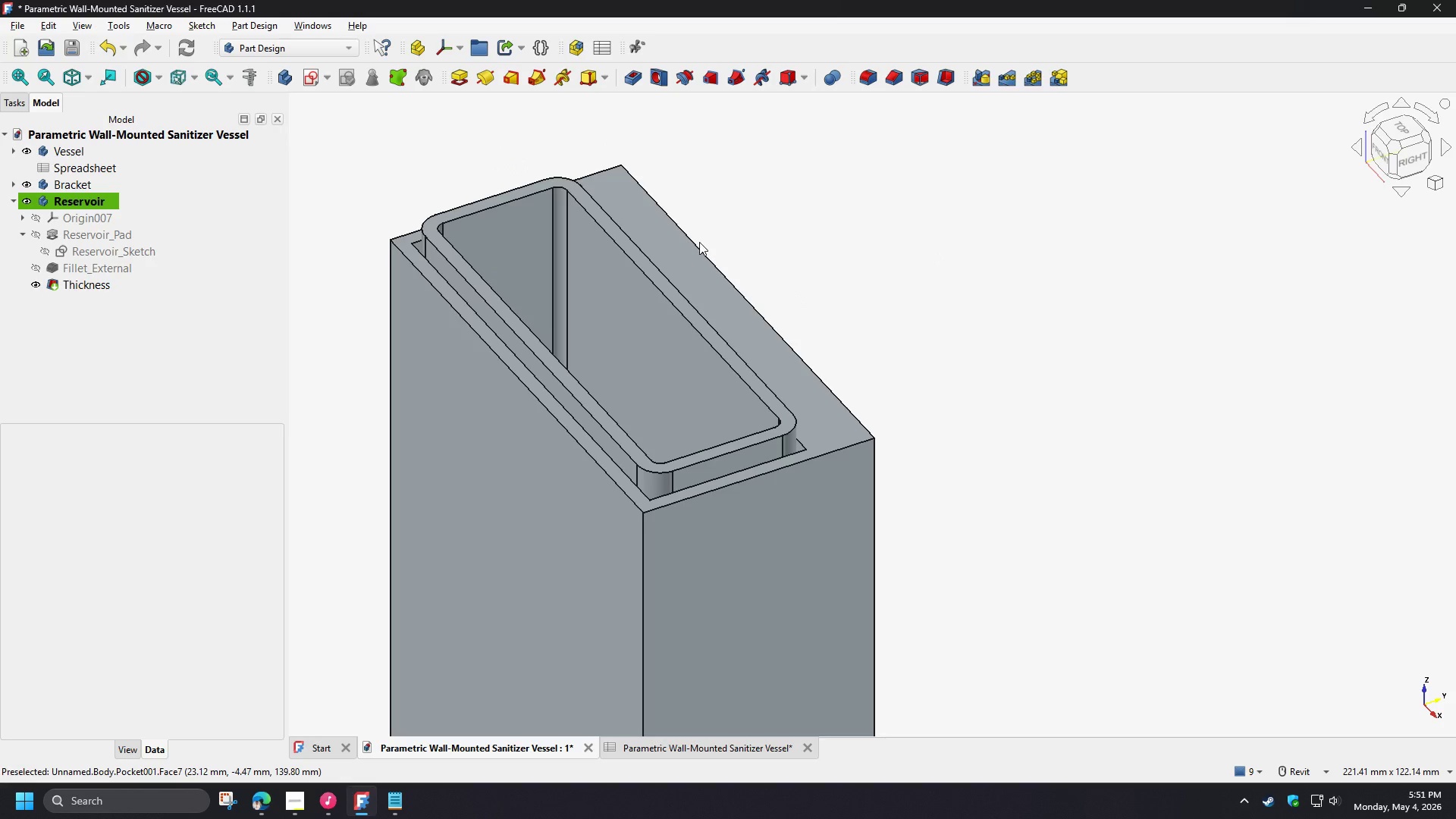 
left_click([87, 283])
 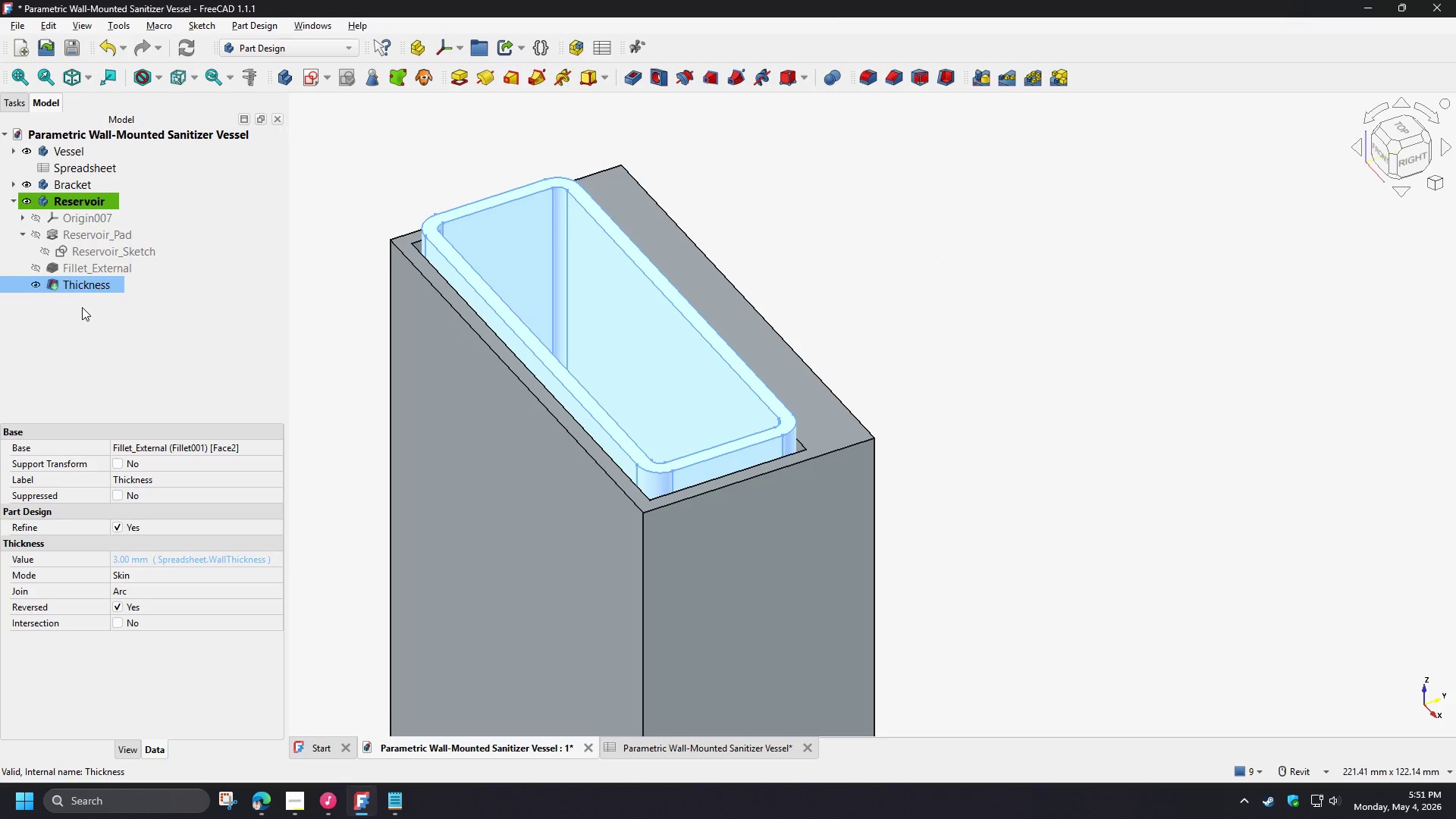 
key(F2)
 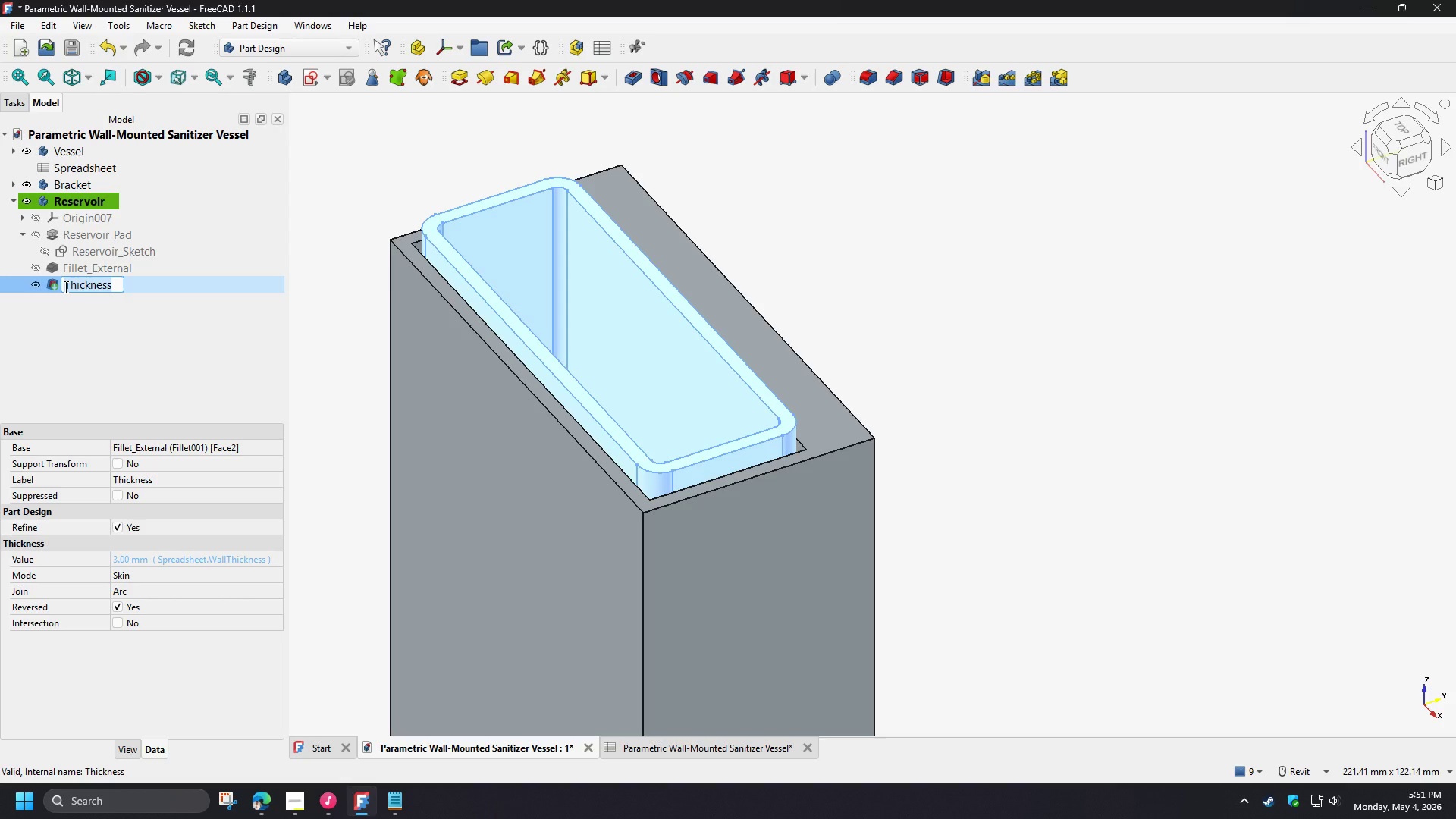 
left_click([64, 287])
 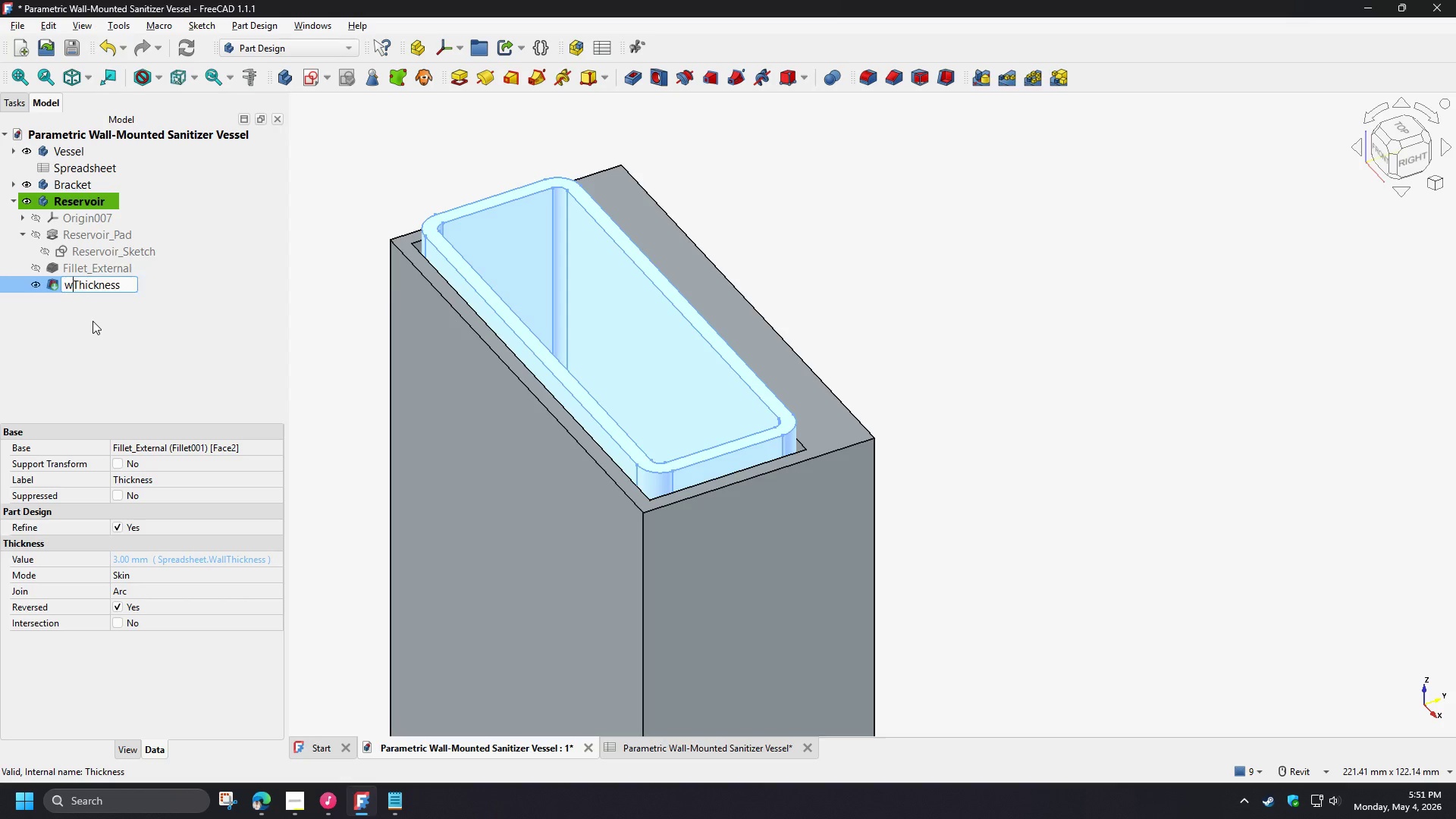 
type(waa)
key(Backspace)
key(Backspace)
key(Backspace)
type(Wall_)
 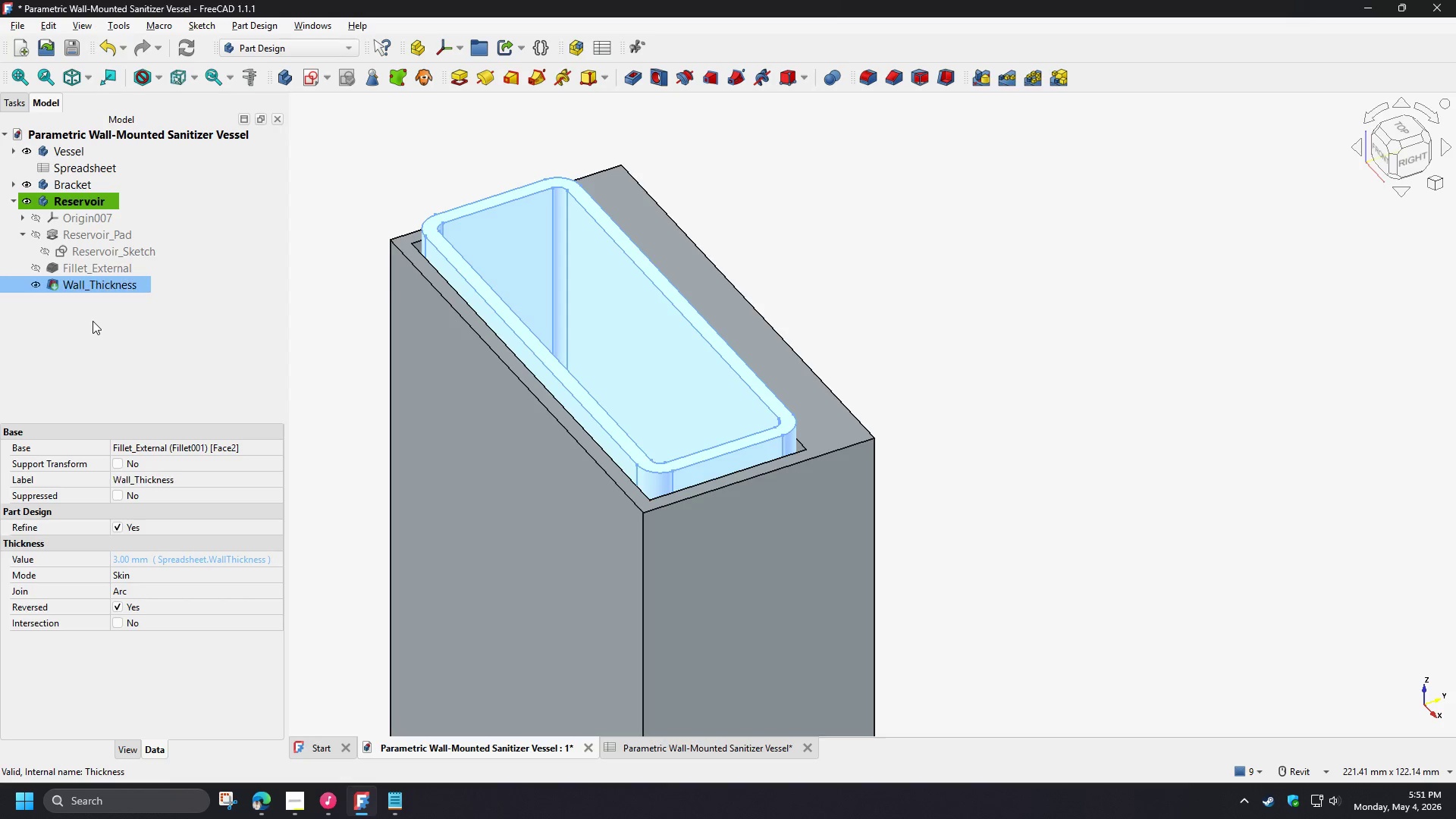 
key(Enter)
 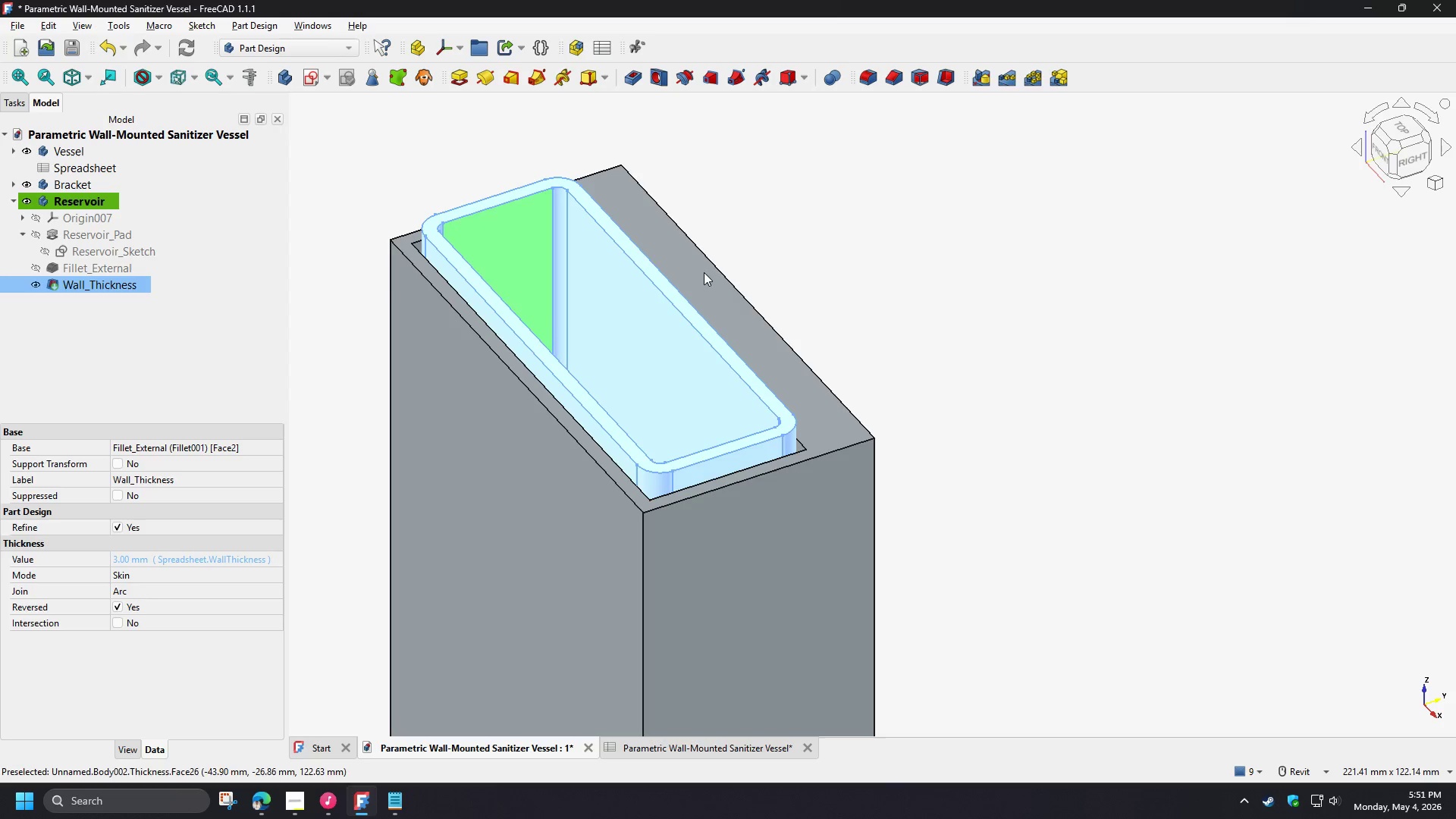 
left_click([795, 251])
 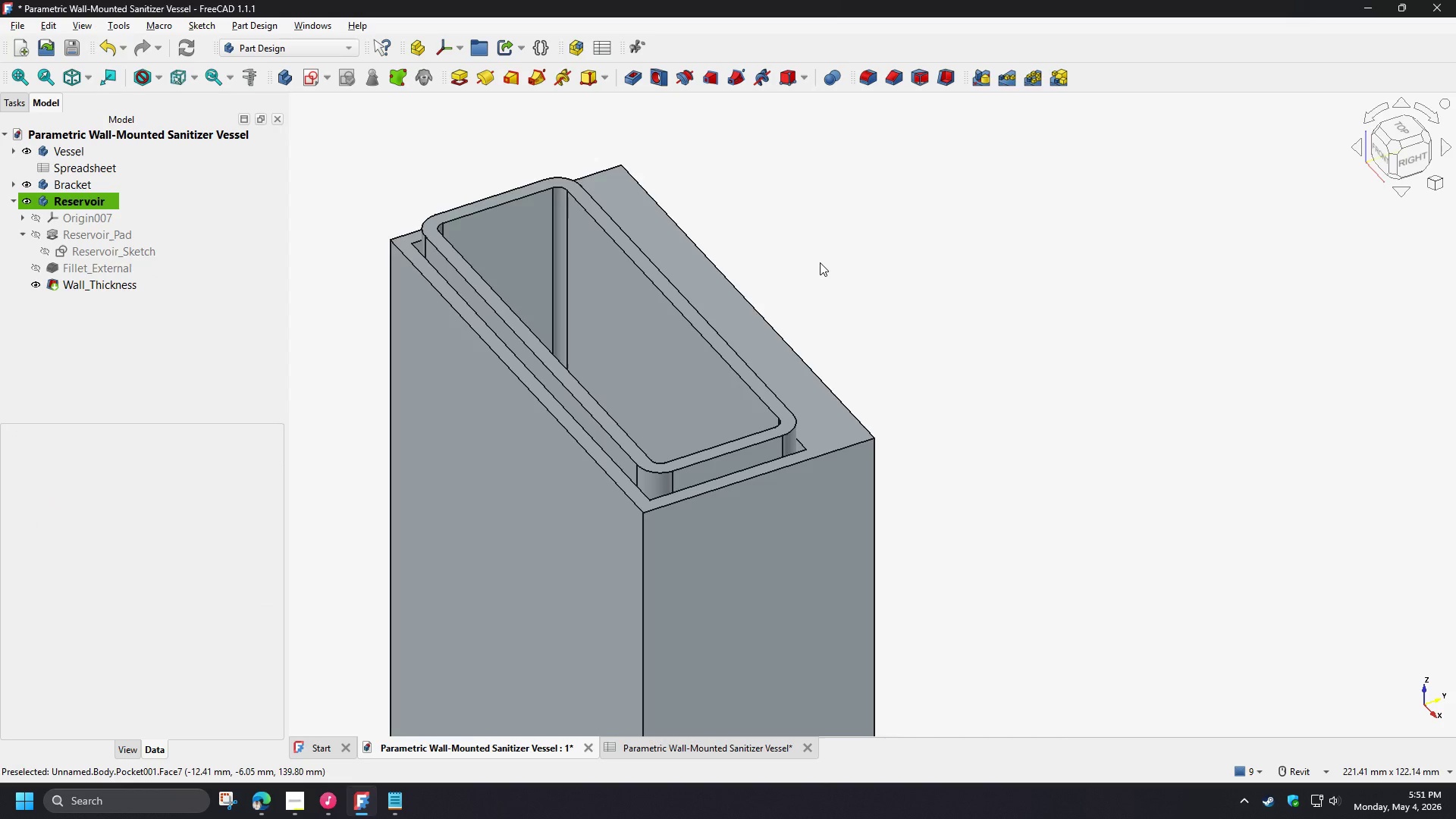 
hold_key(key=ShiftLeft, duration=1.5)
 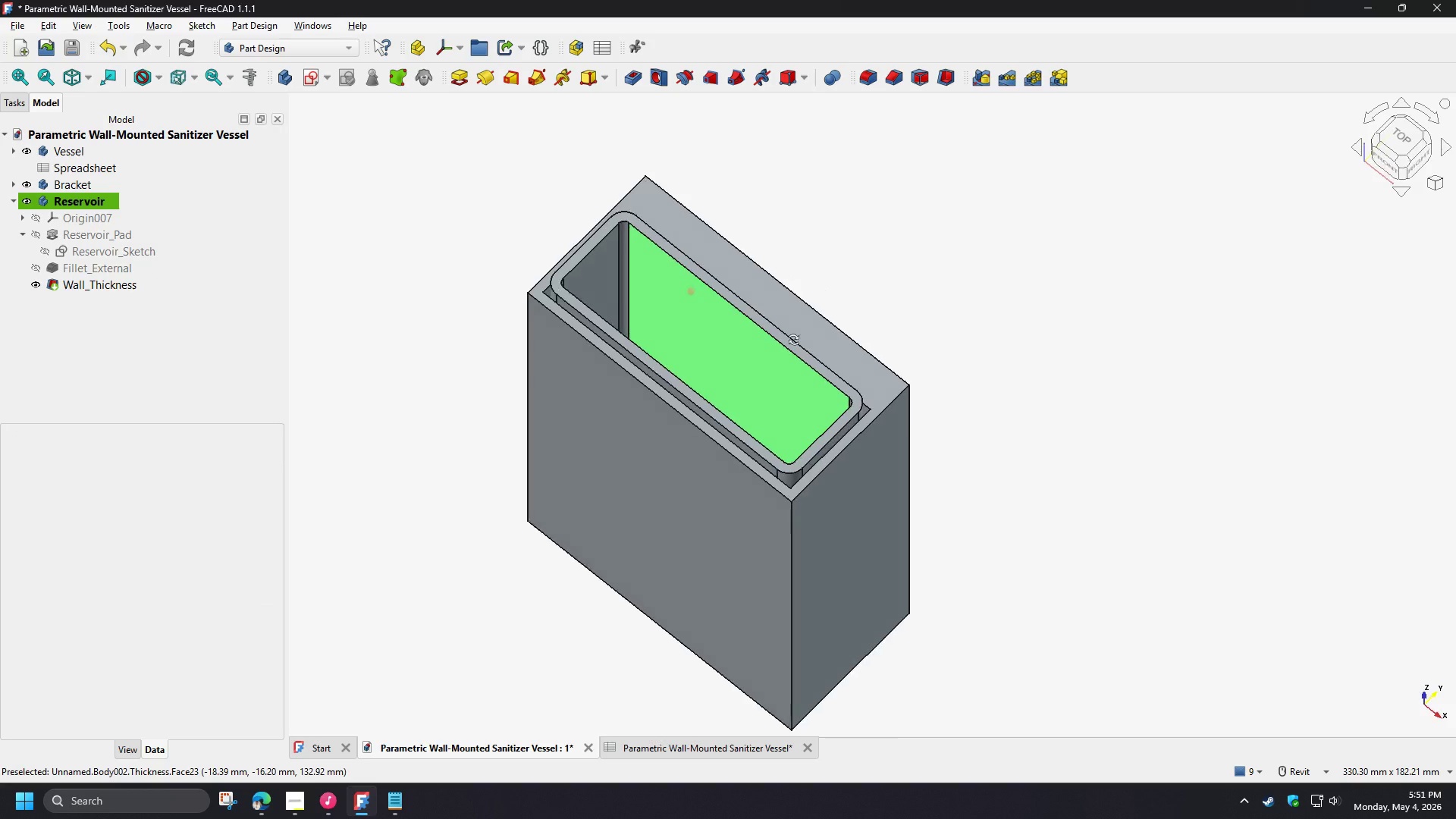 
scroll: coordinate [821, 263], scroll_direction: down, amount: 2.0
 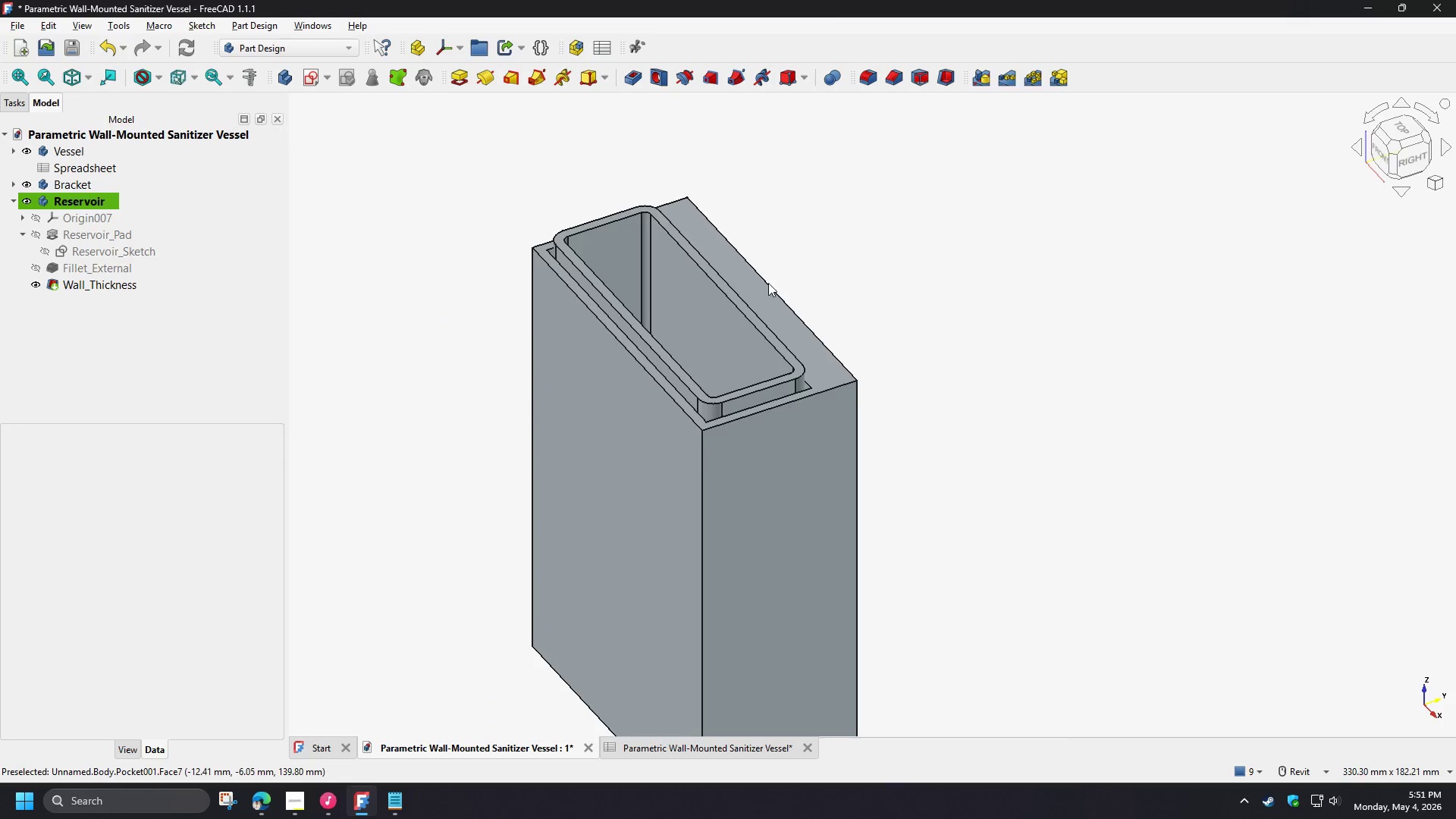 
hold_key(key=ShiftLeft, duration=1.17)
 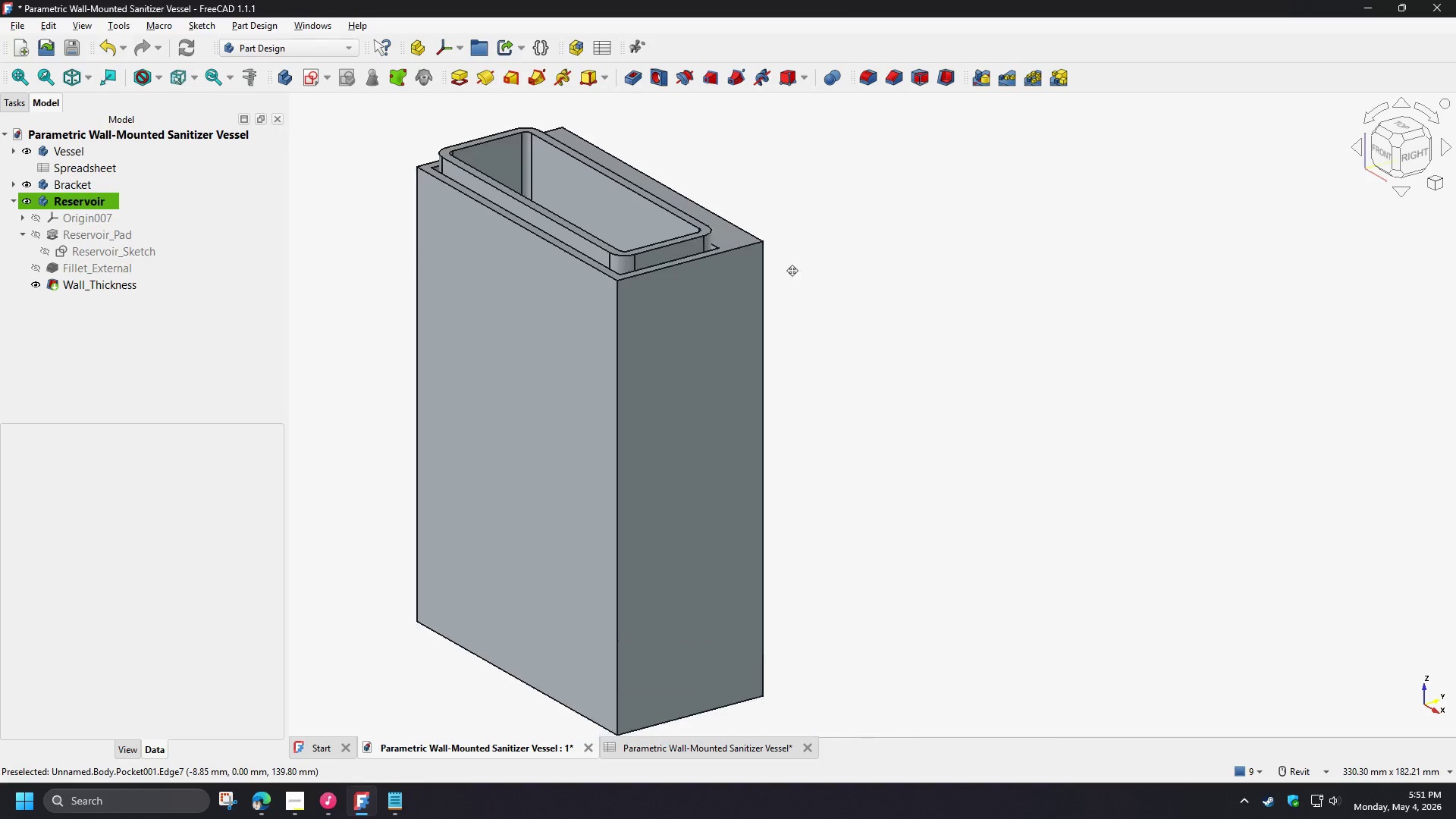 
hold_key(key=ShiftLeft, duration=1.5)
 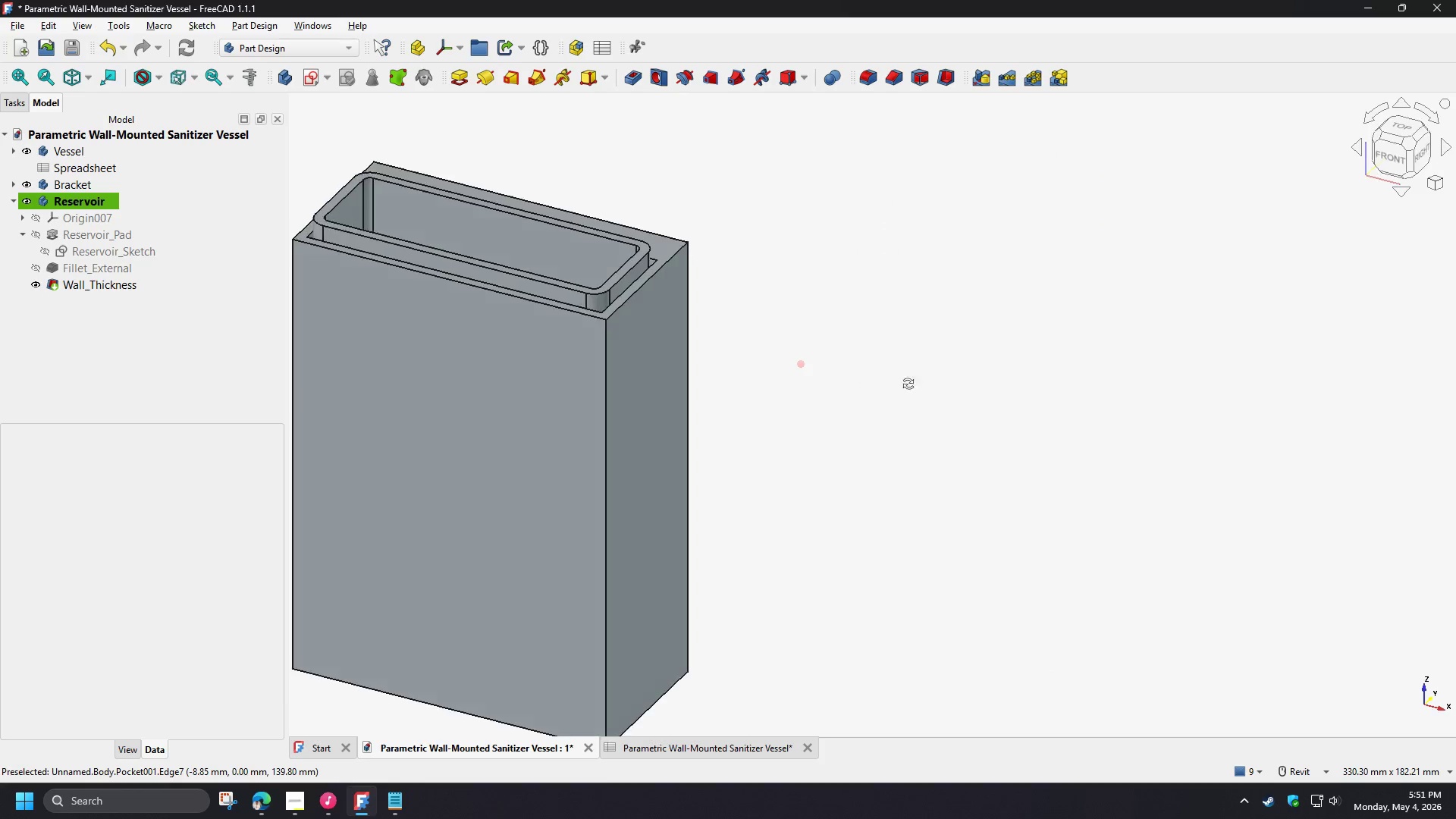 
hold_key(key=ShiftLeft, duration=1.03)
 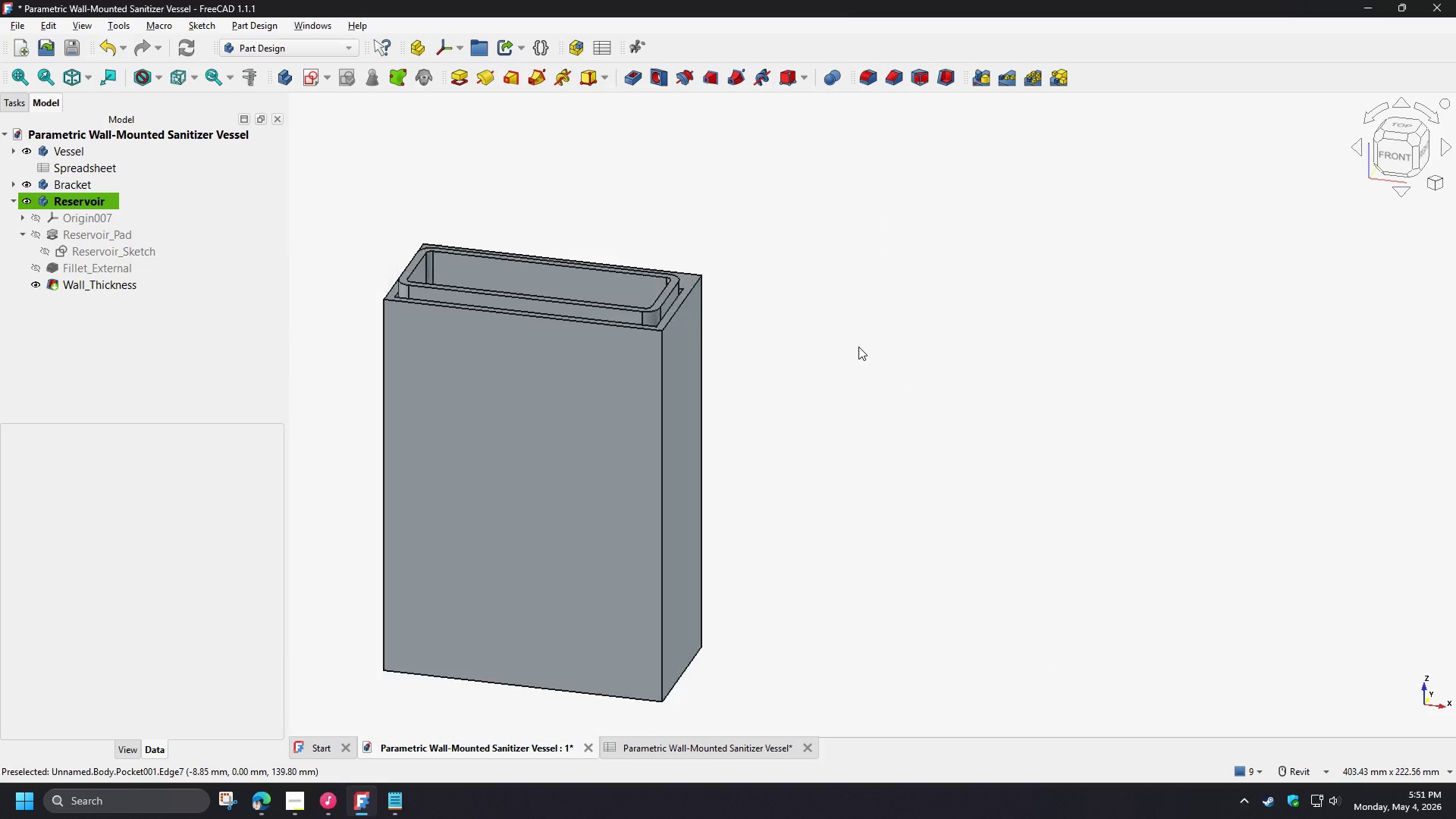 
scroll: coordinate [858, 347], scroll_direction: down, amount: 2.0
 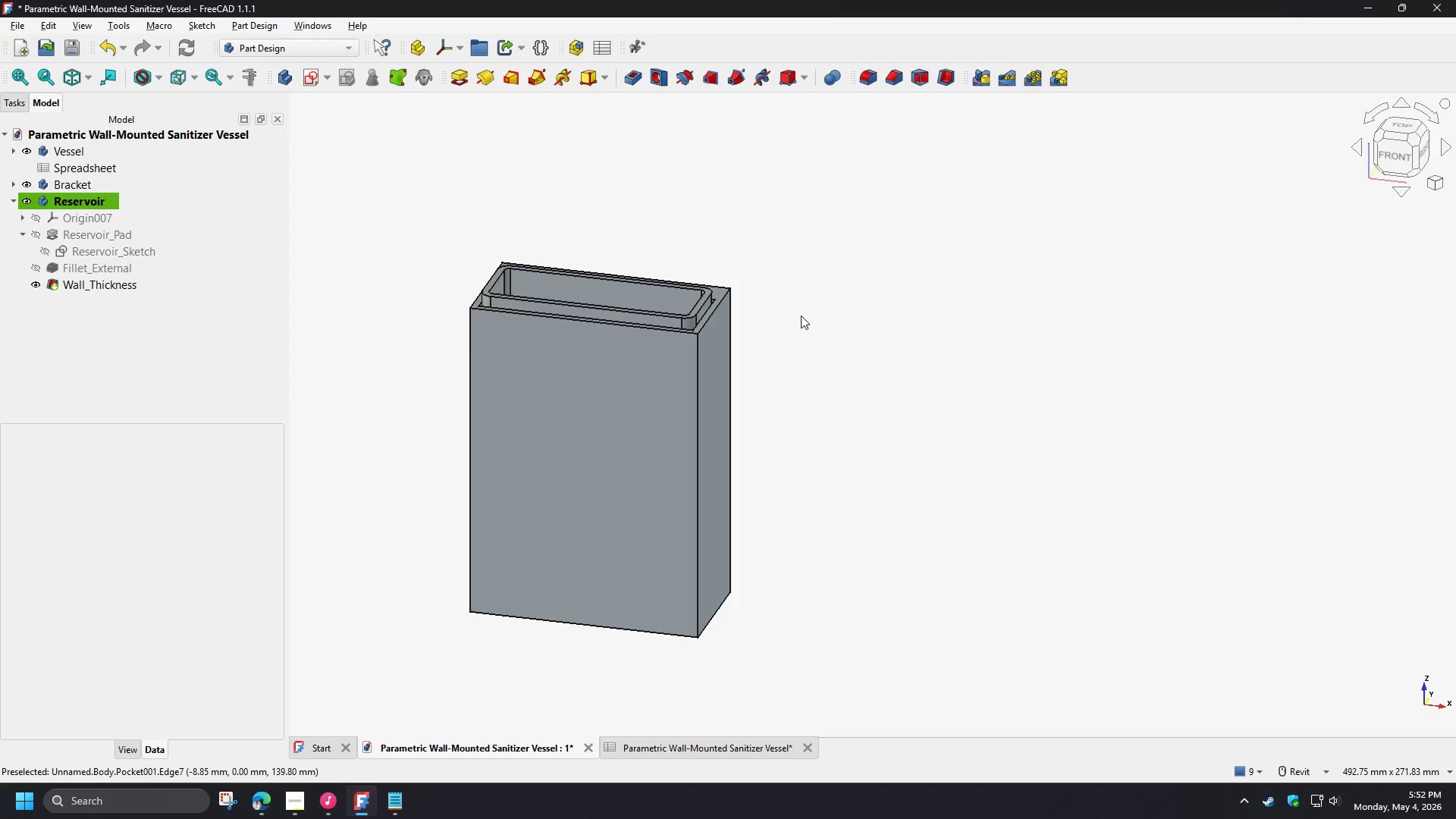 
wait(40.2)
 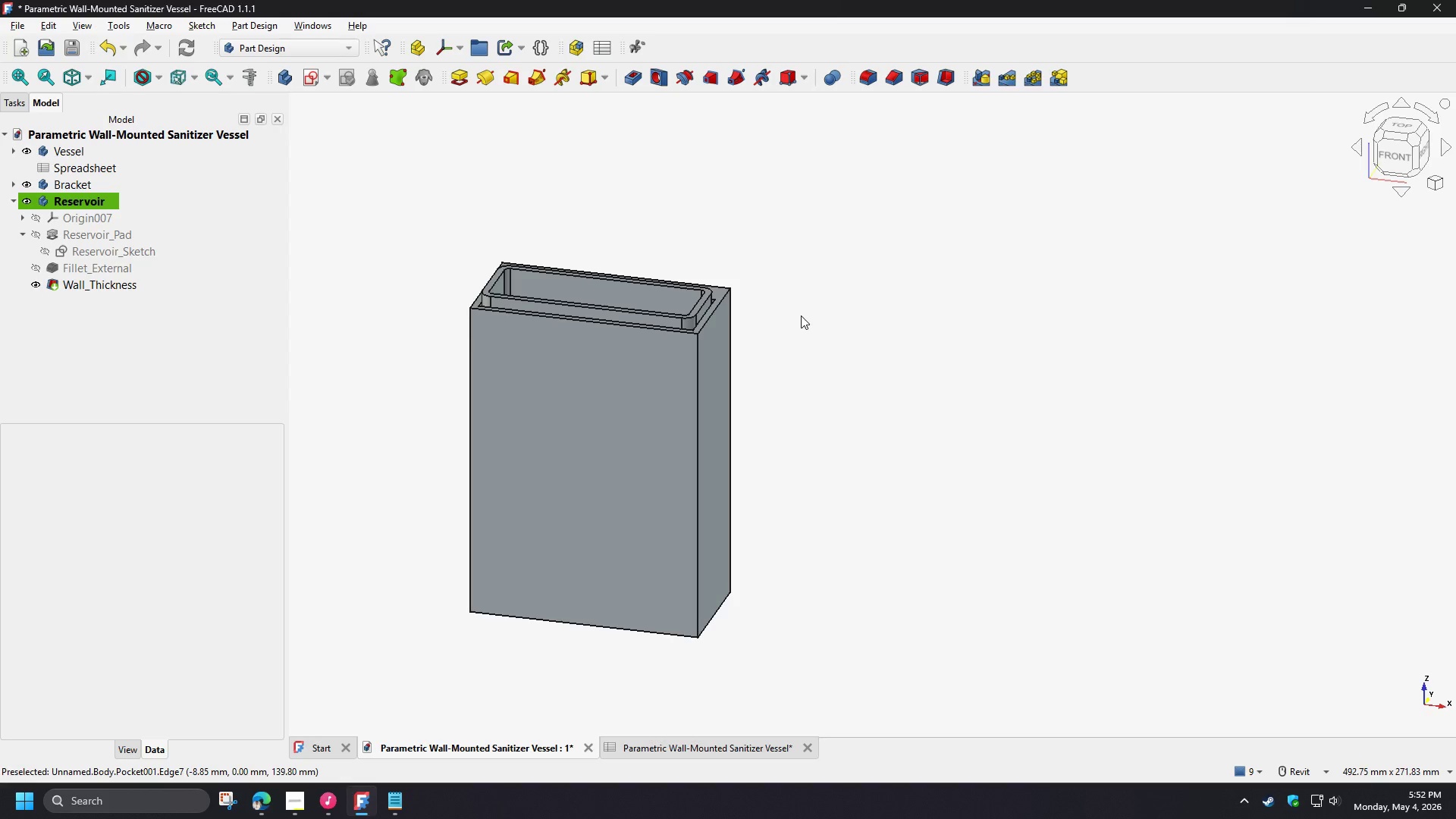 
hold_key(key=ShiftLeft, duration=1.33)
 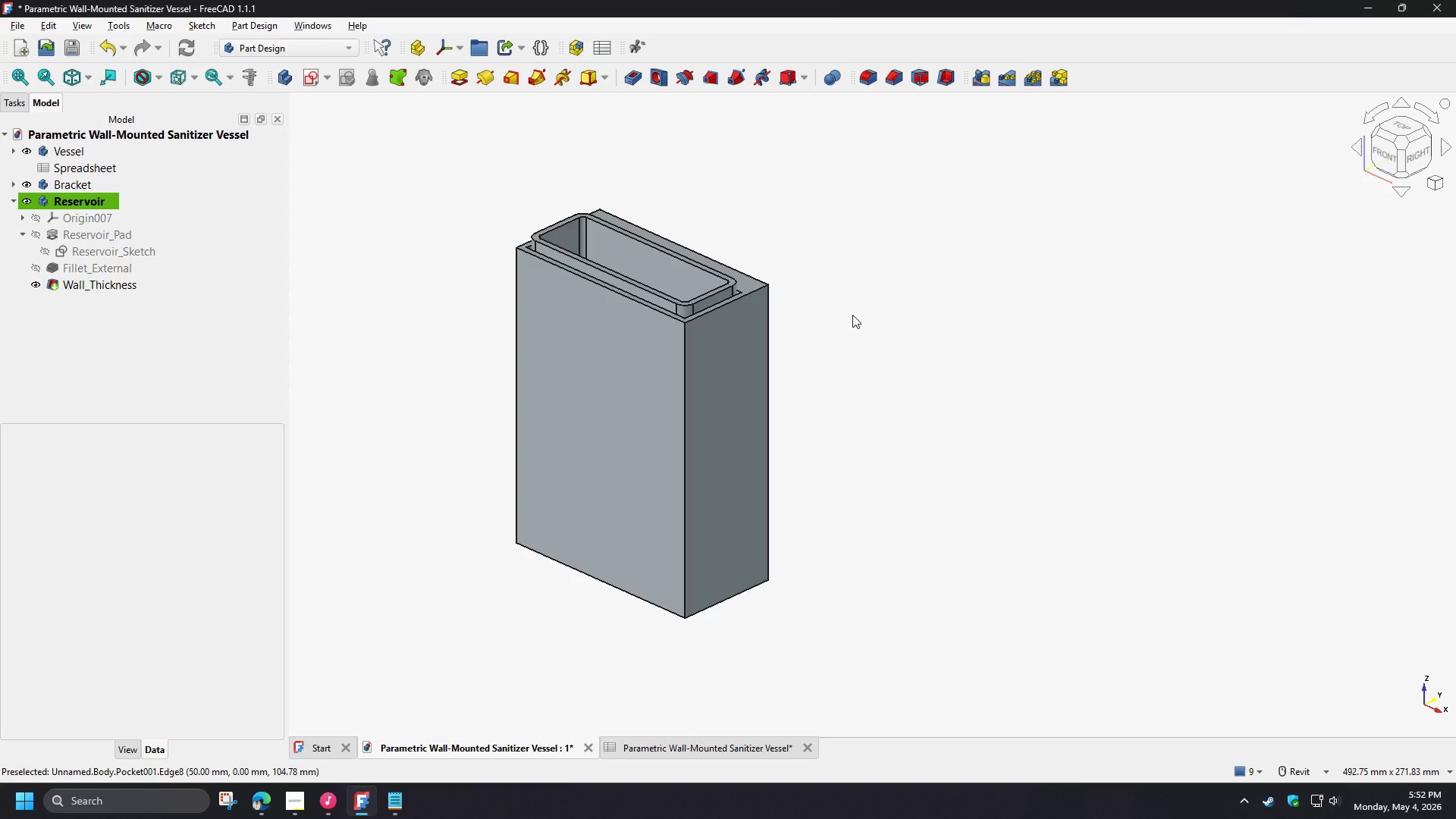 
wait(36.17)
 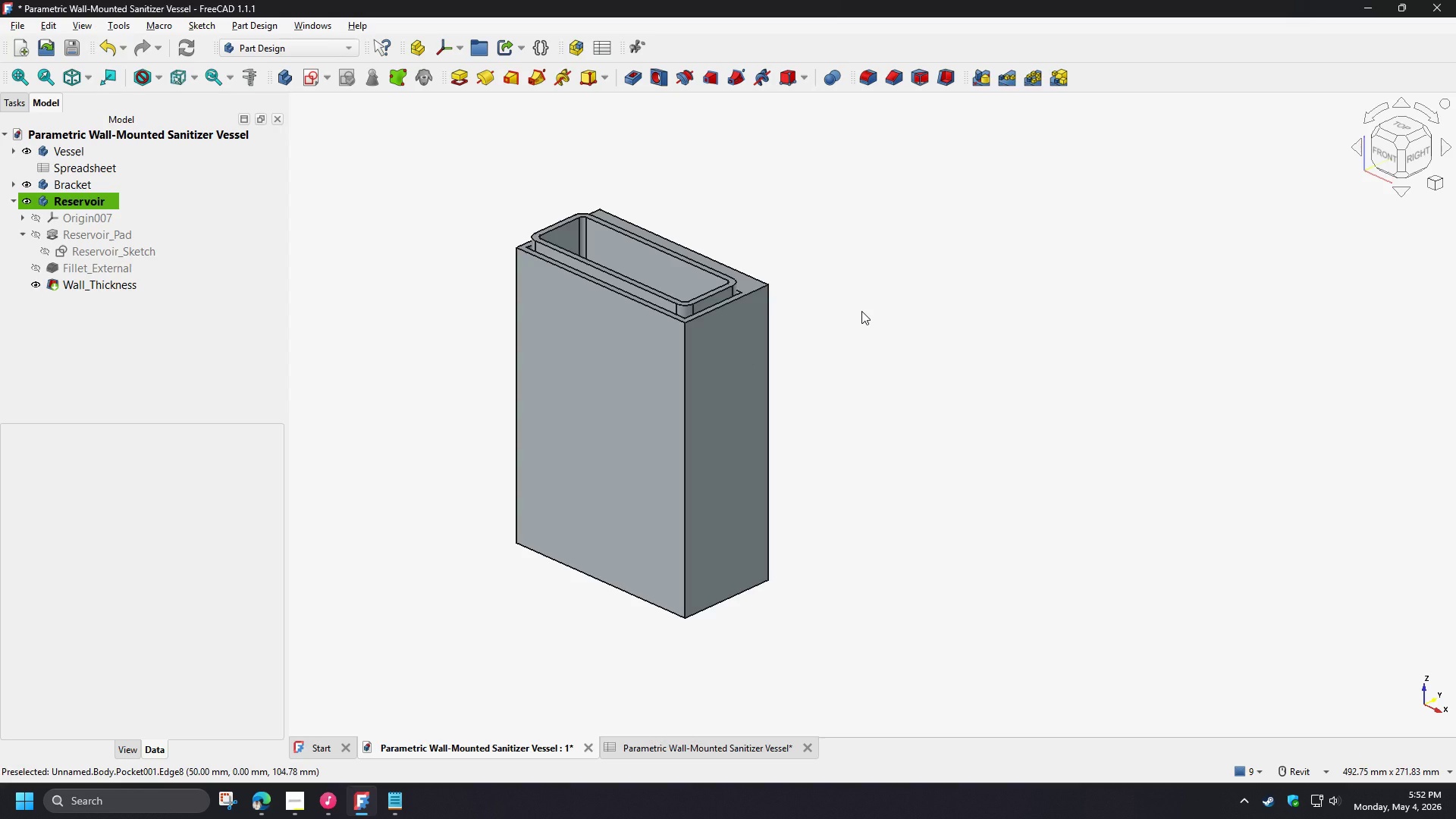 
scroll: coordinate [828, 232], scroll_direction: up, amount: 2.0
 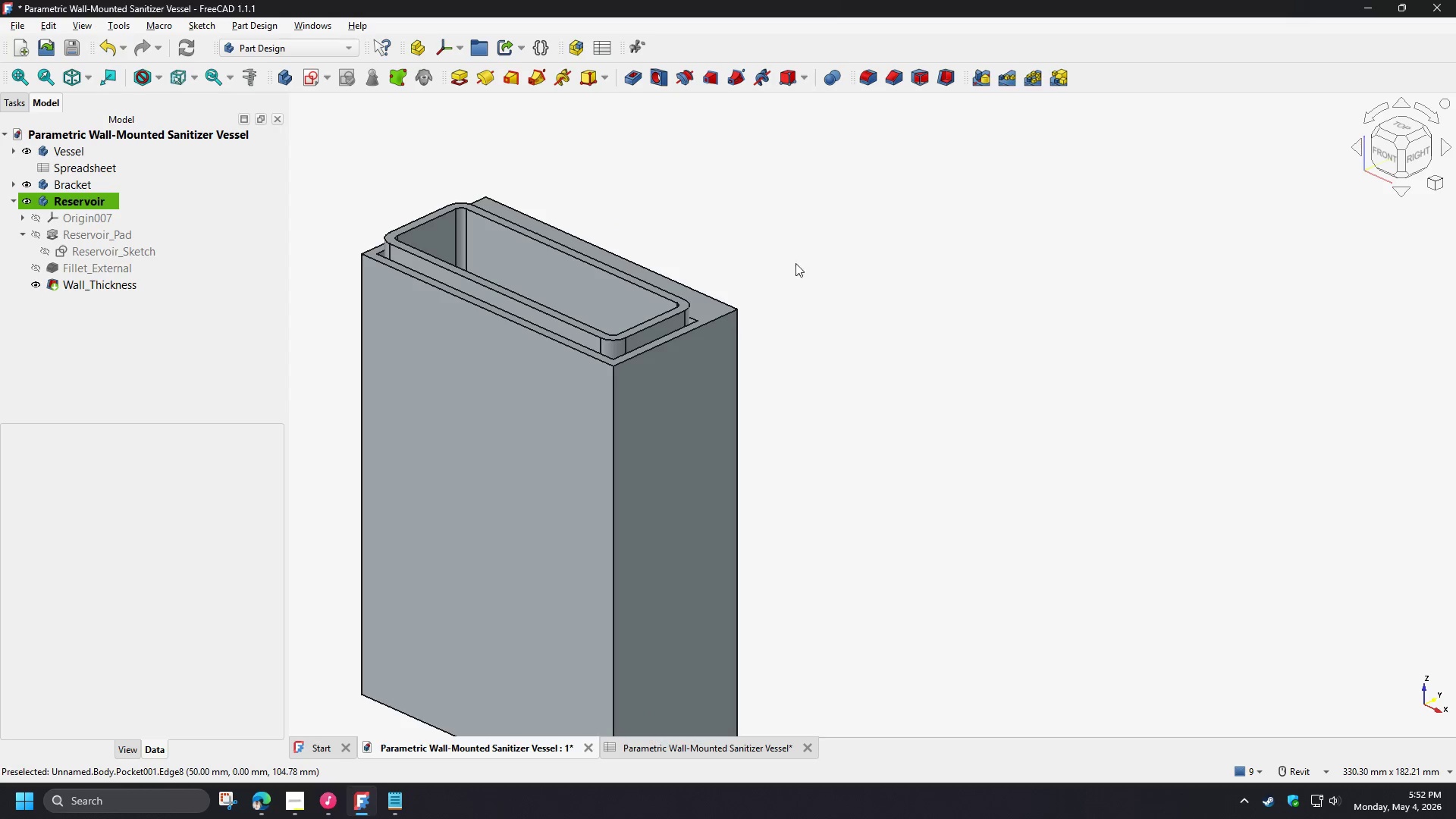 
hold_key(key=ShiftLeft, duration=0.42)
 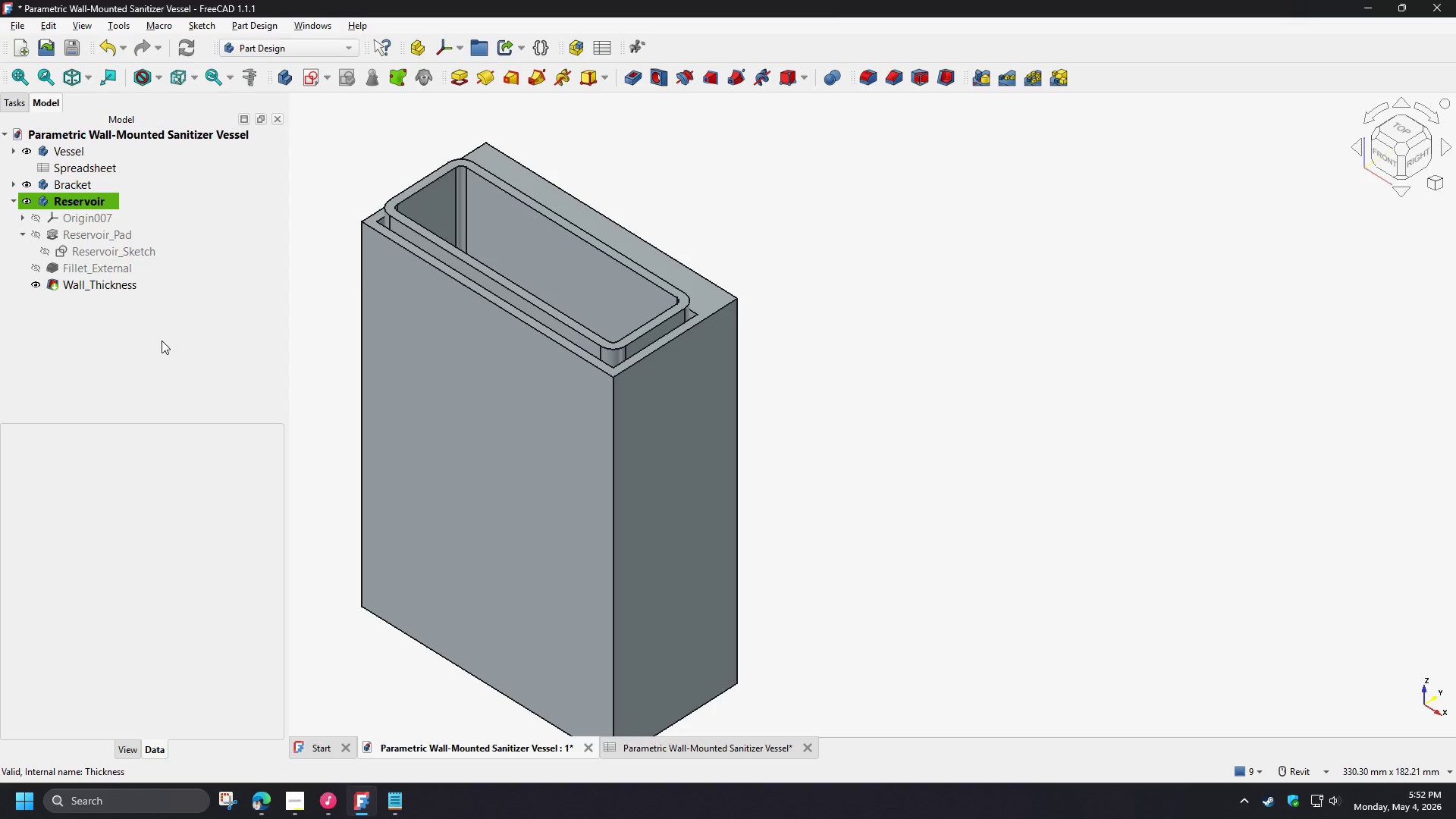 
left_click([125, 340])
 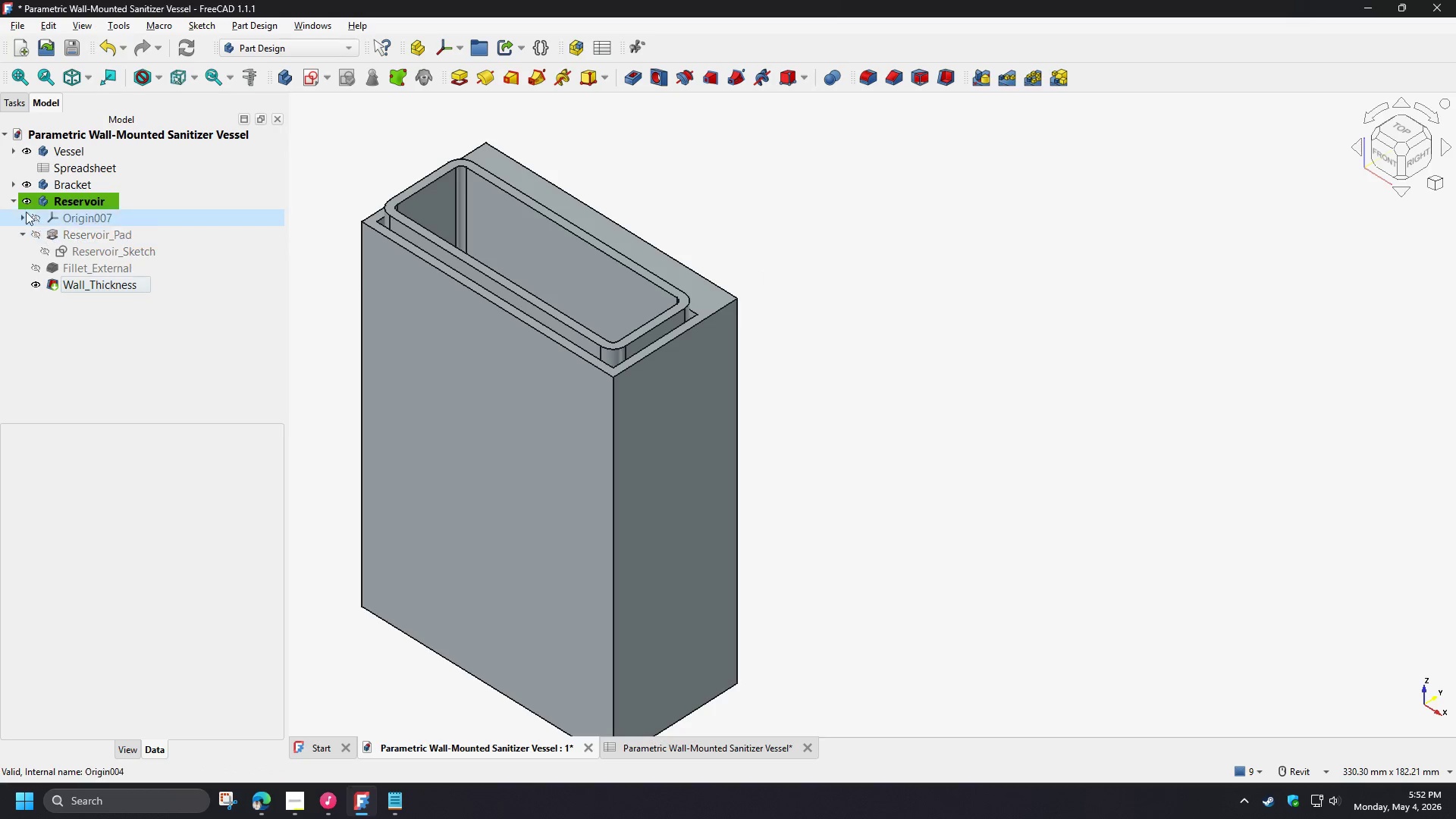 
left_click([14, 201])
 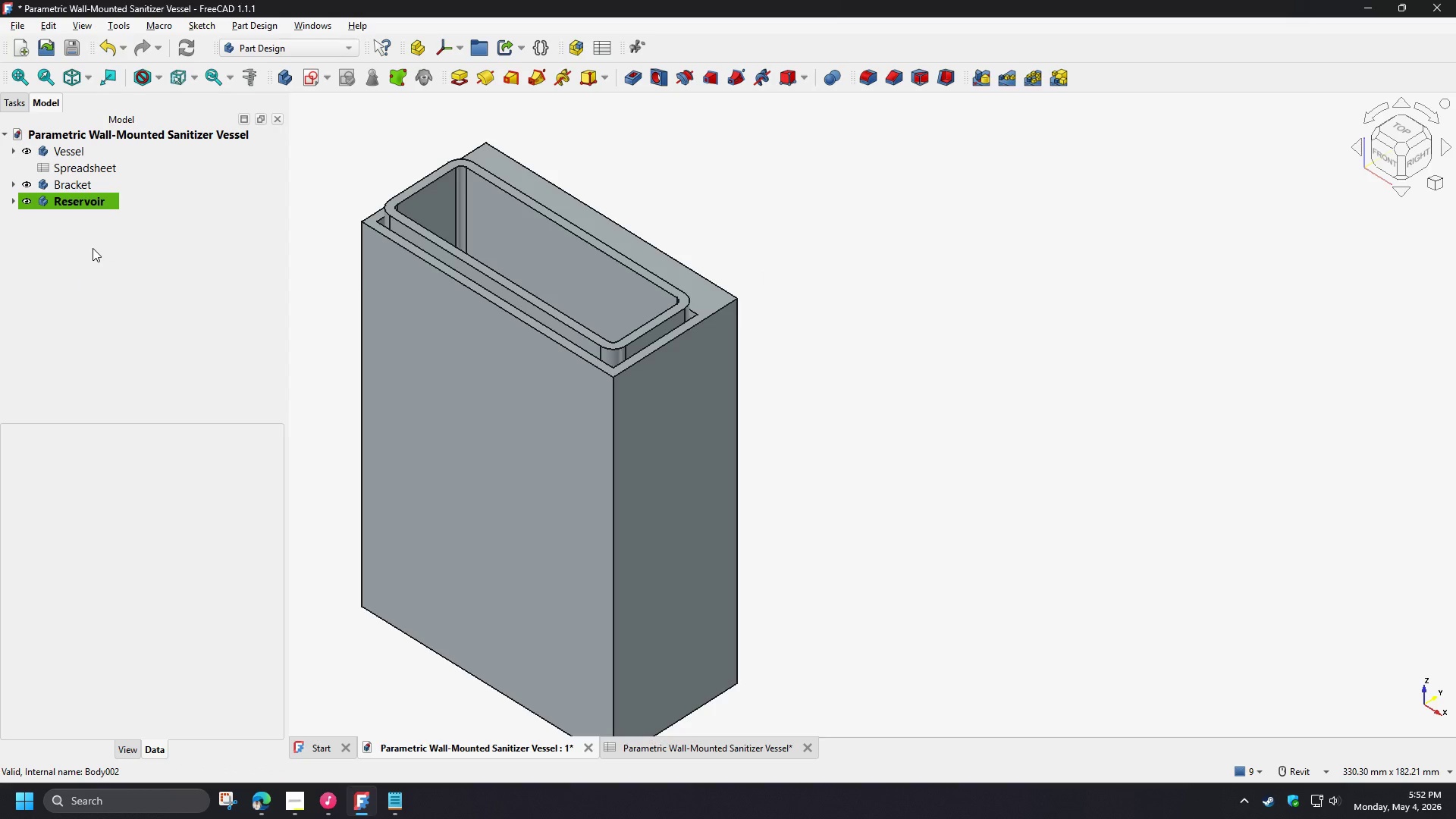 
left_click([91, 243])
 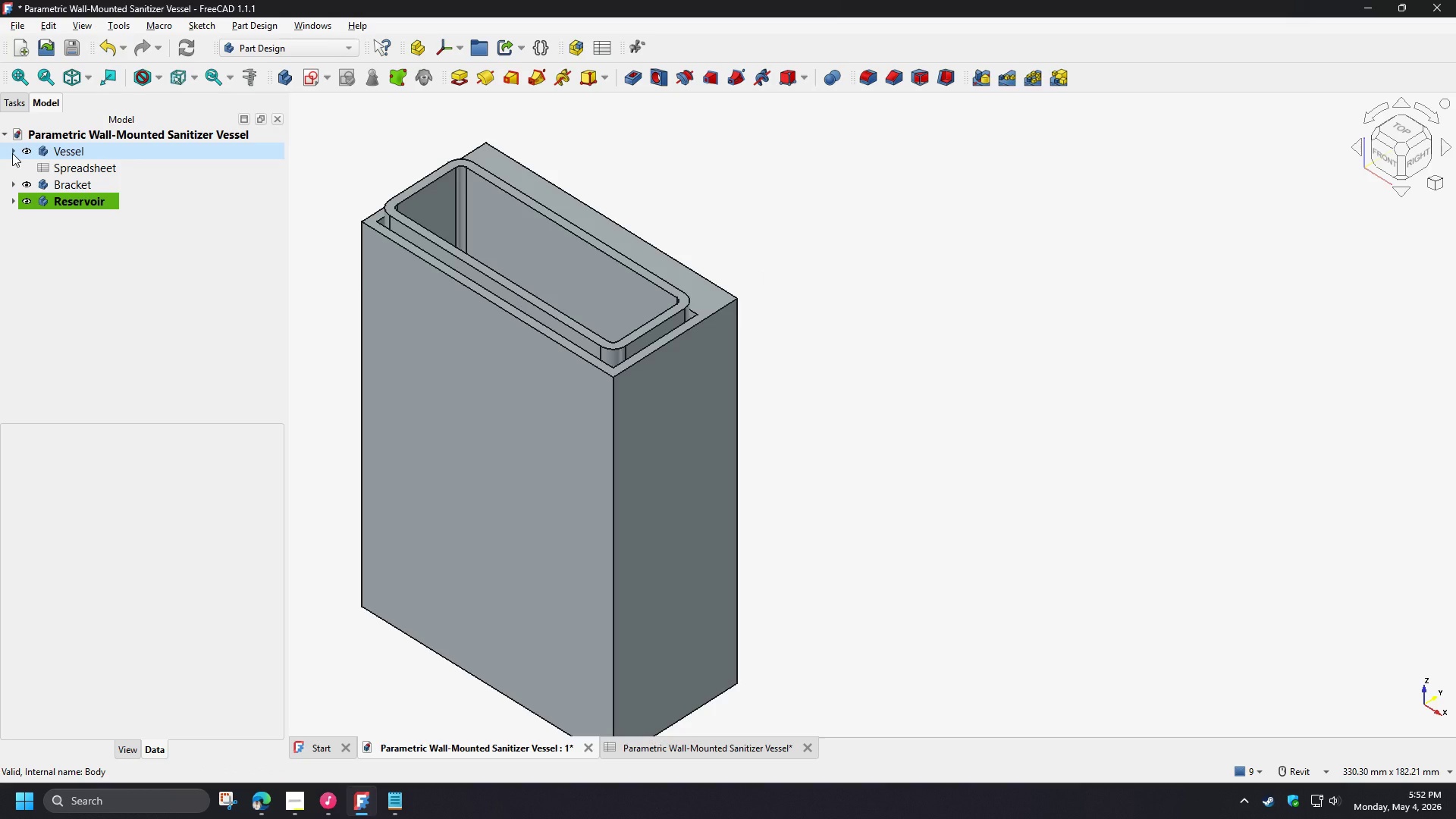 
left_click([12, 153])
 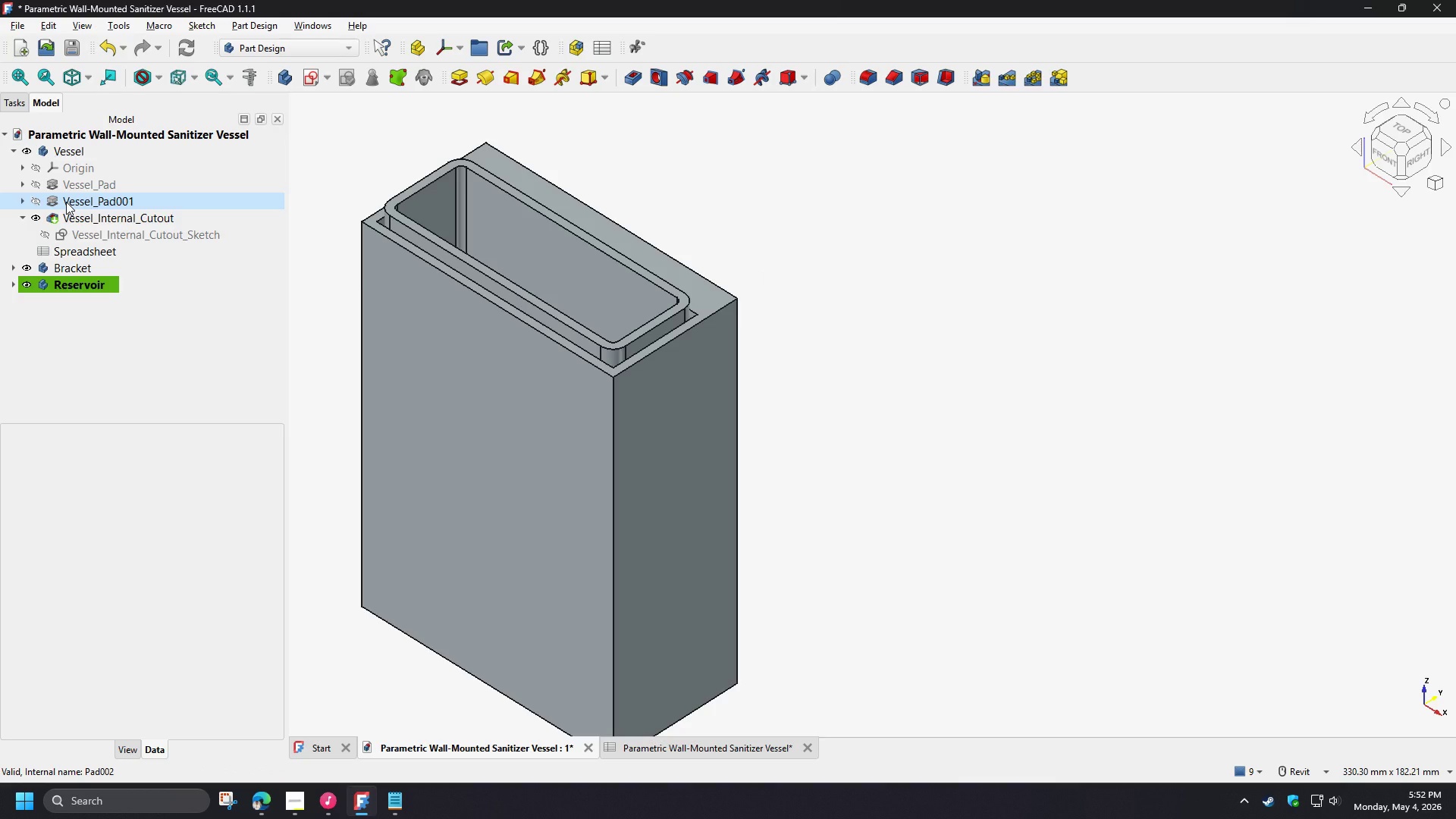 
left_click([66, 202])
 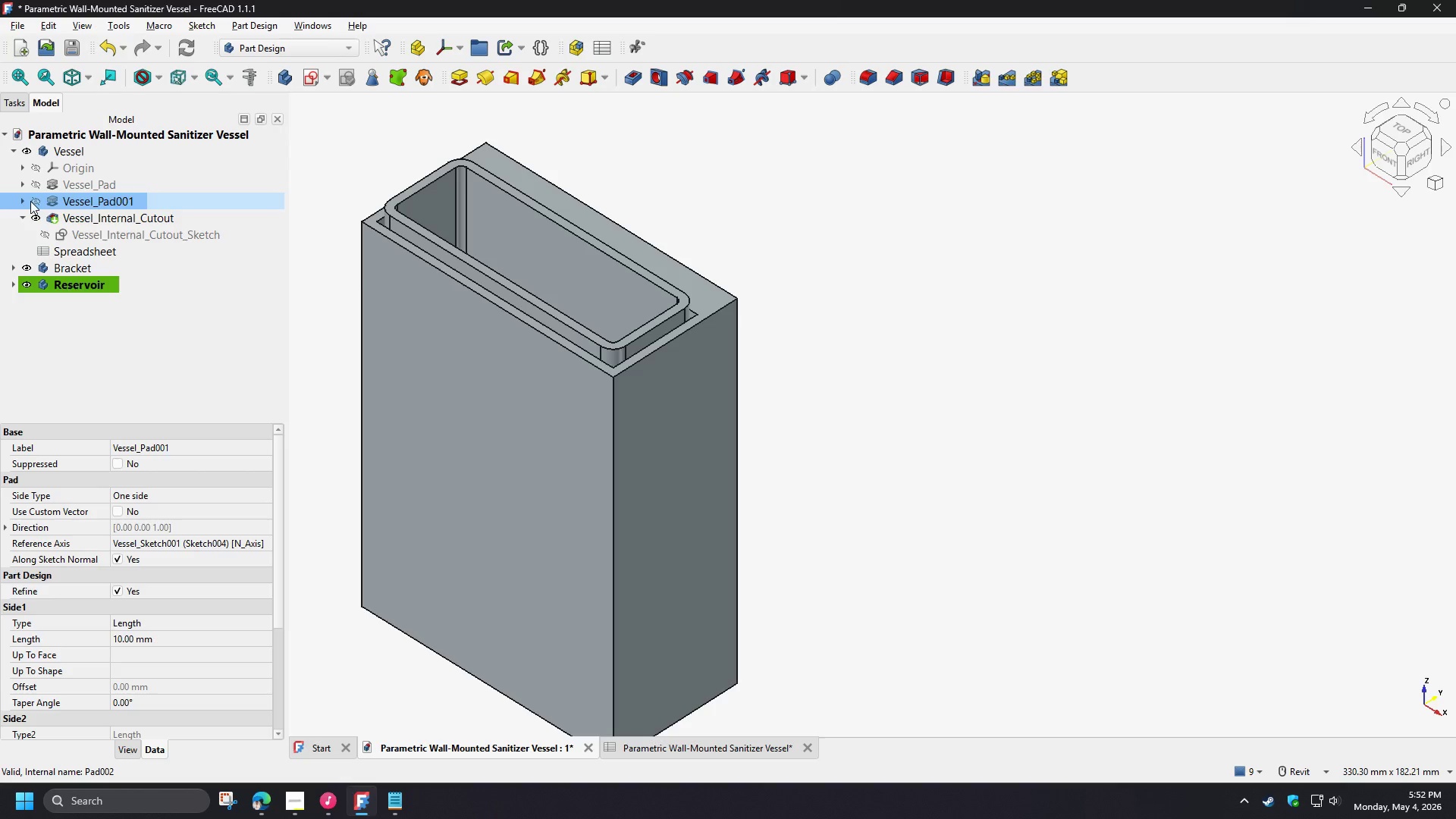 
left_click([22, 202])
 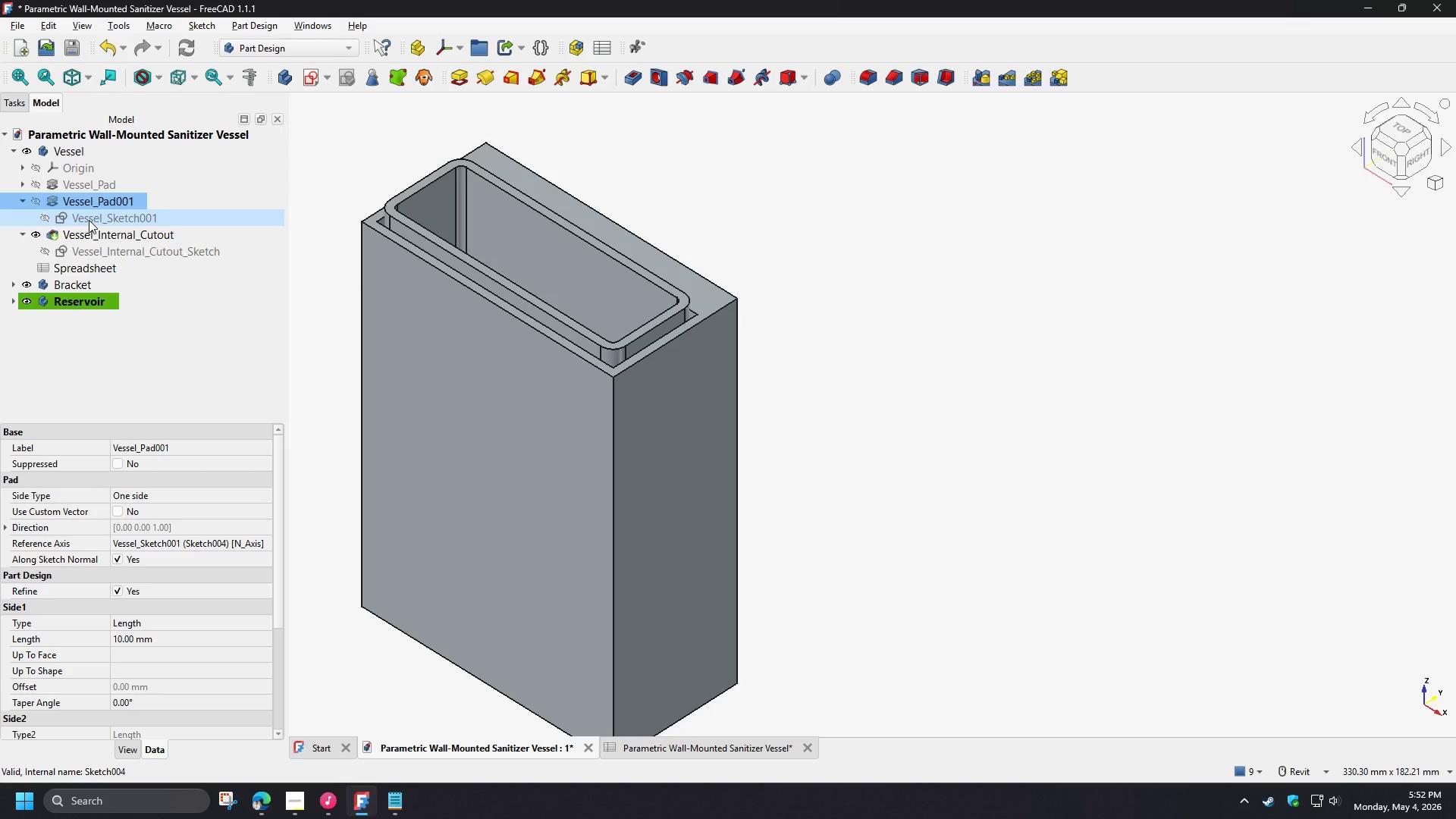 
left_click([89, 220])
 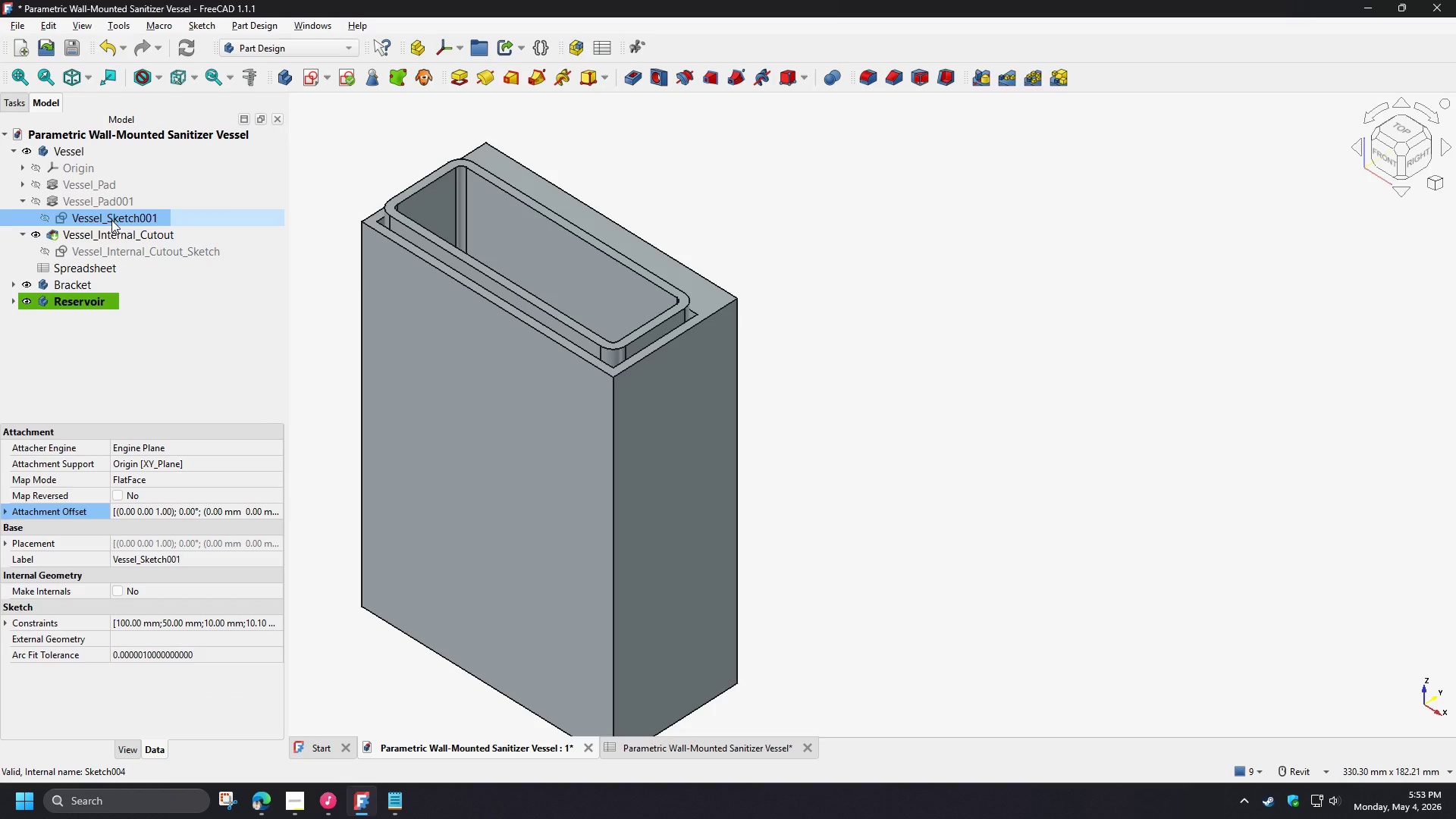 
left_click([111, 220])
 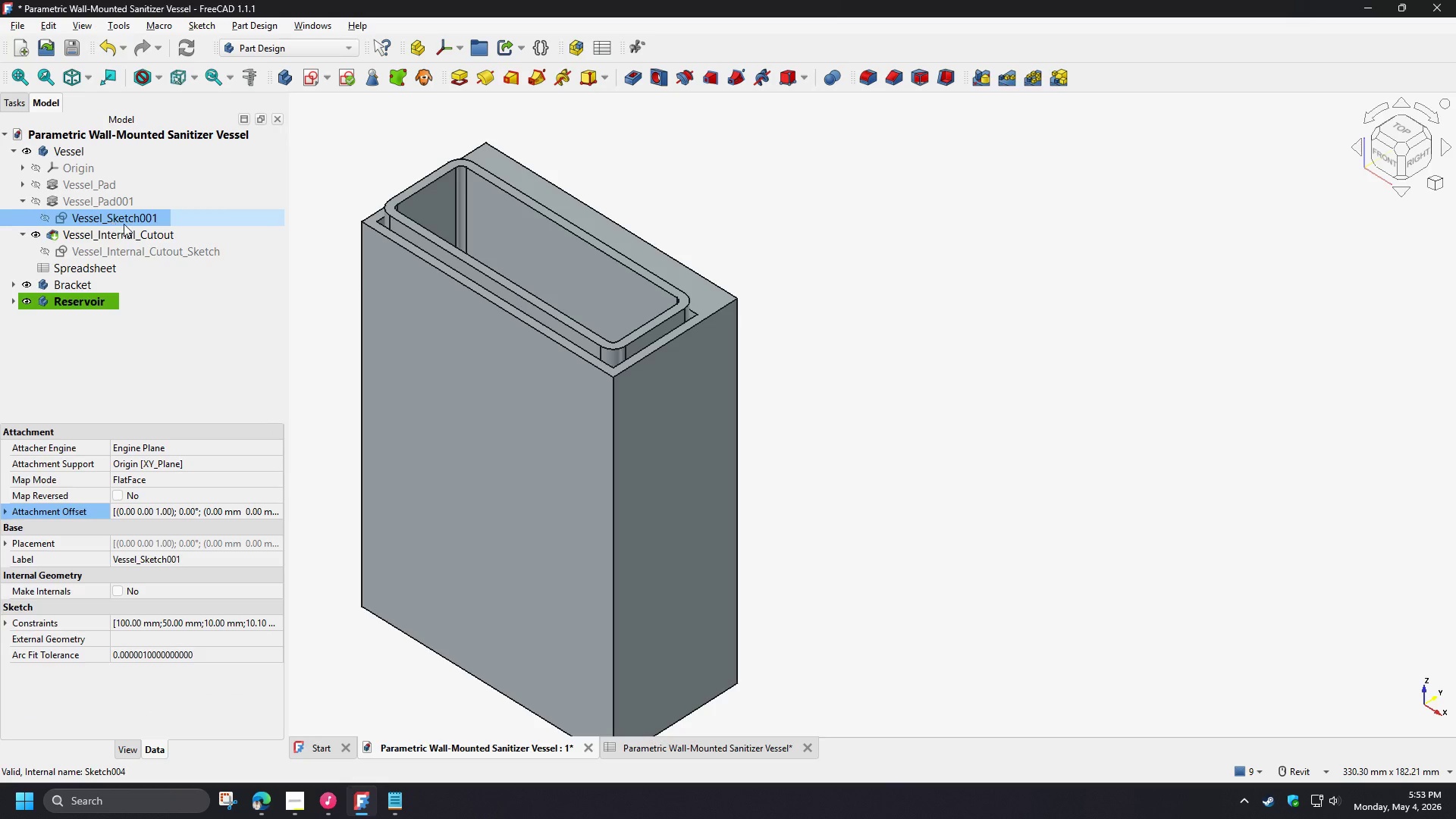 
key(Control+C)
 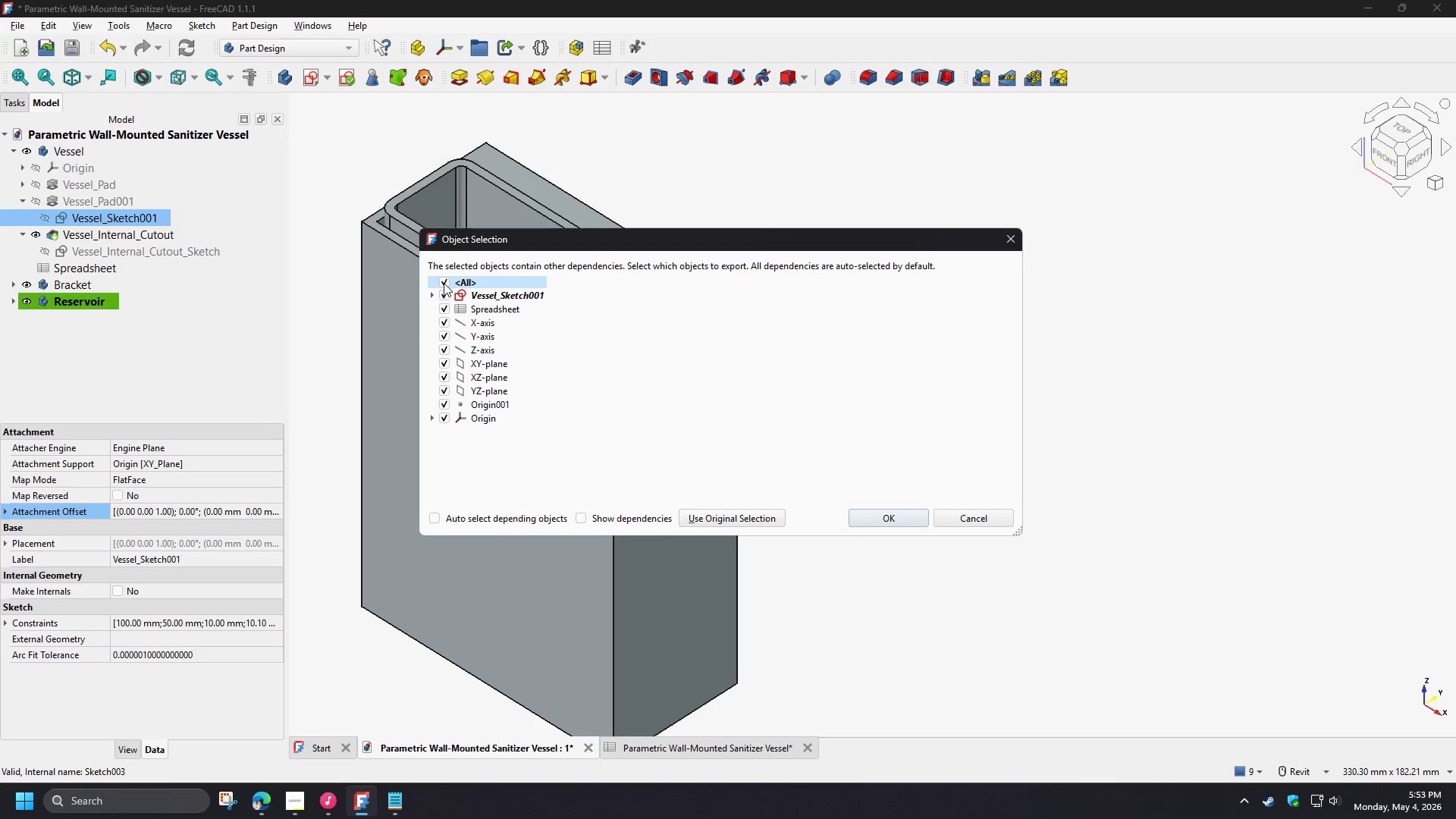 
double_click([443, 291])
 